 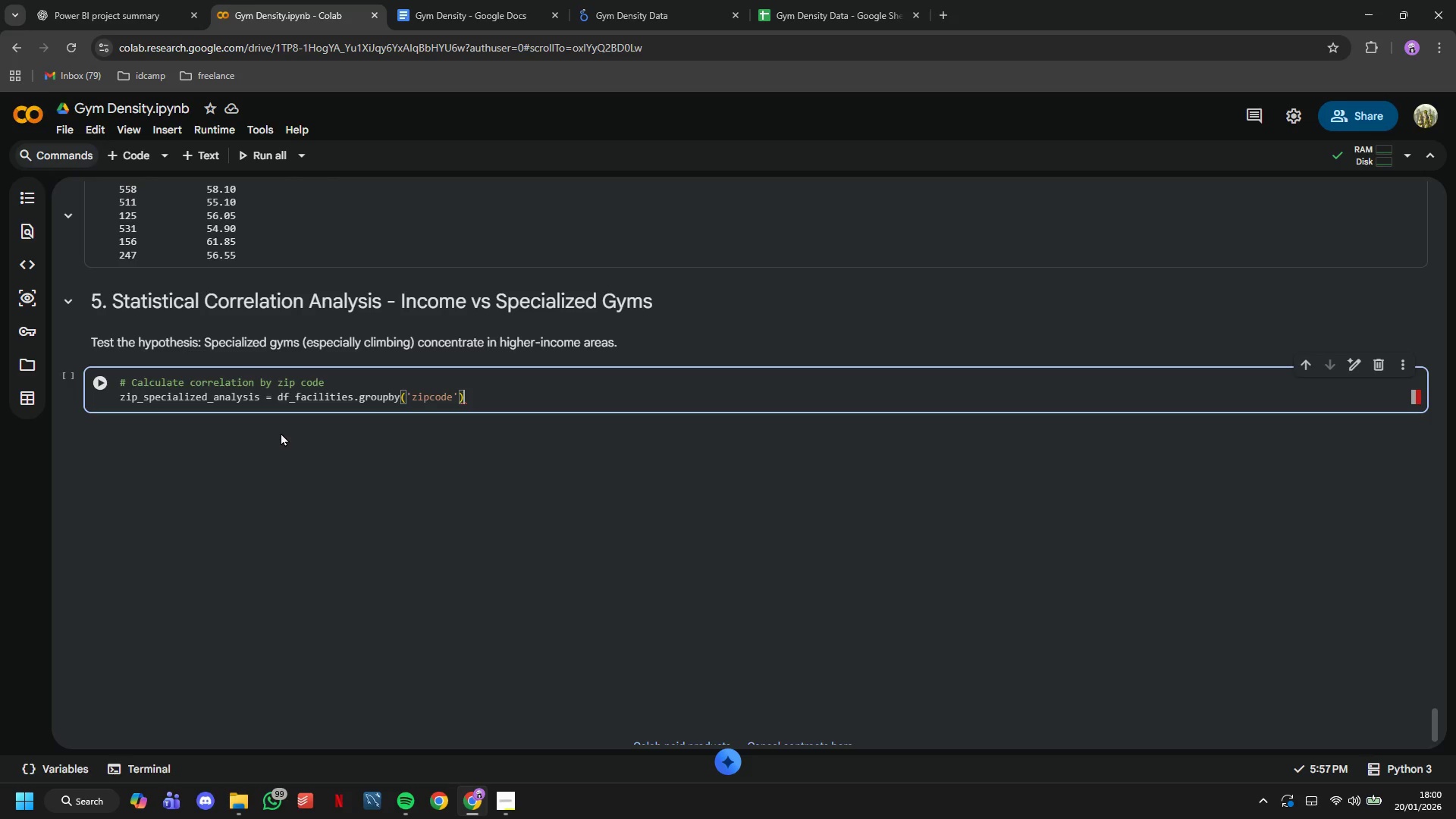 
type(.agg({)
 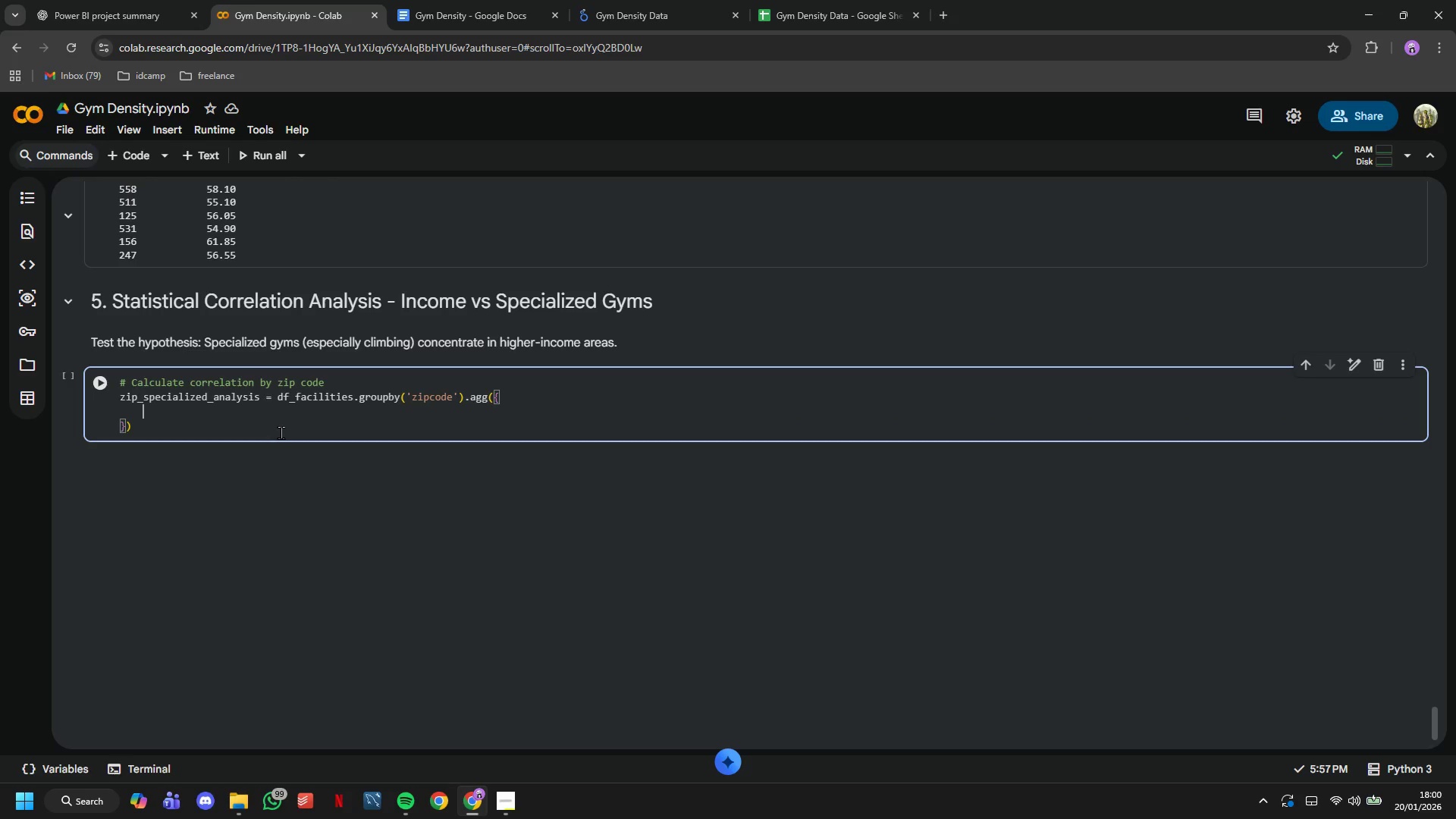 
 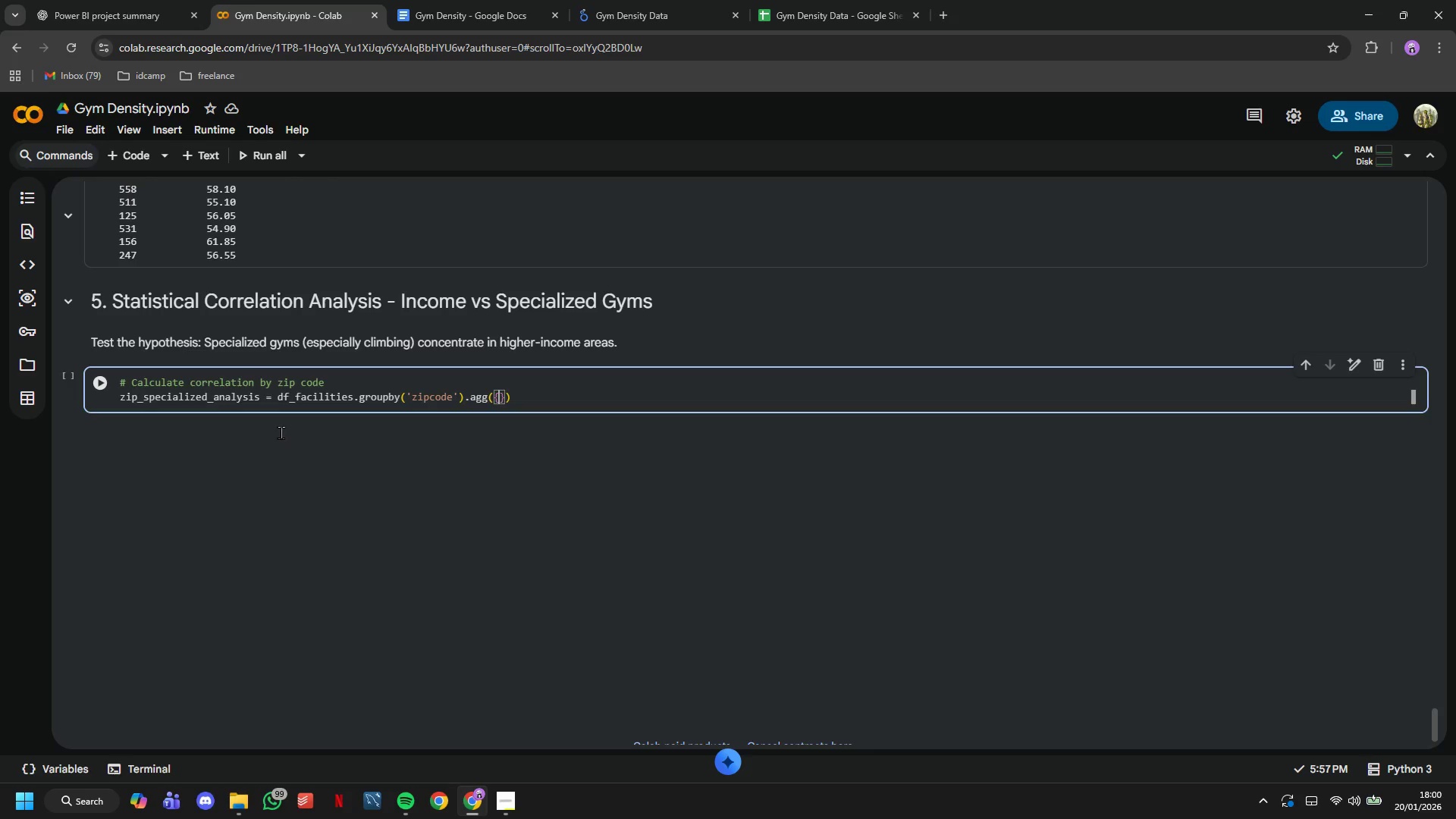 
key(Enter)
 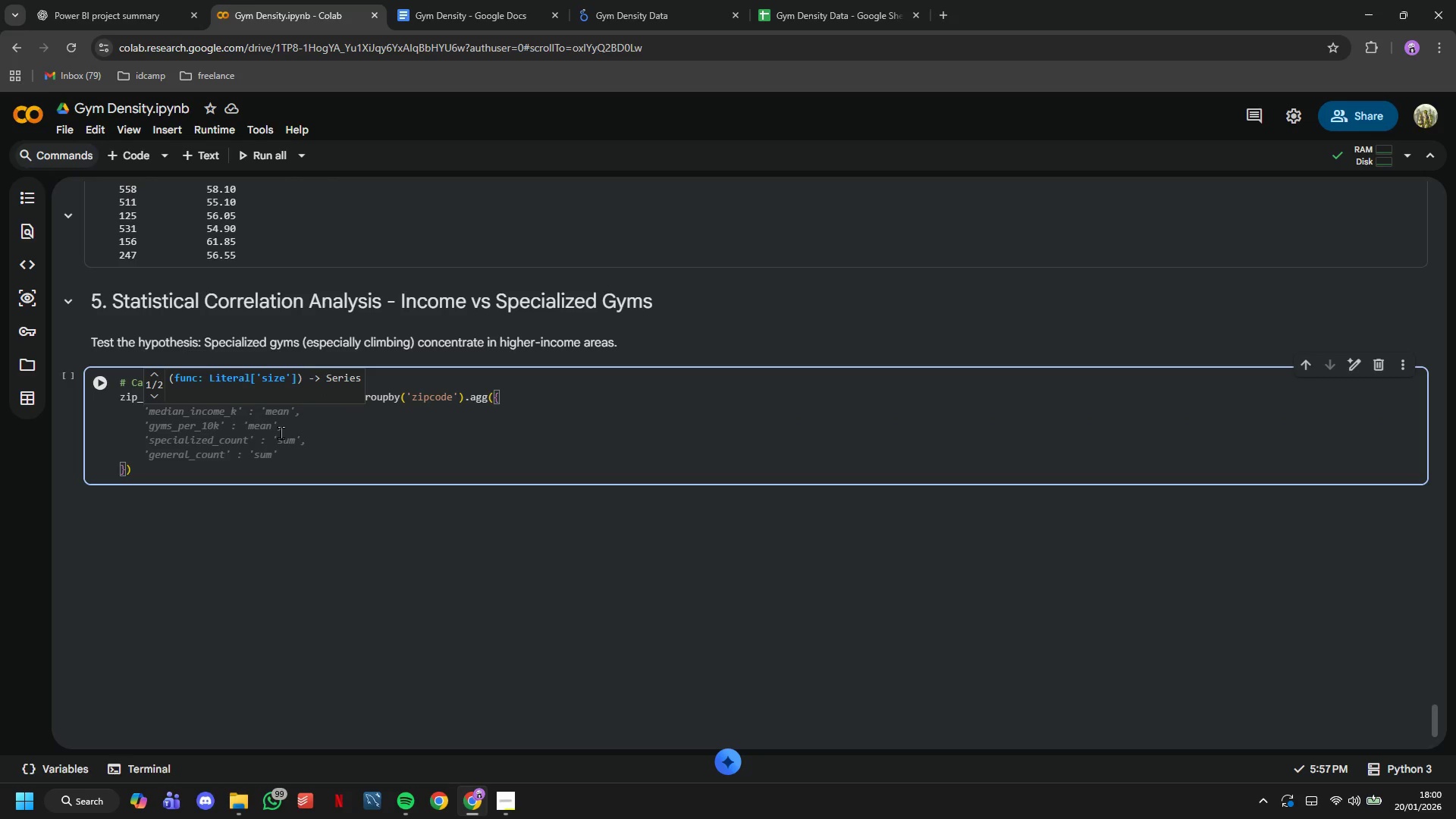 
type('median_income_k)
 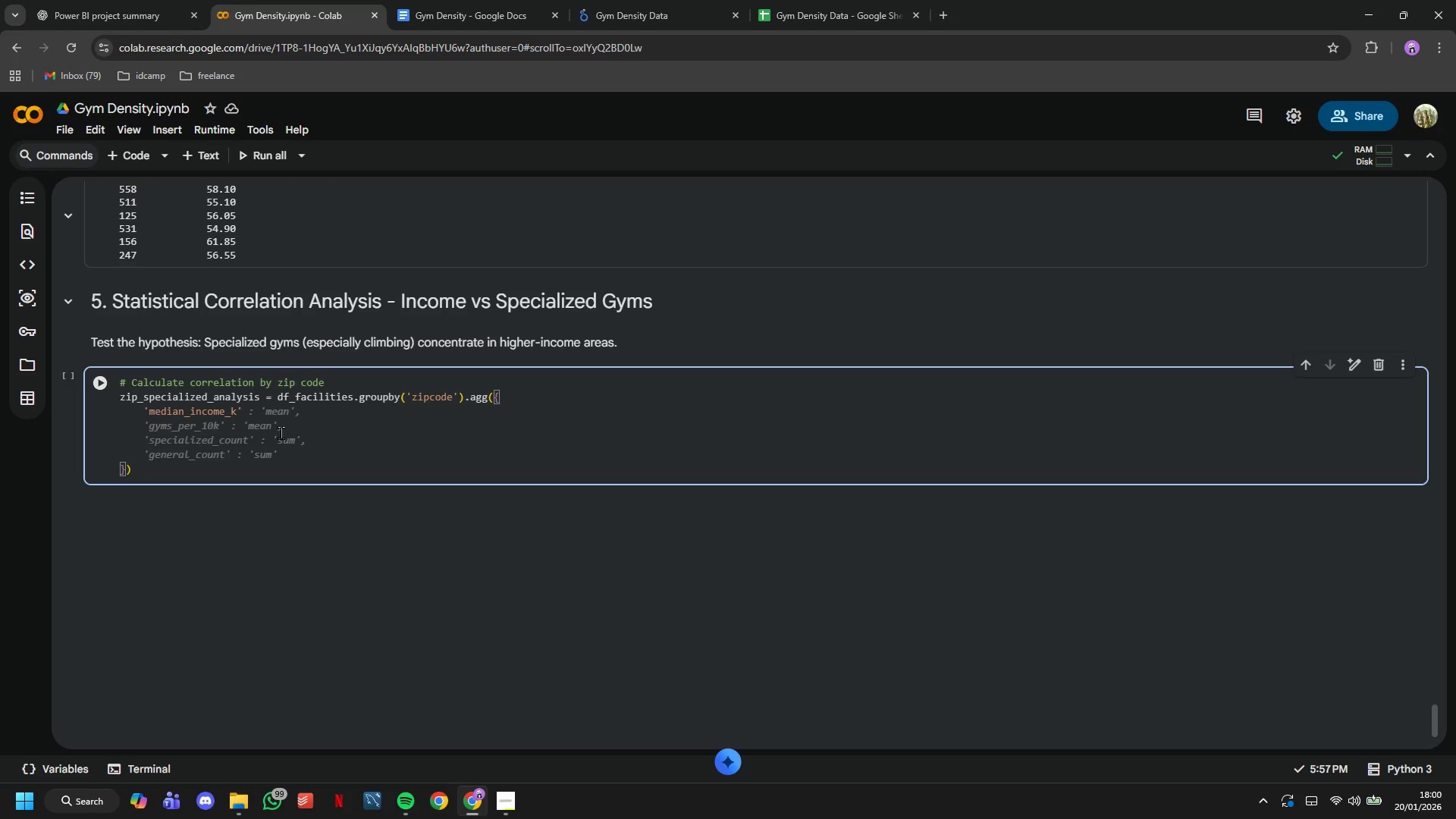 
key(ArrowRight)
 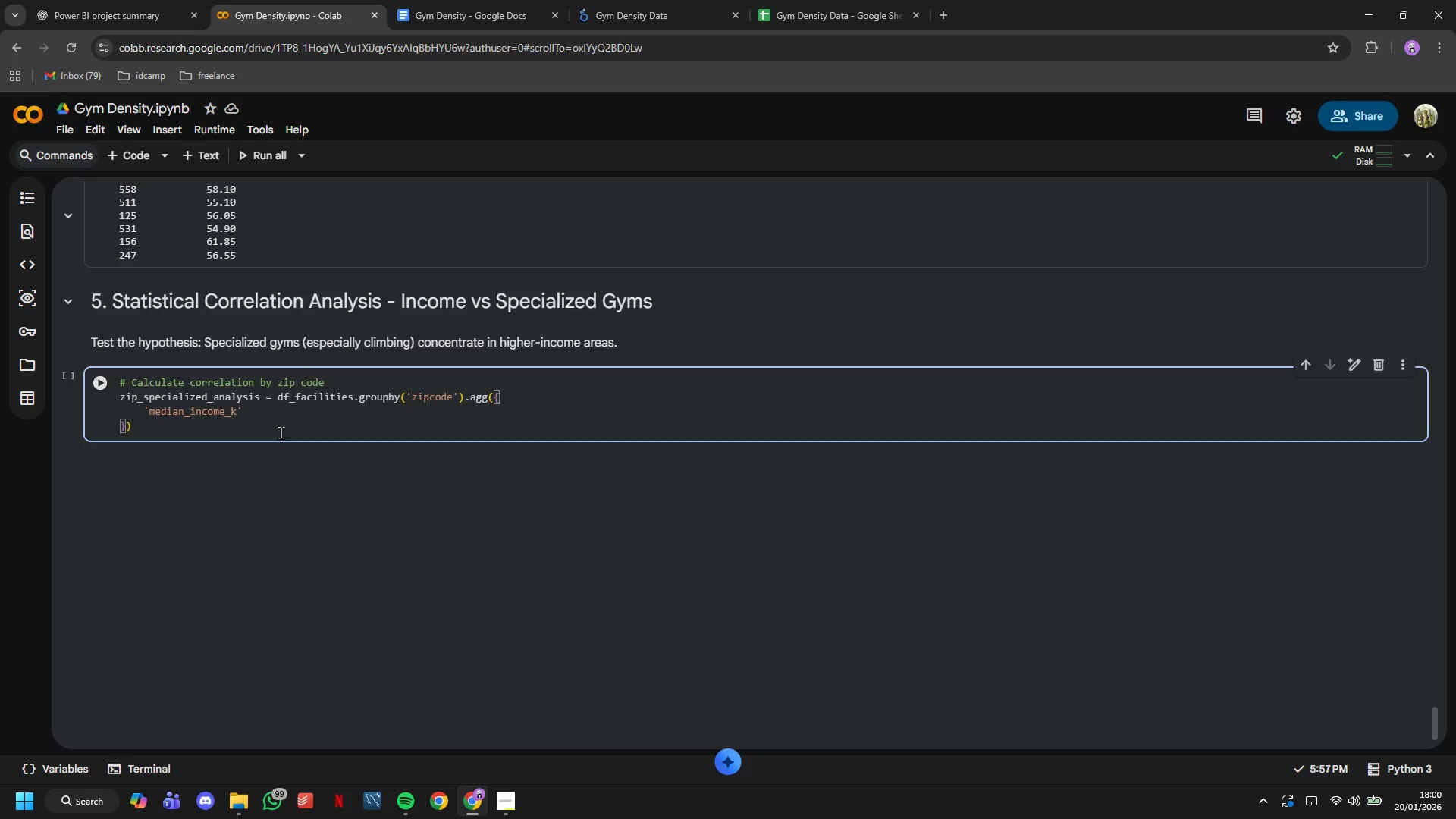 
type( : 'mean)
 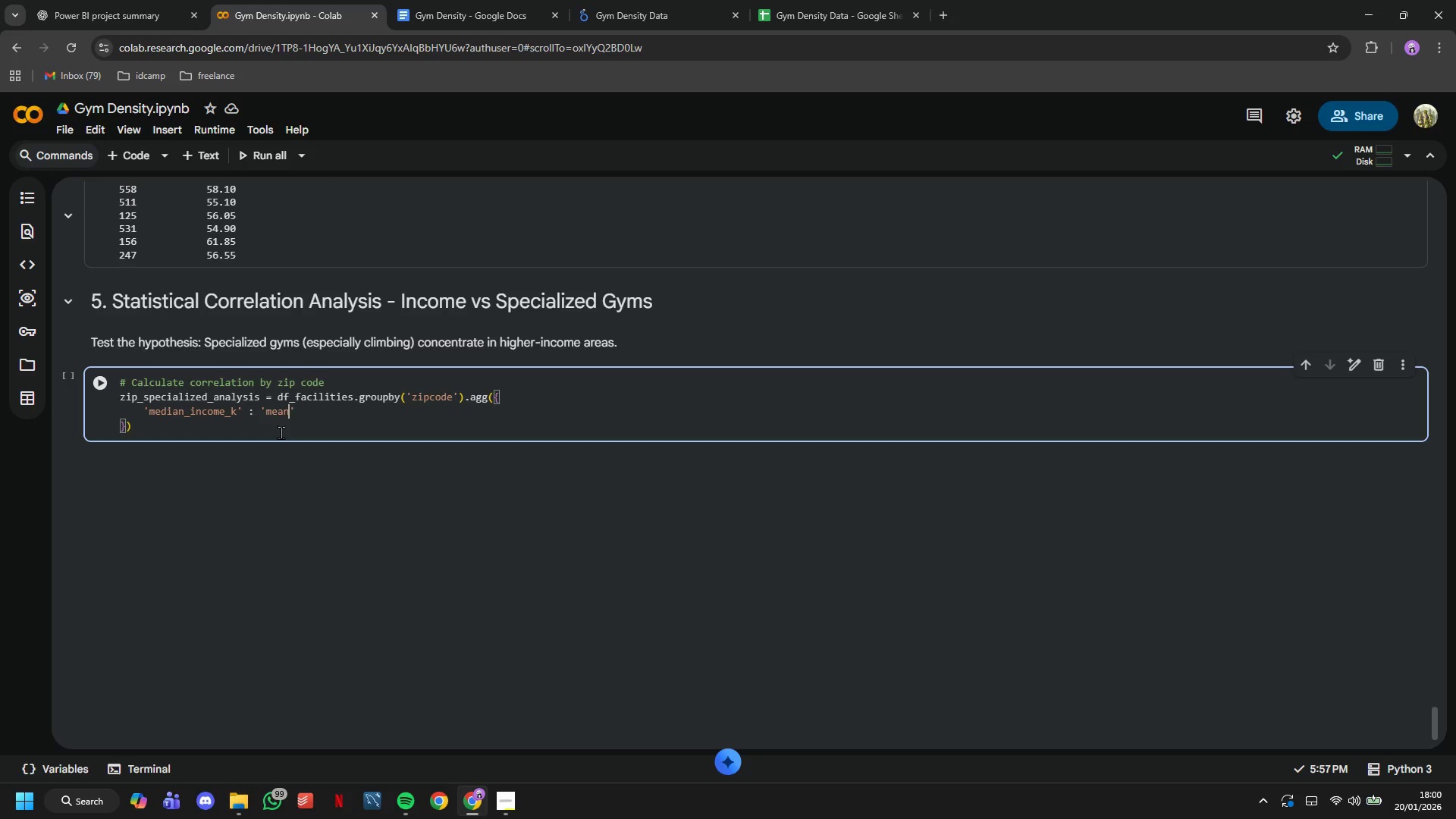 
key(ArrowRight)
 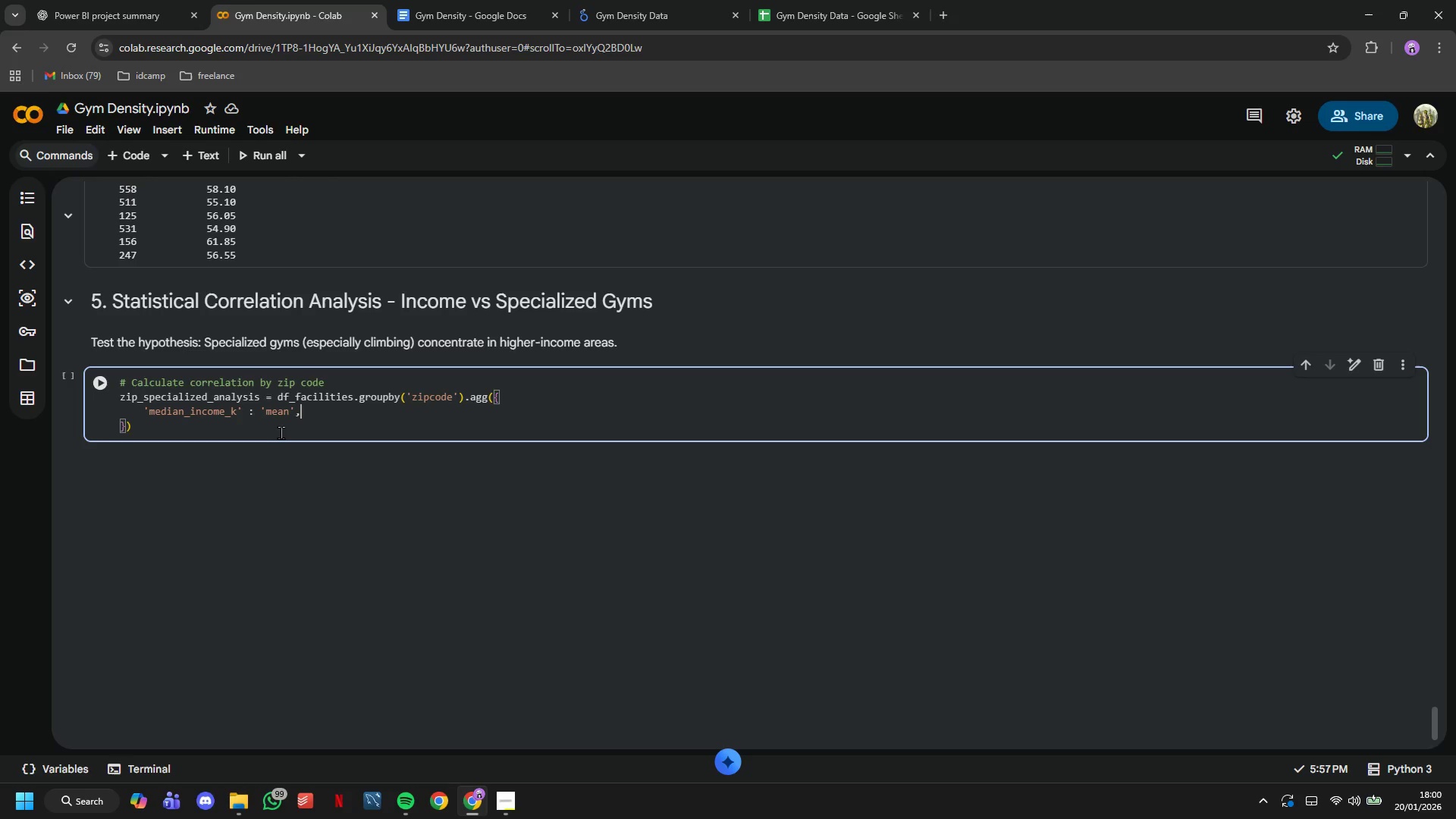 
key(Comma)
 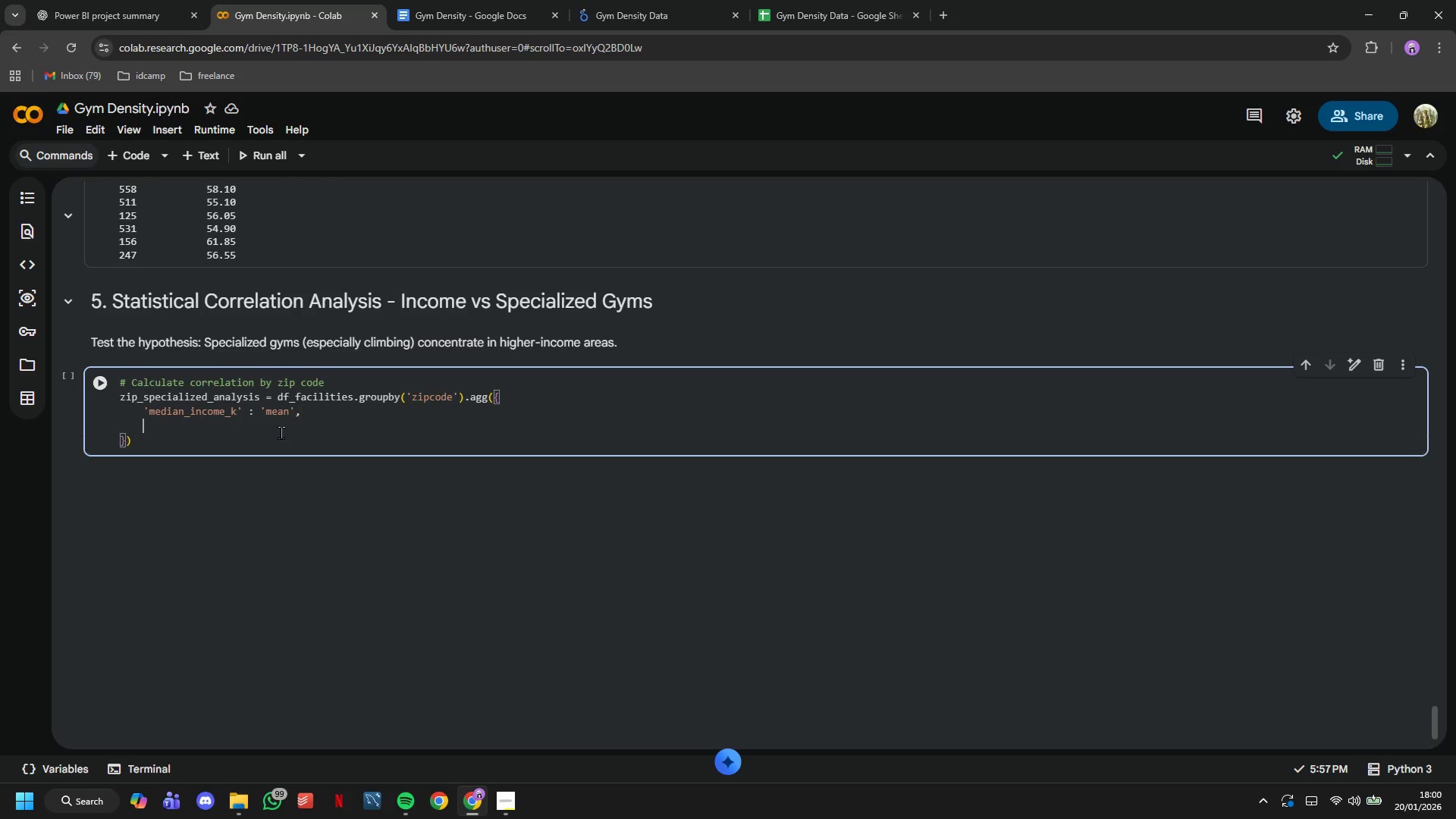 
key(Enter)
 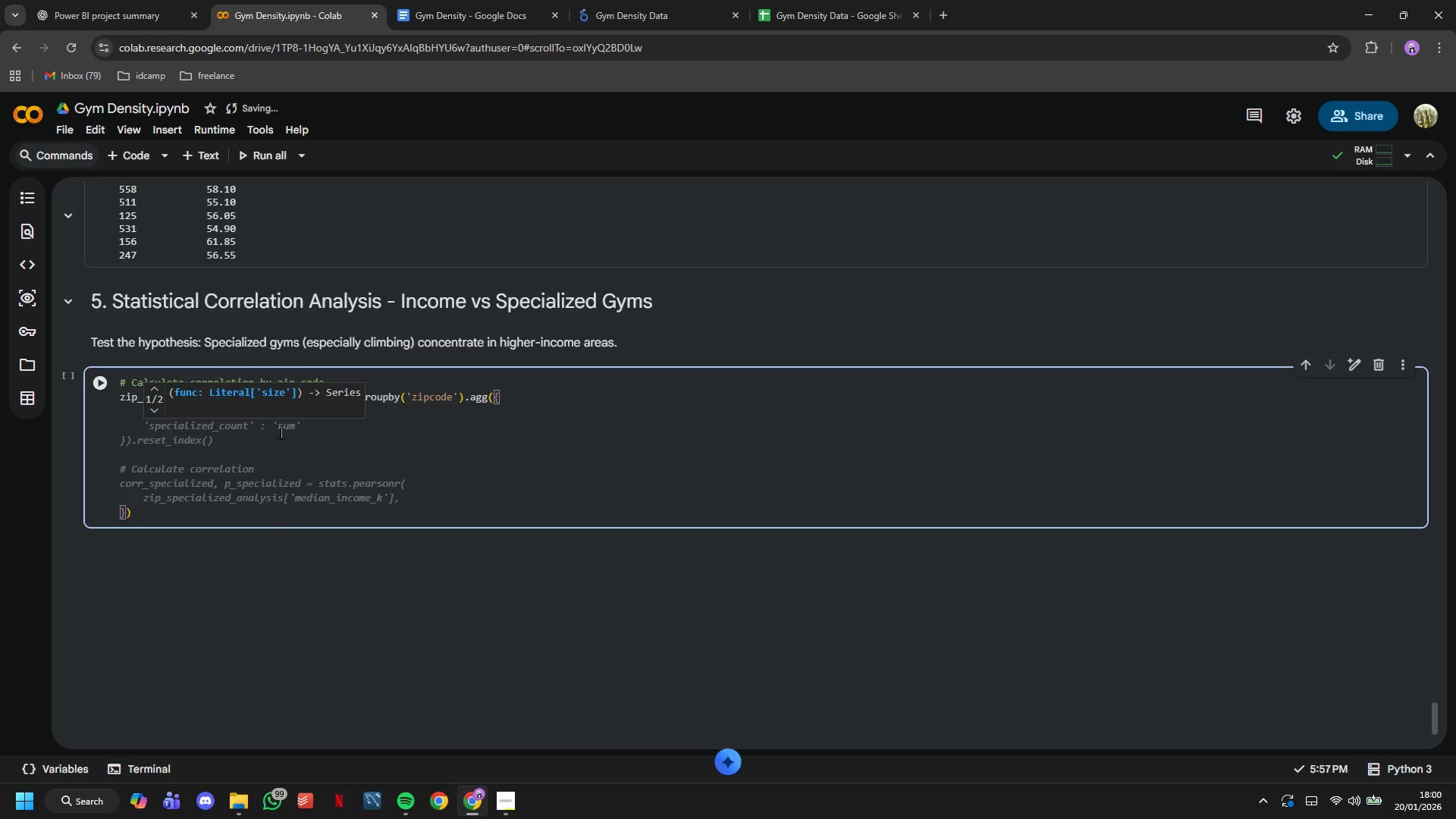 
type('facility_id)
 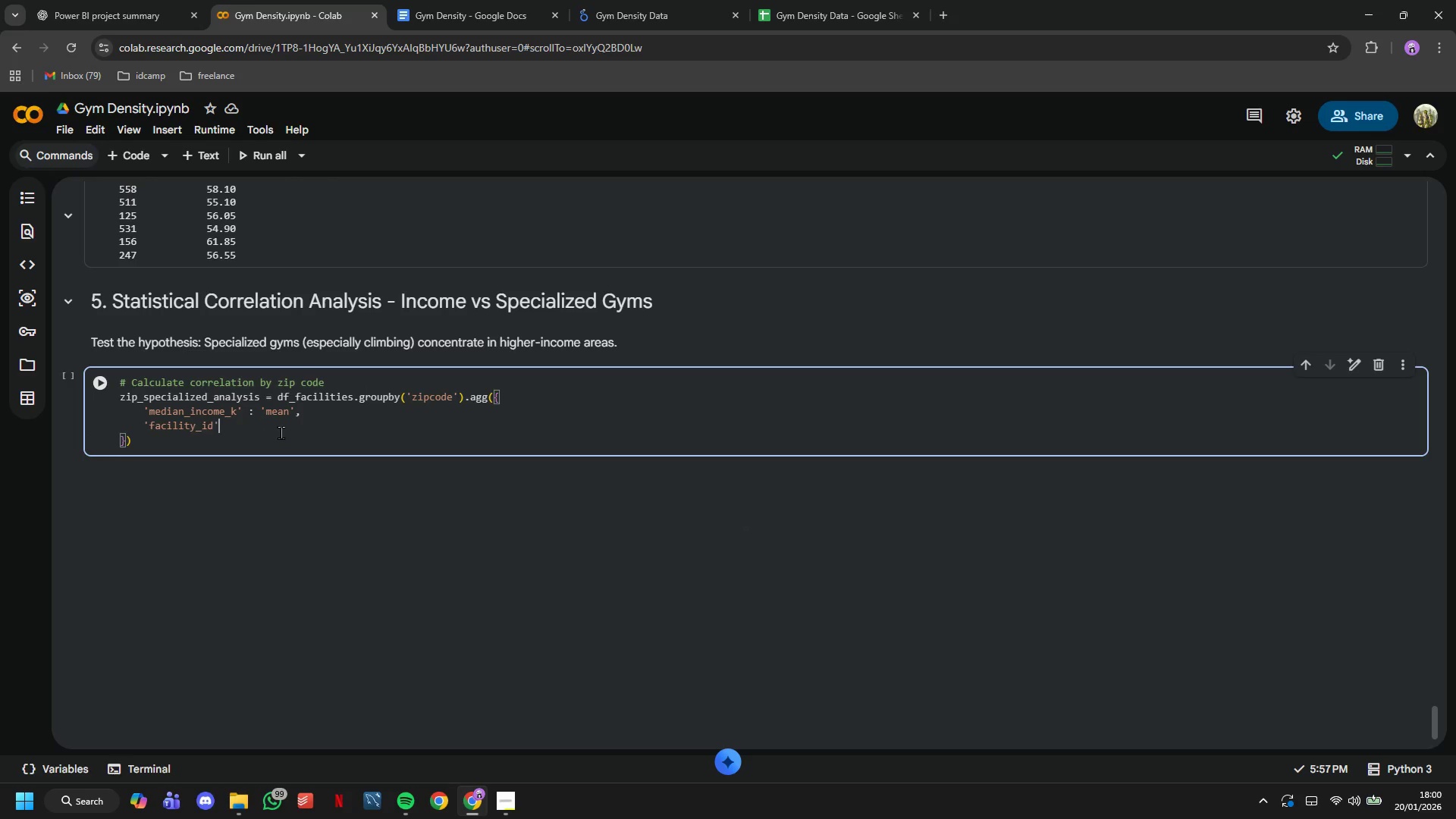 
key(ArrowRight)
 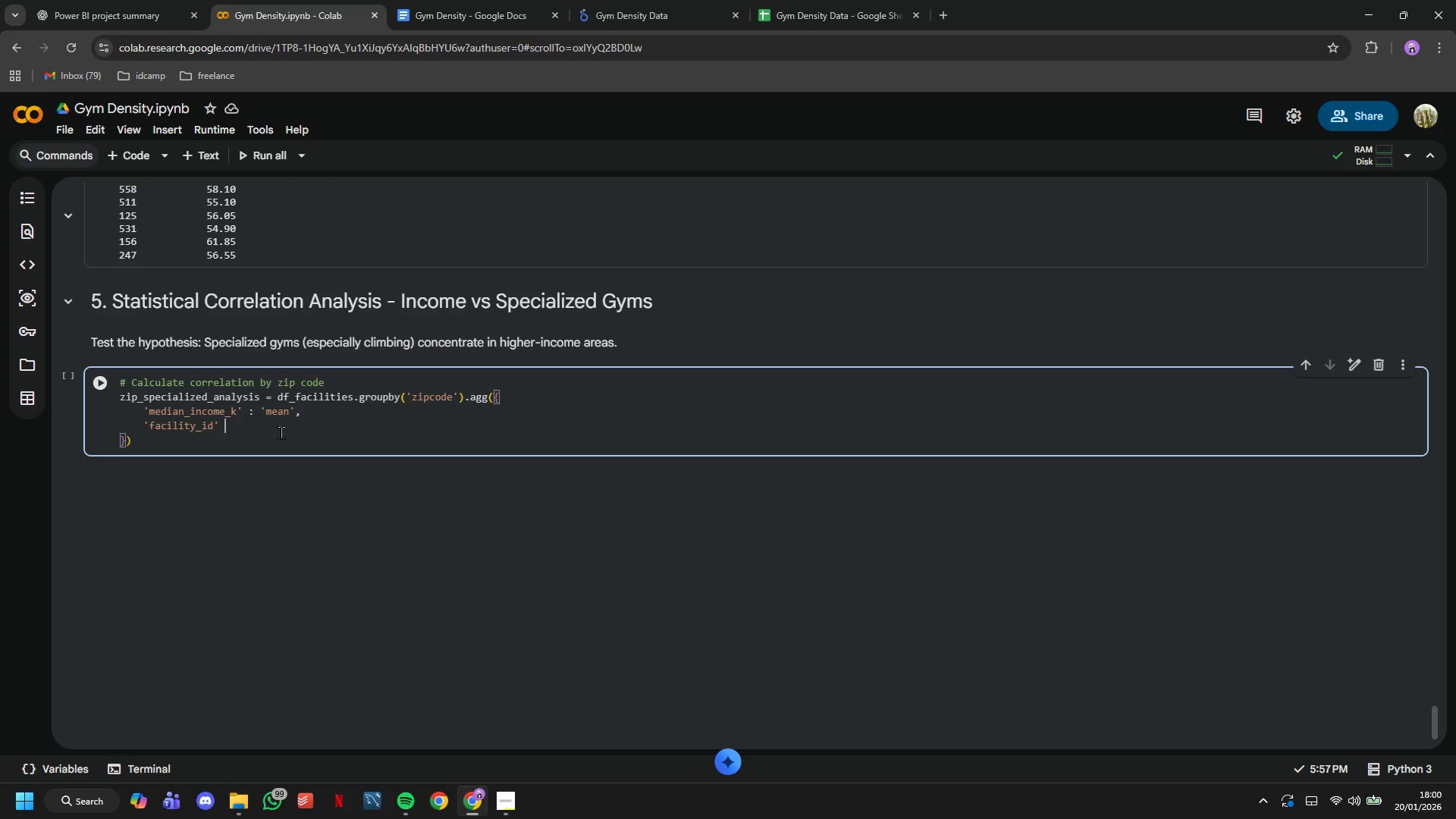 
type( : 'count)
 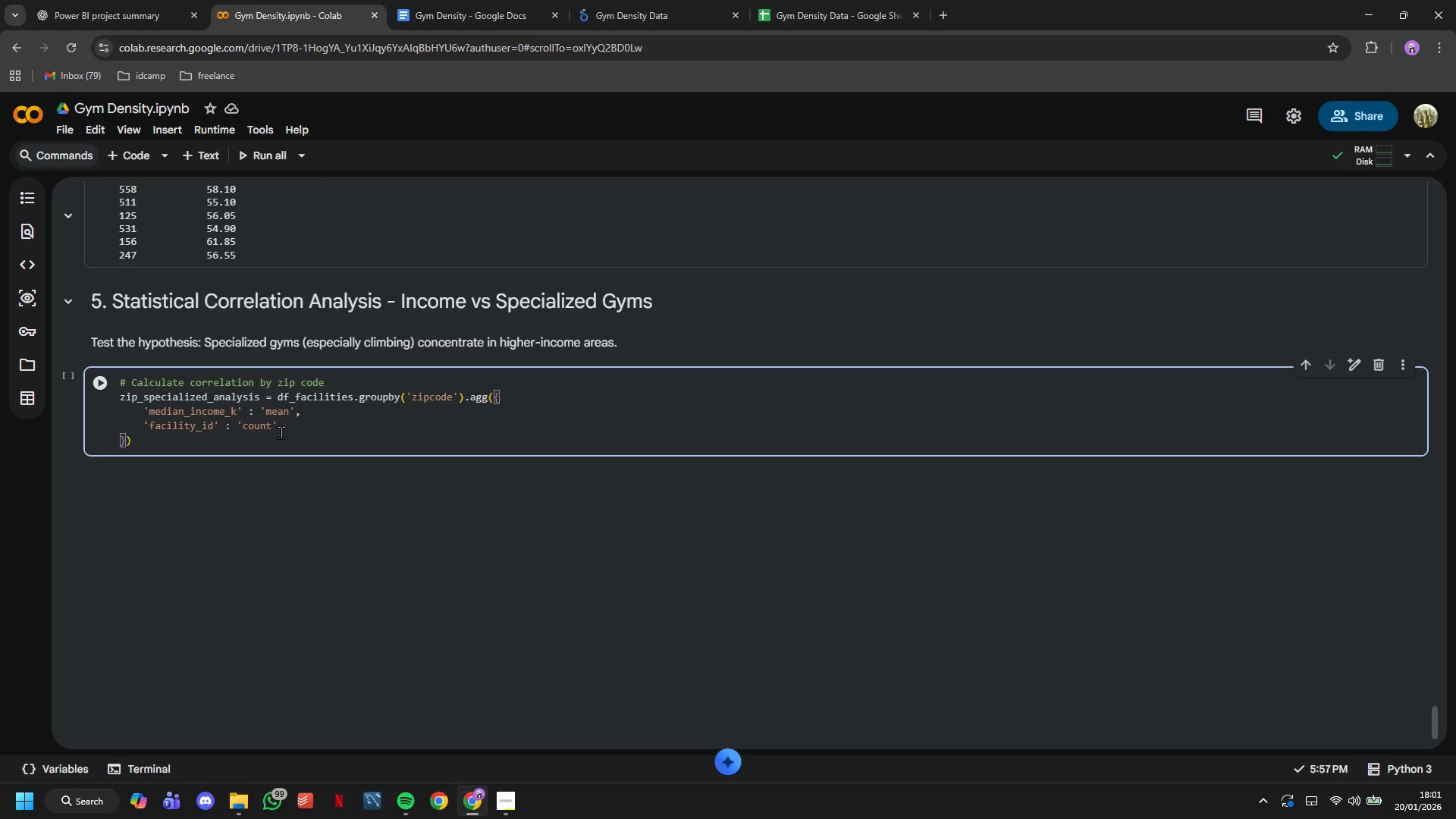 
key(ArrowRight)
 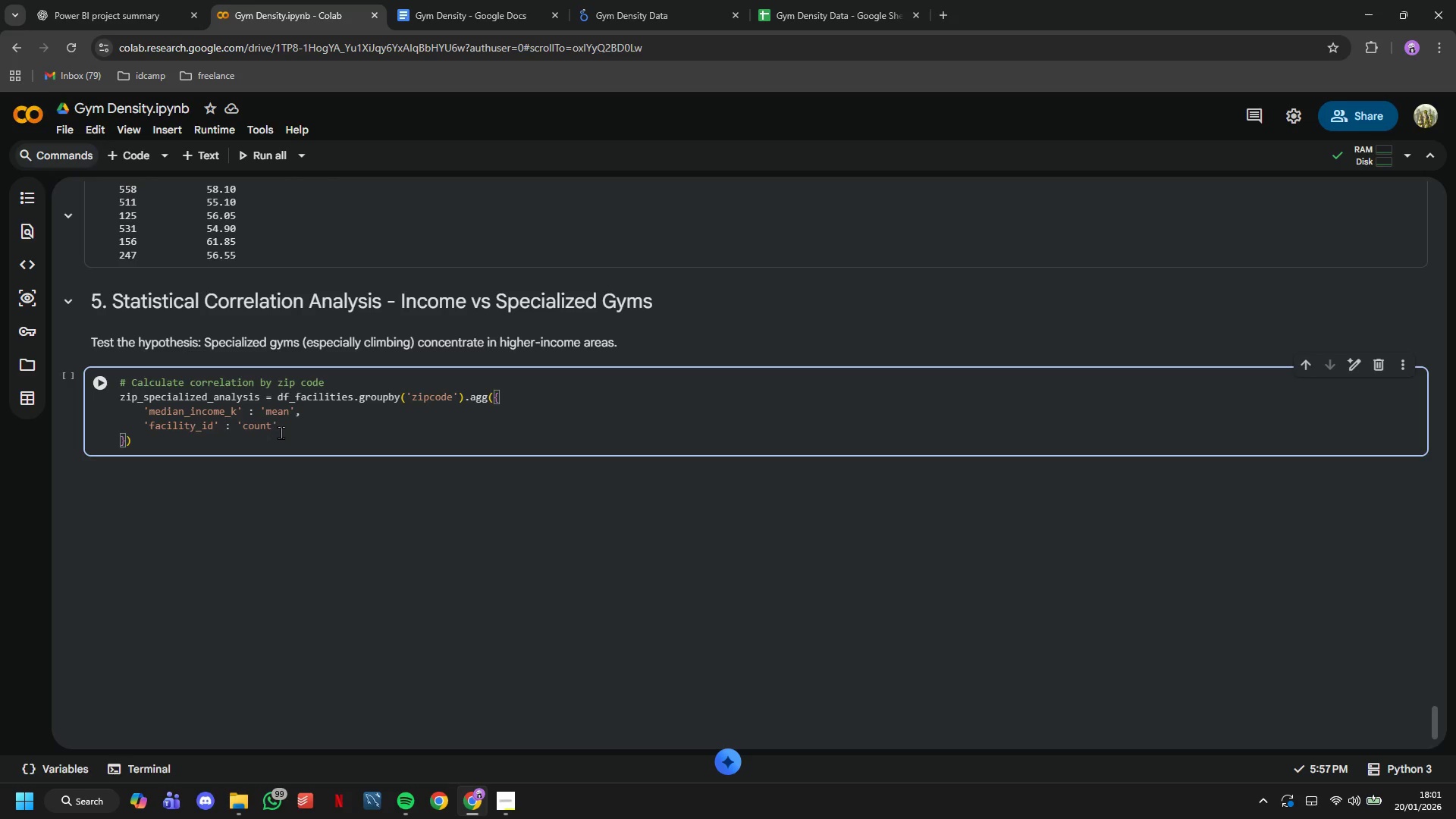 
key(ArrowDown)
 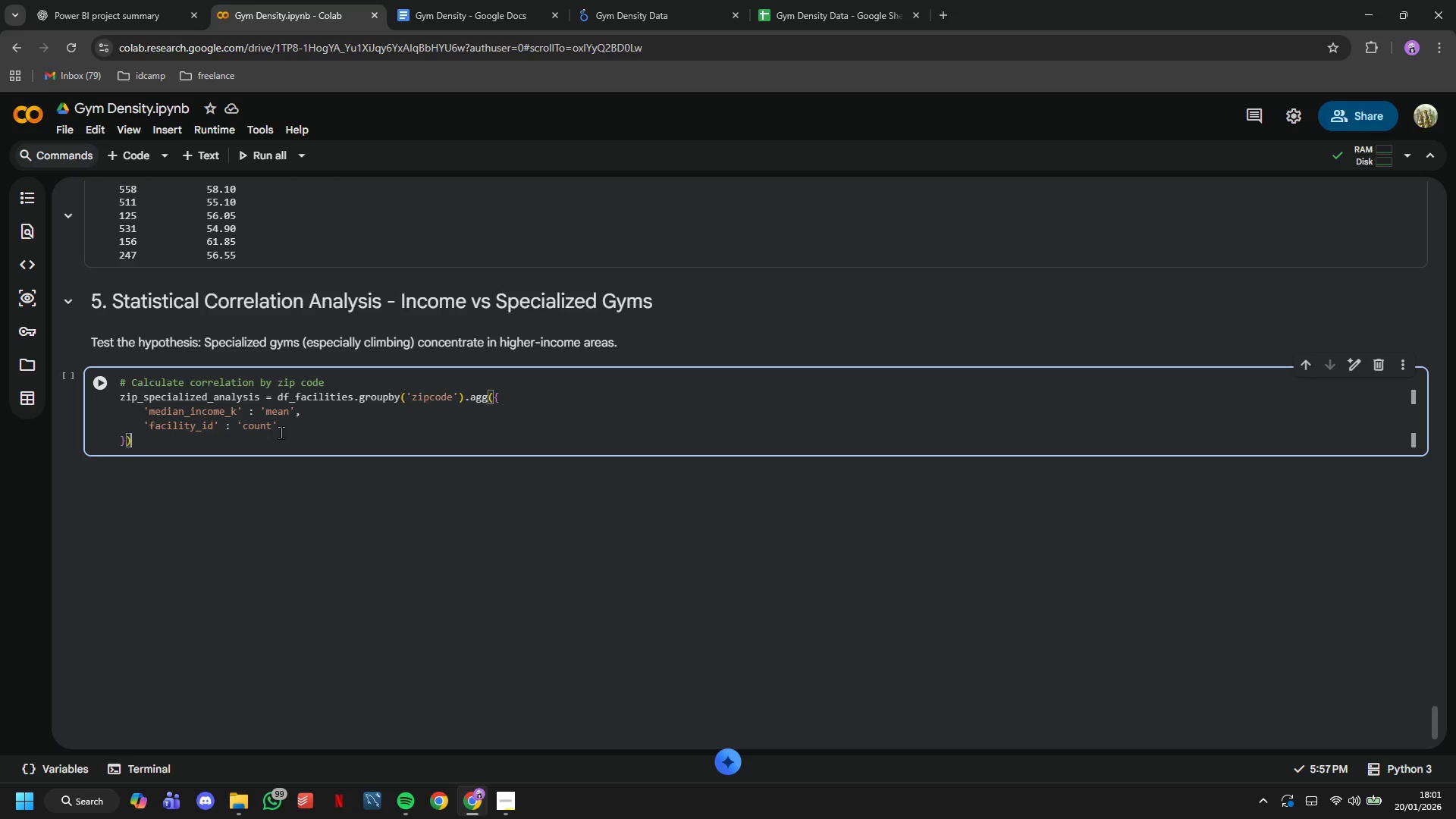 
type(.rename(columns={'fa)
 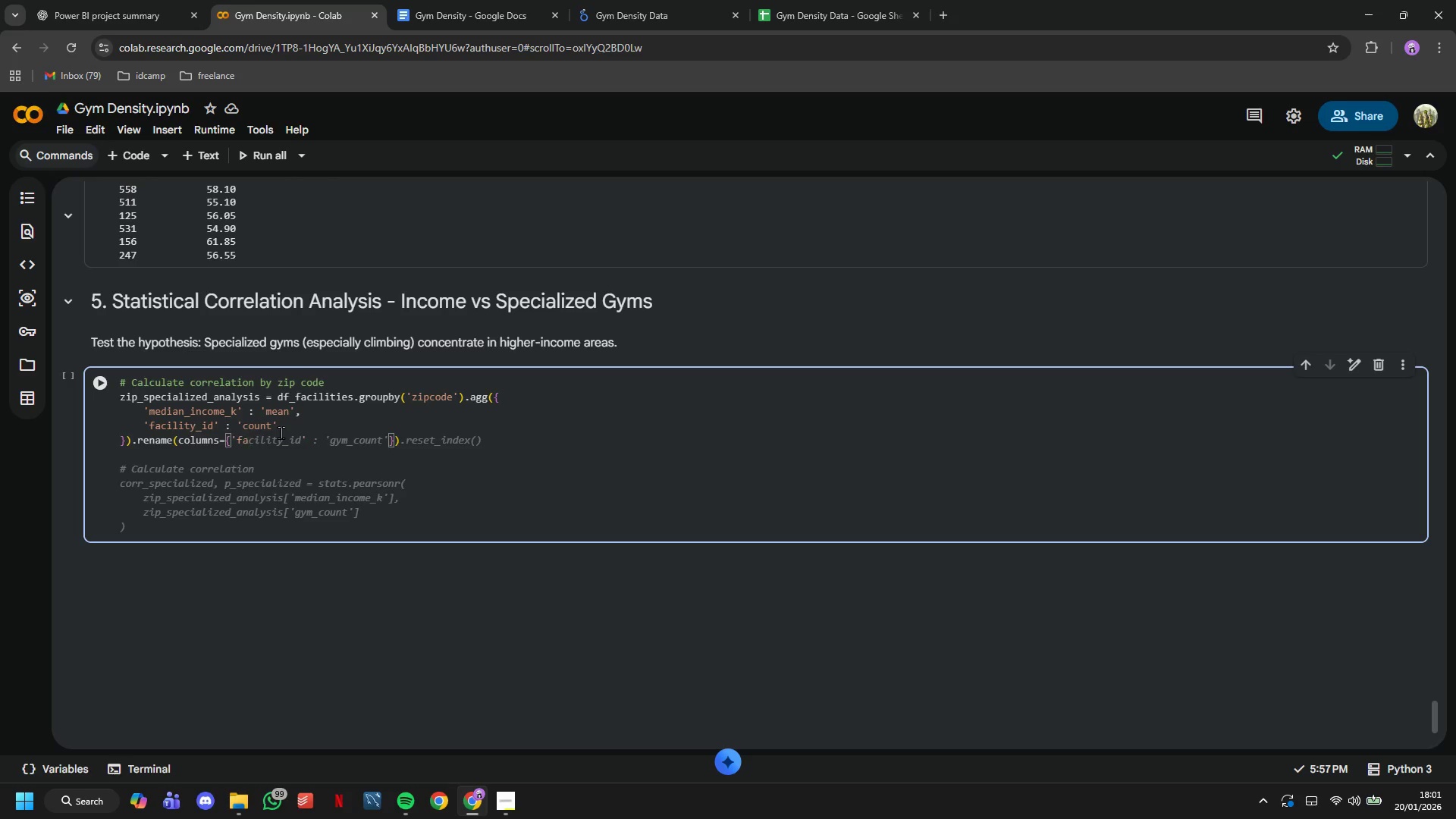 
type(a)
key(Backspace)
type(cility_id)
 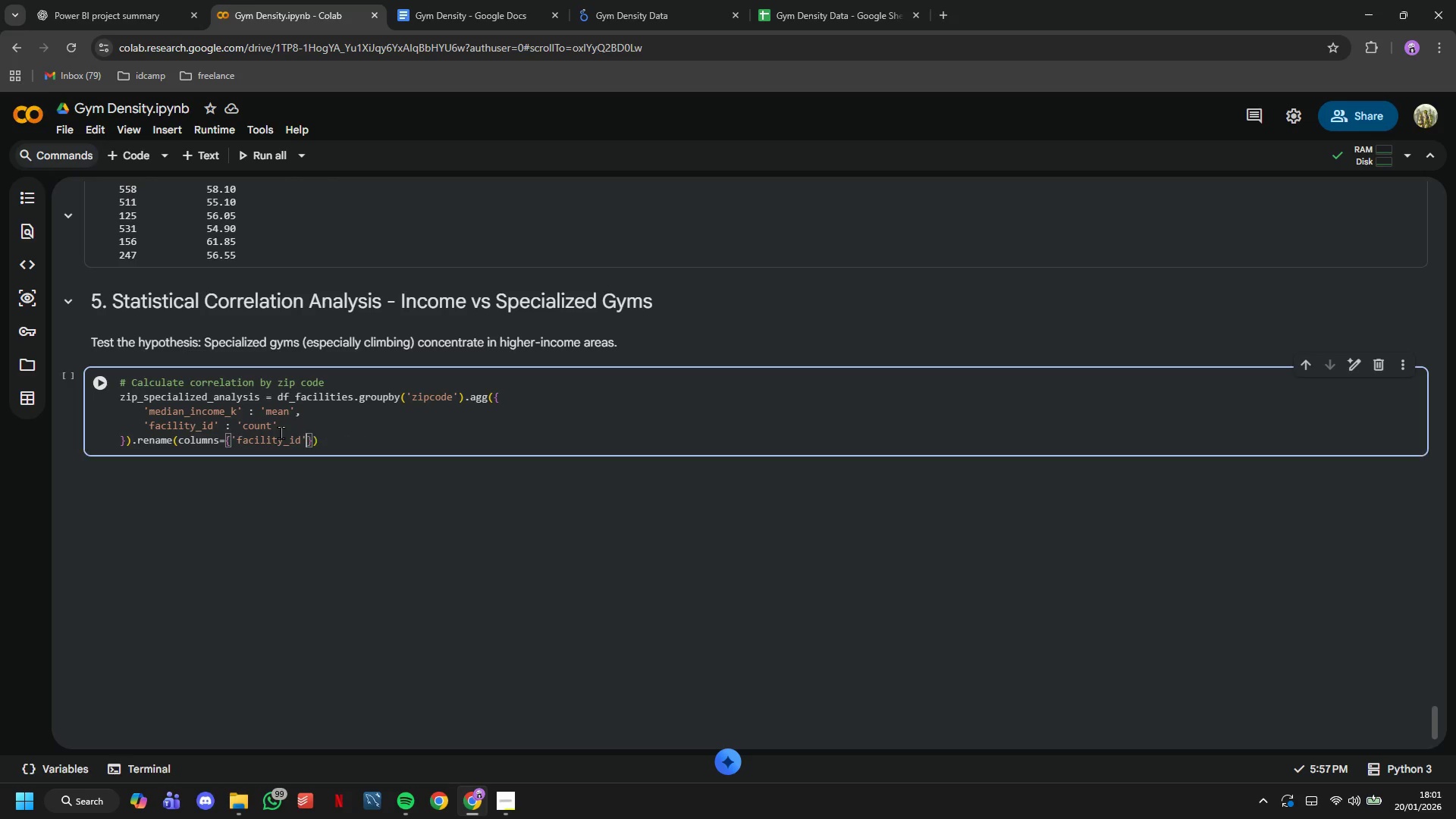 
 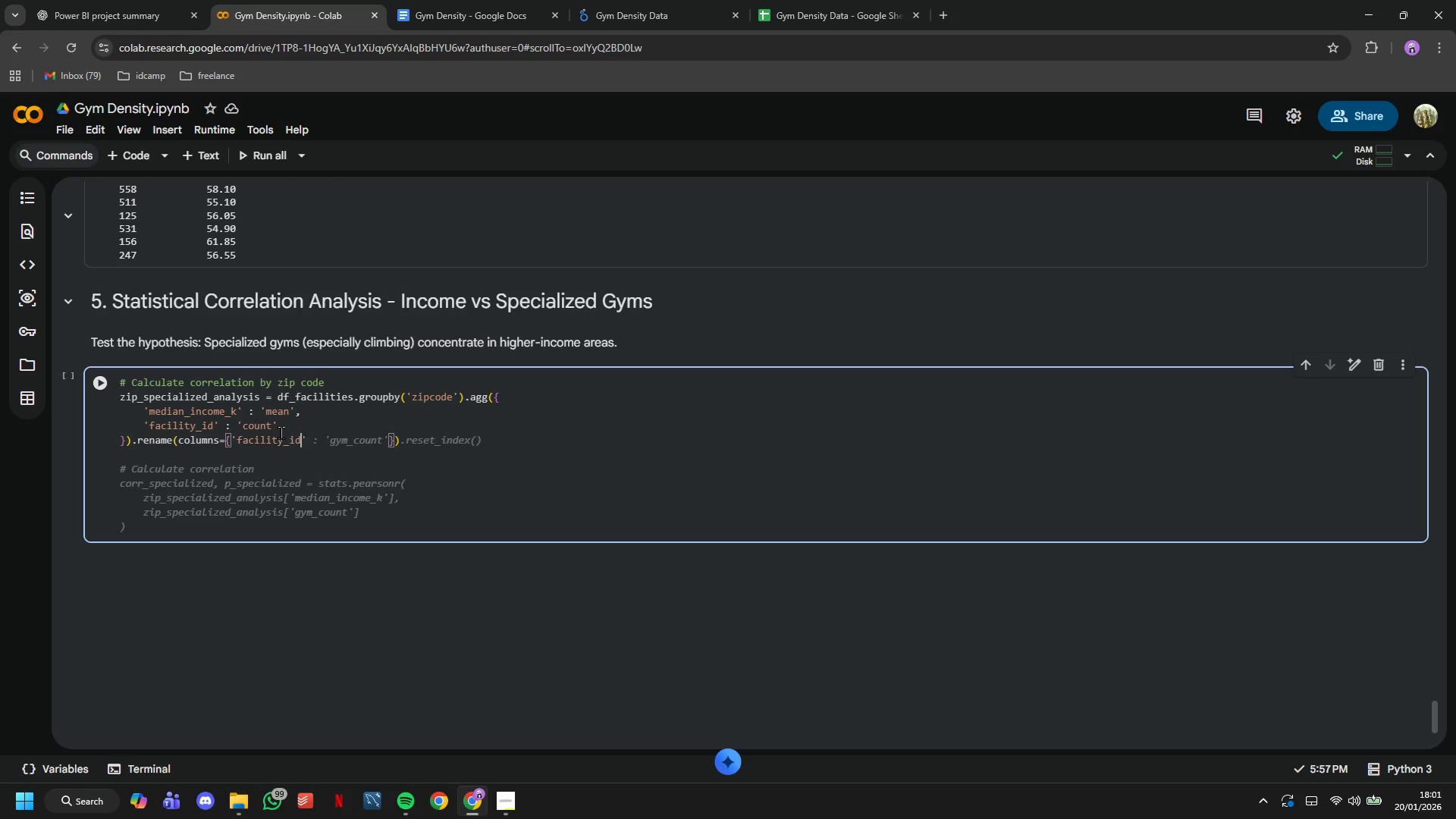 
key(ArrowRight)
 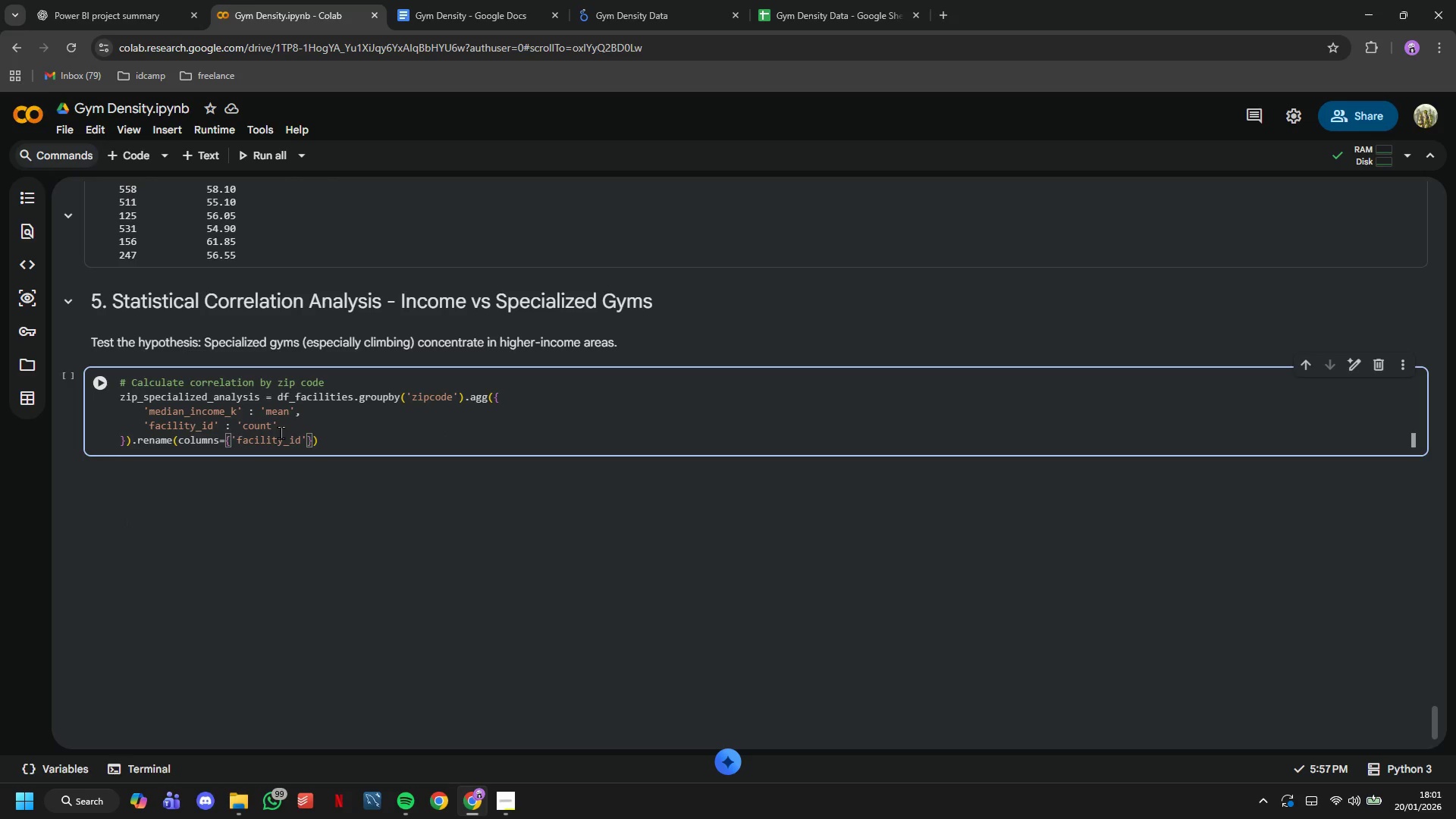 
type( : 'total_facilities)
 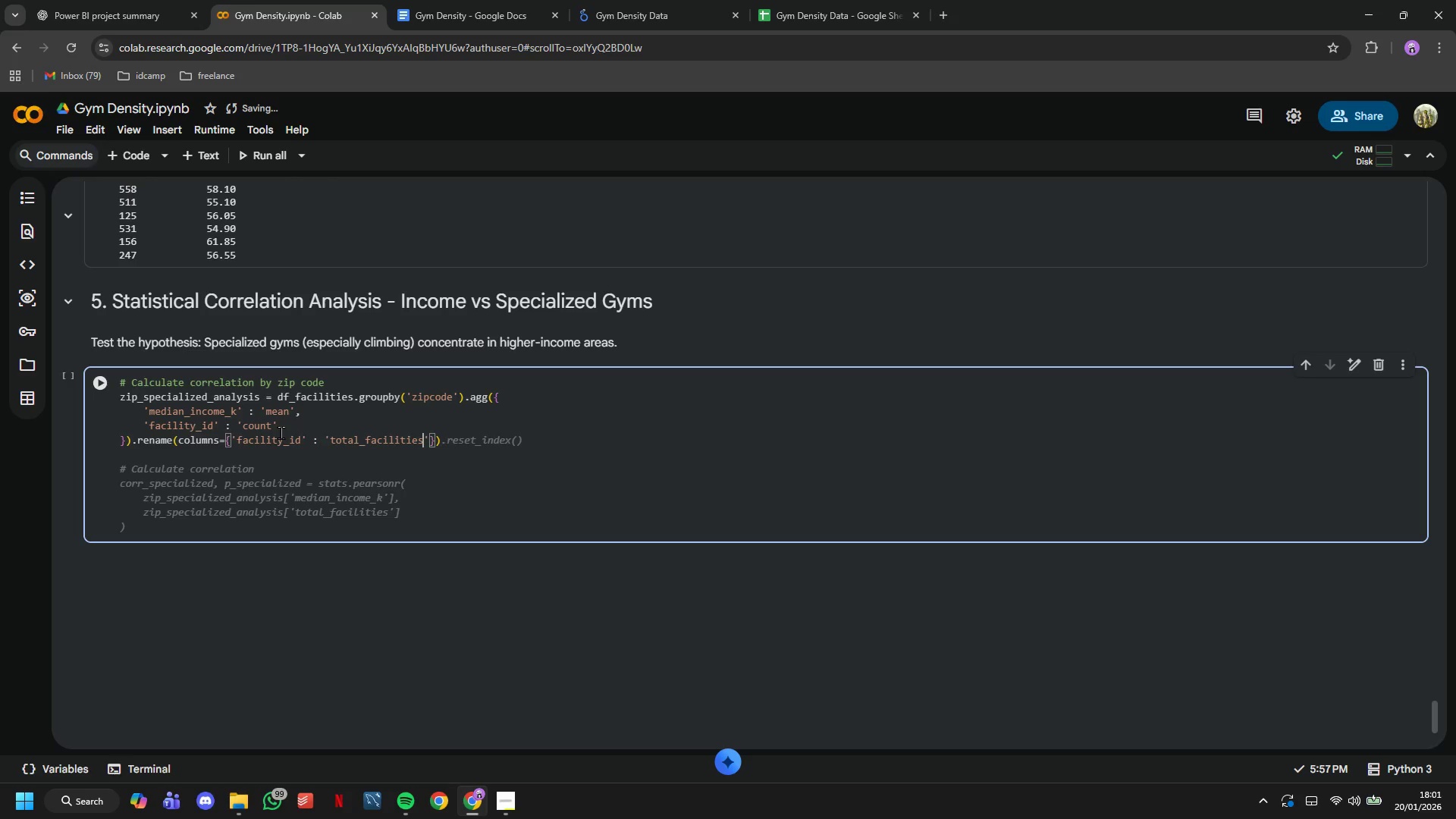 
key(ArrowRight)
 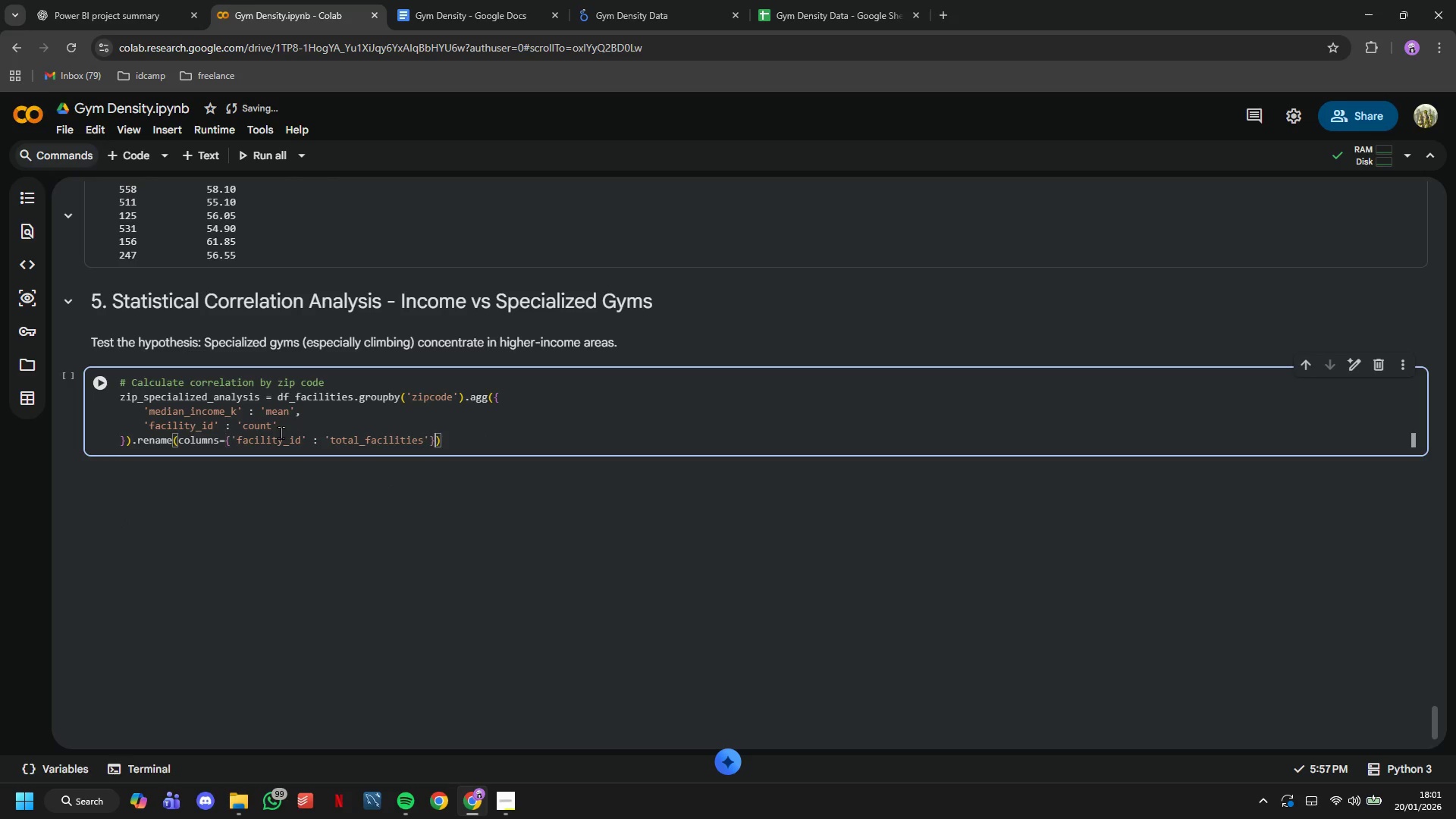 
key(ArrowRight)
 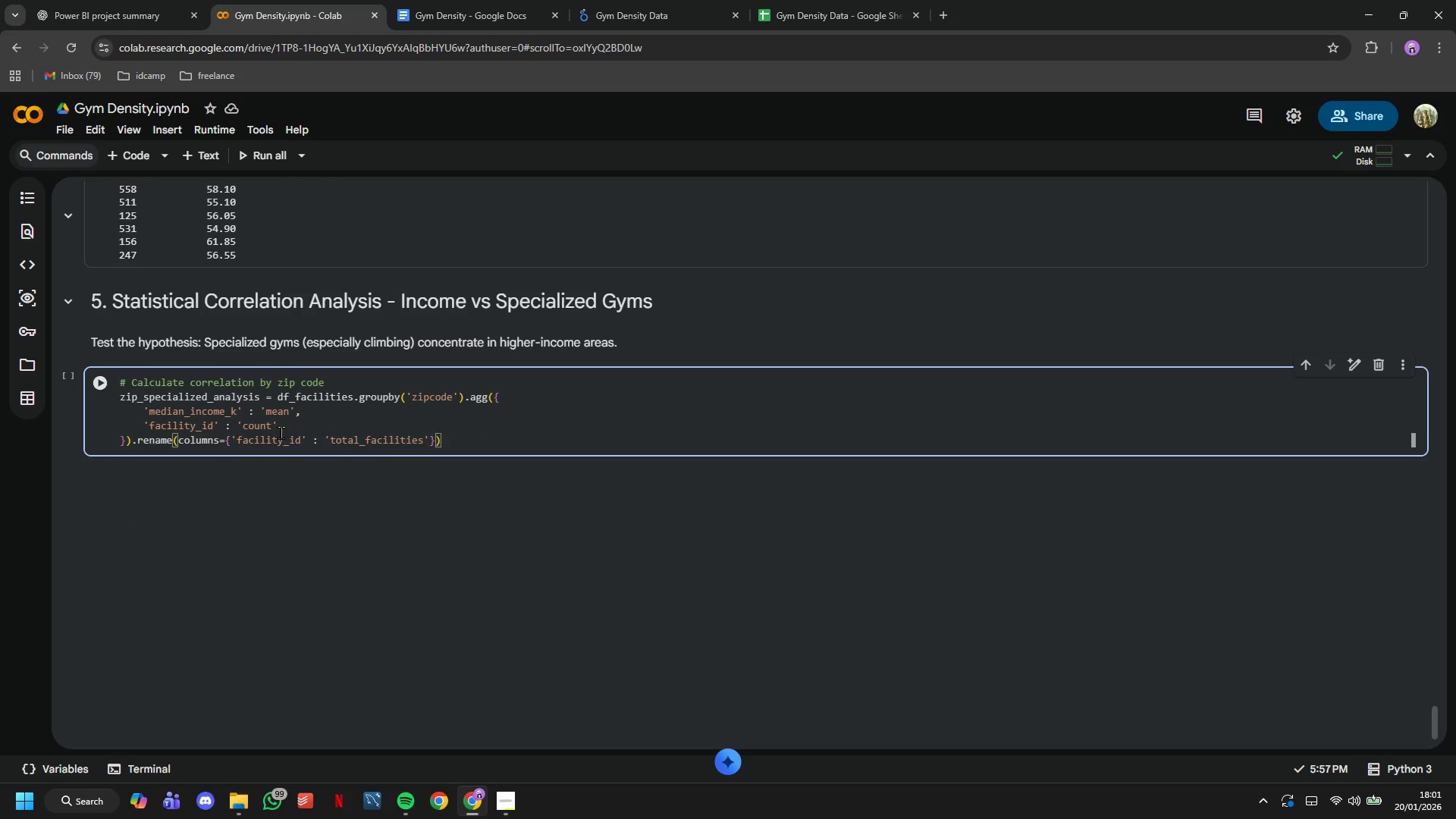 
key(ArrowRight)
 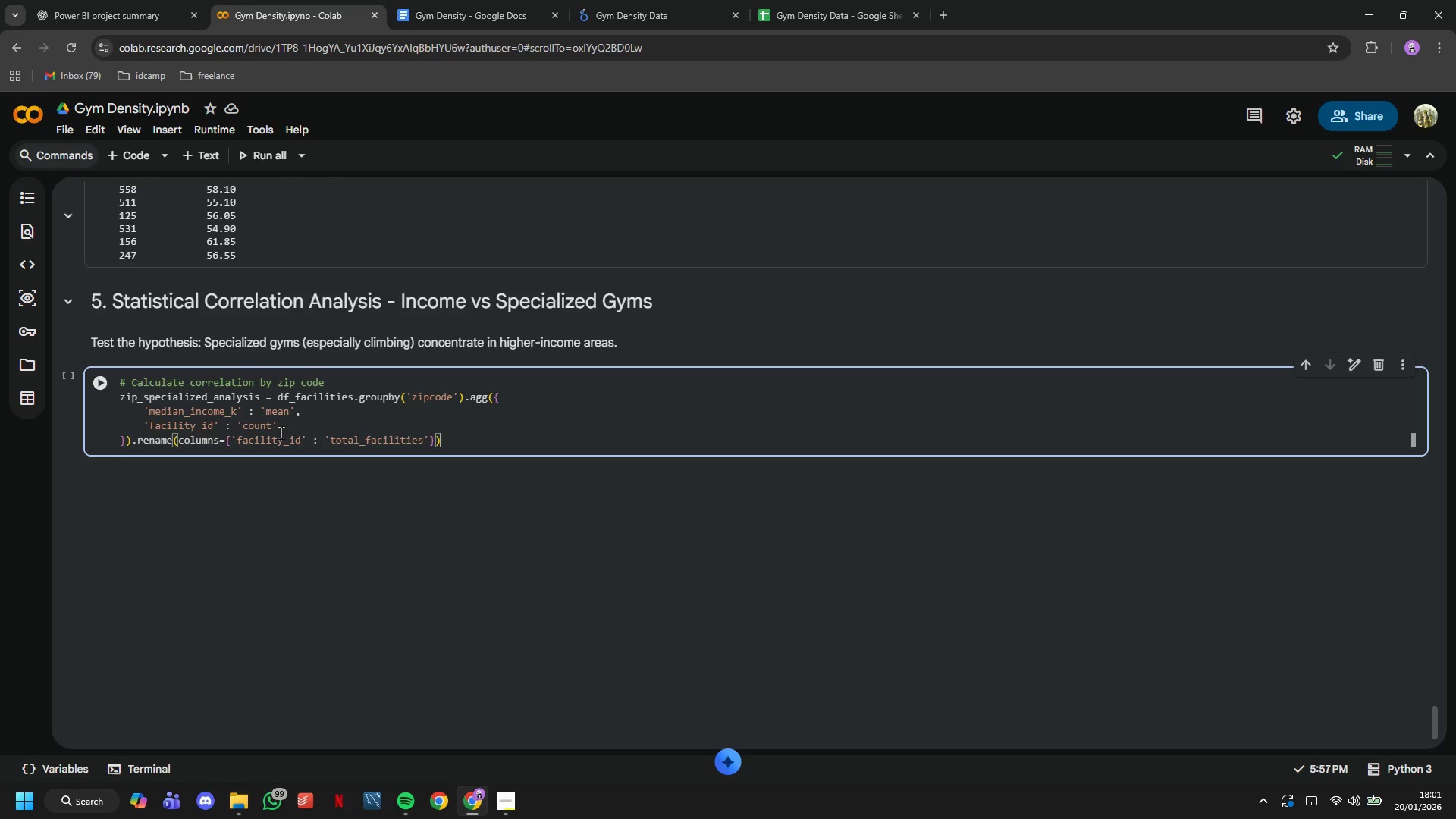 
key(Enter)
 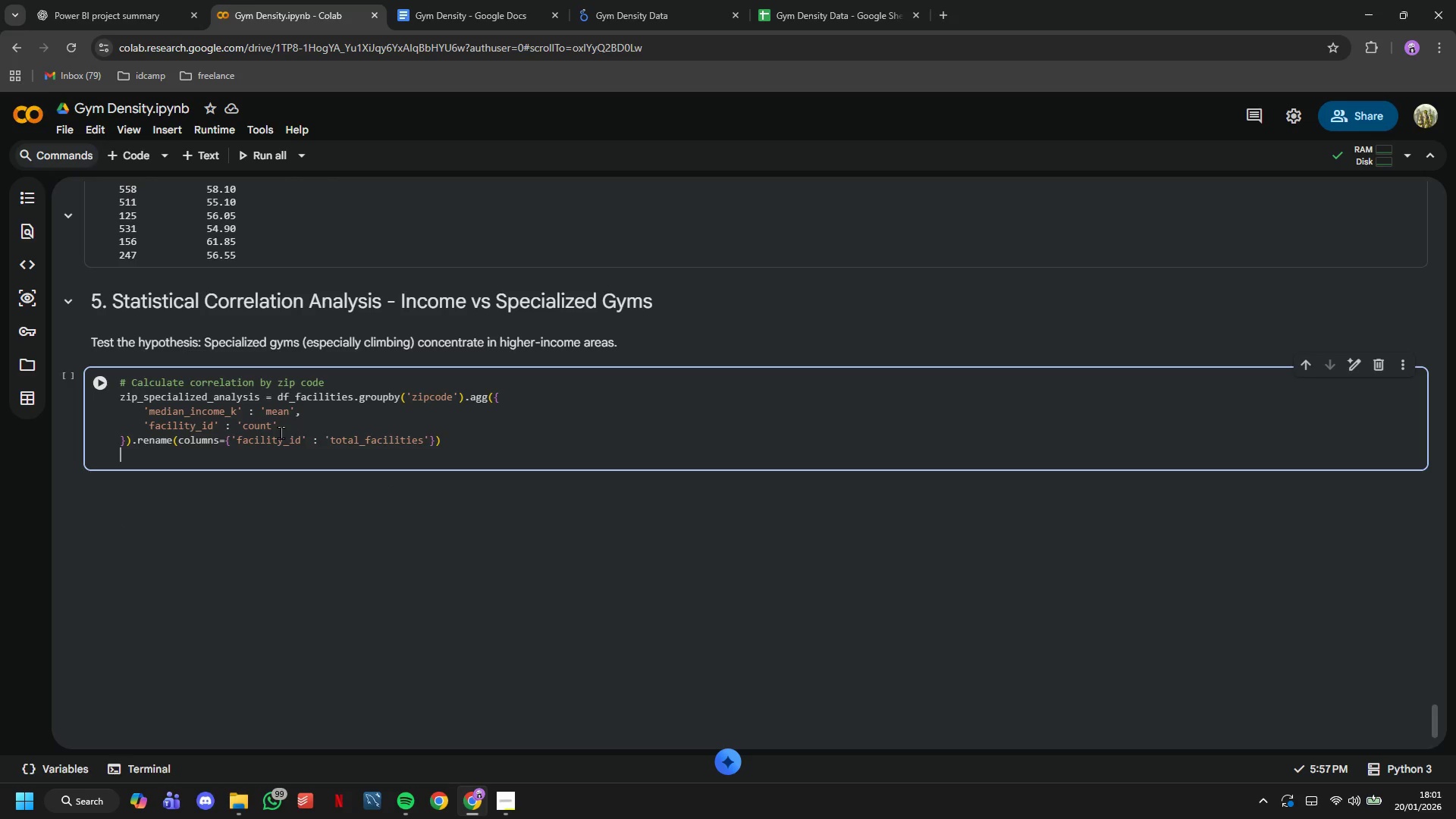 
key(Enter)
 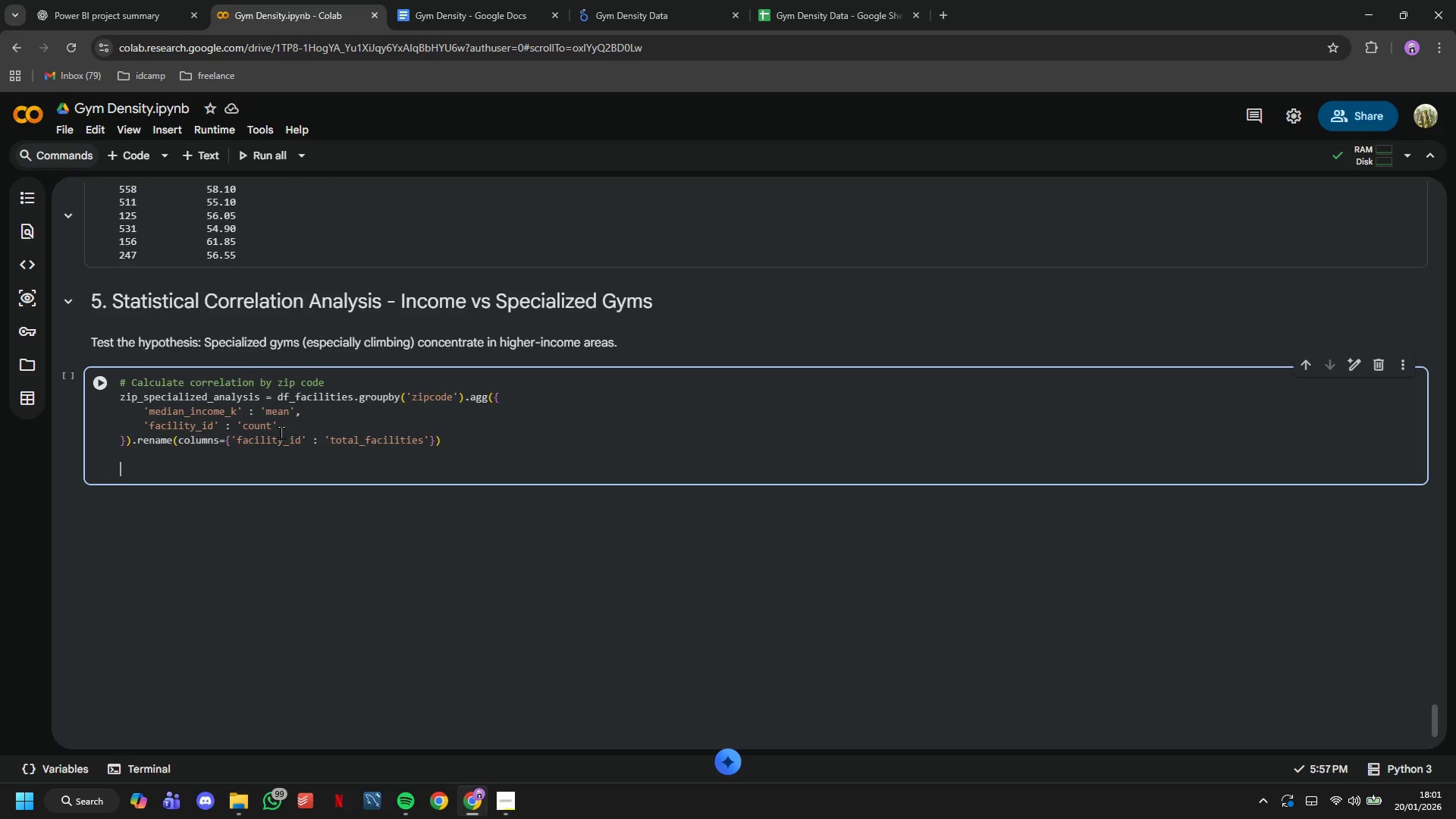 
wait(35.3)
 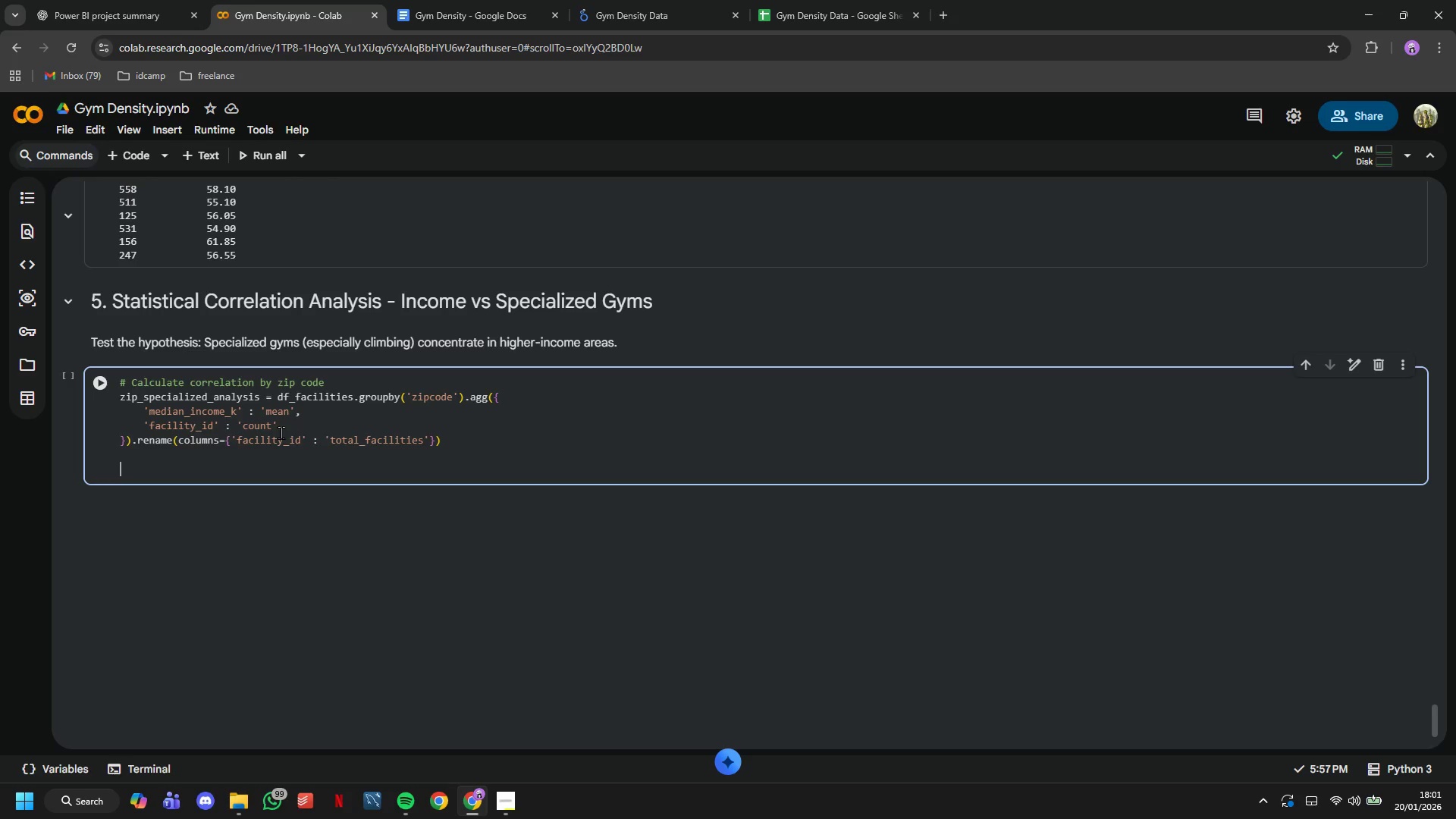 
key(Shift+3)
 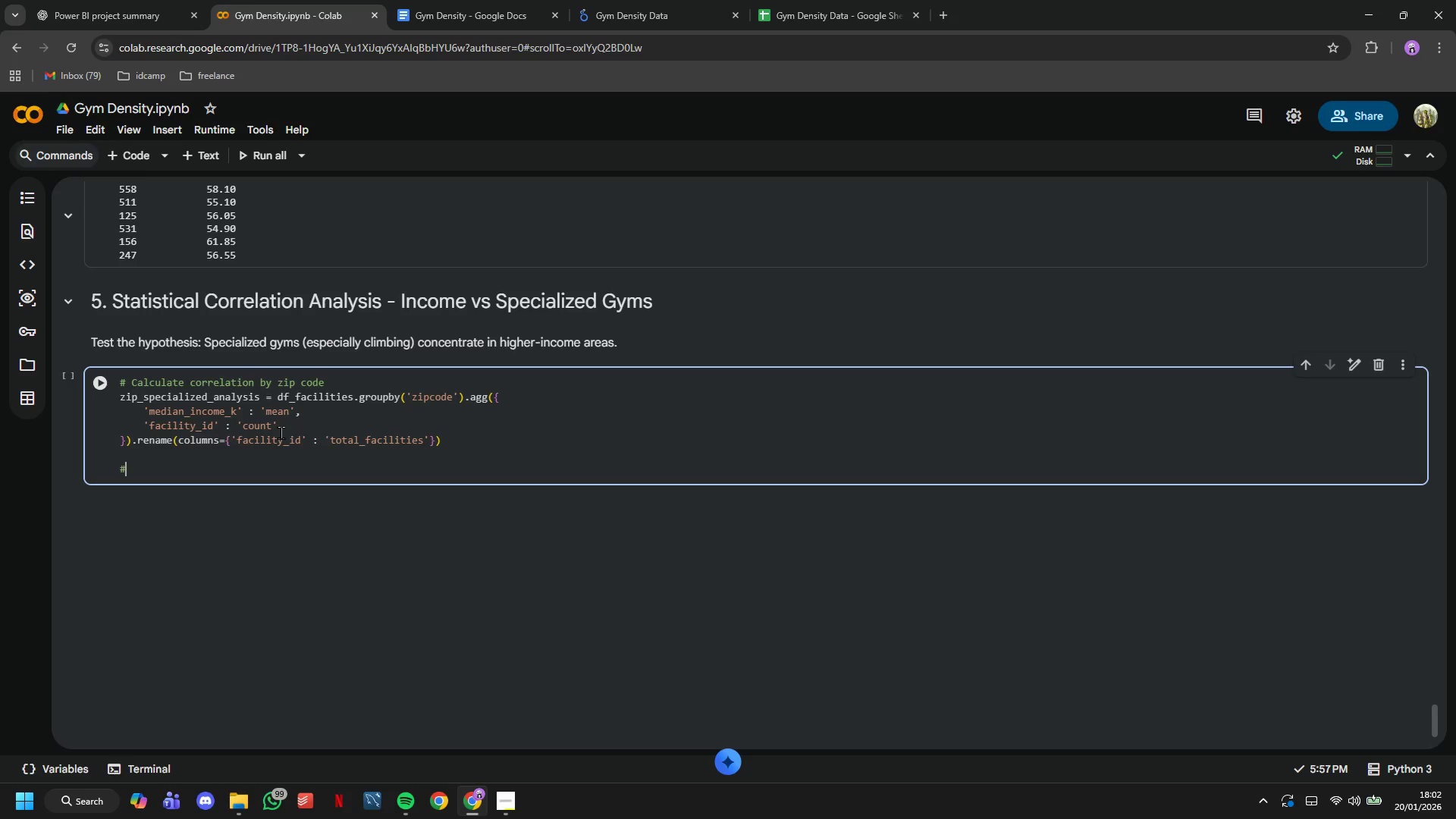 
key(Space)
 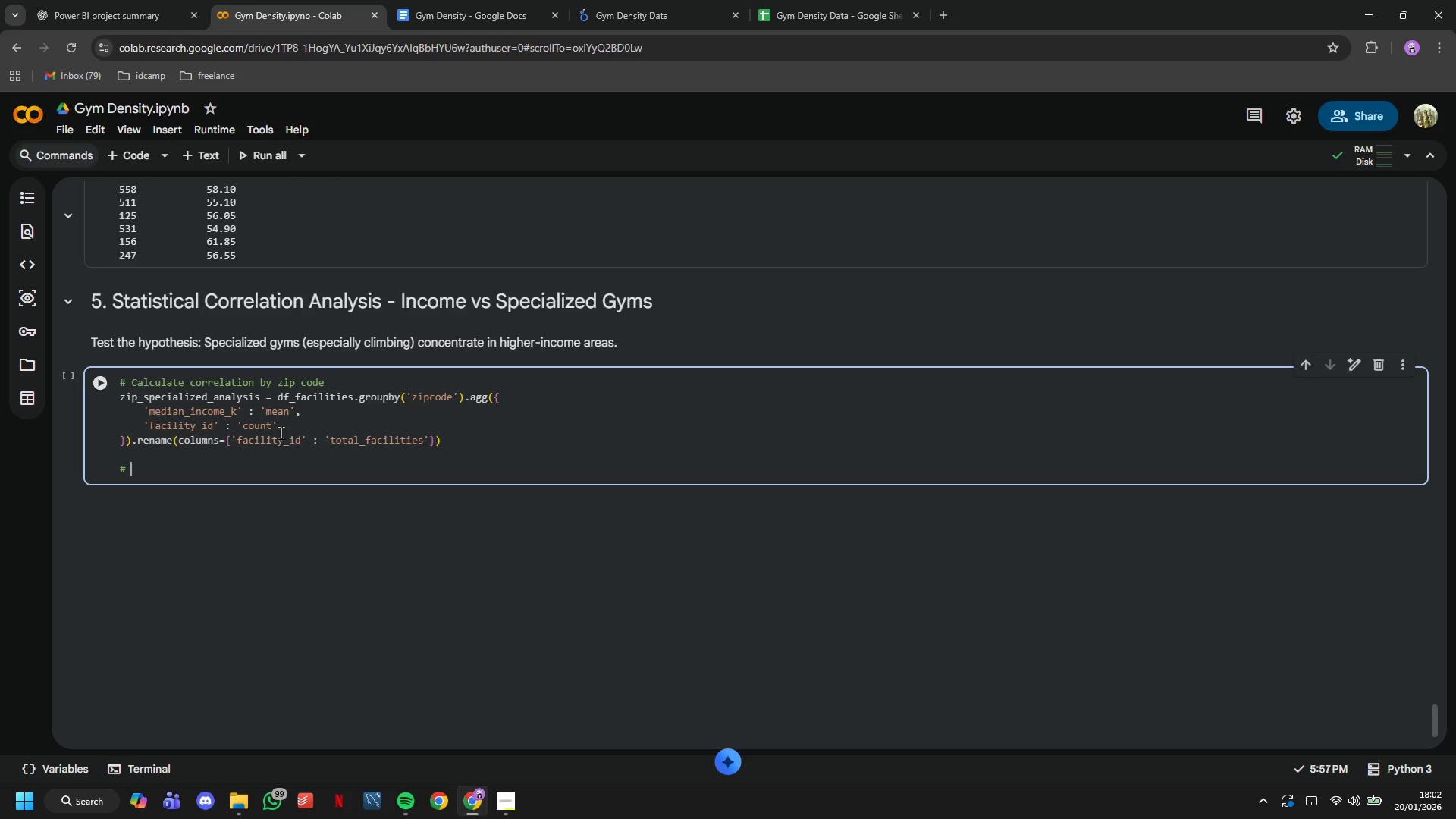 
wait(5.31)
 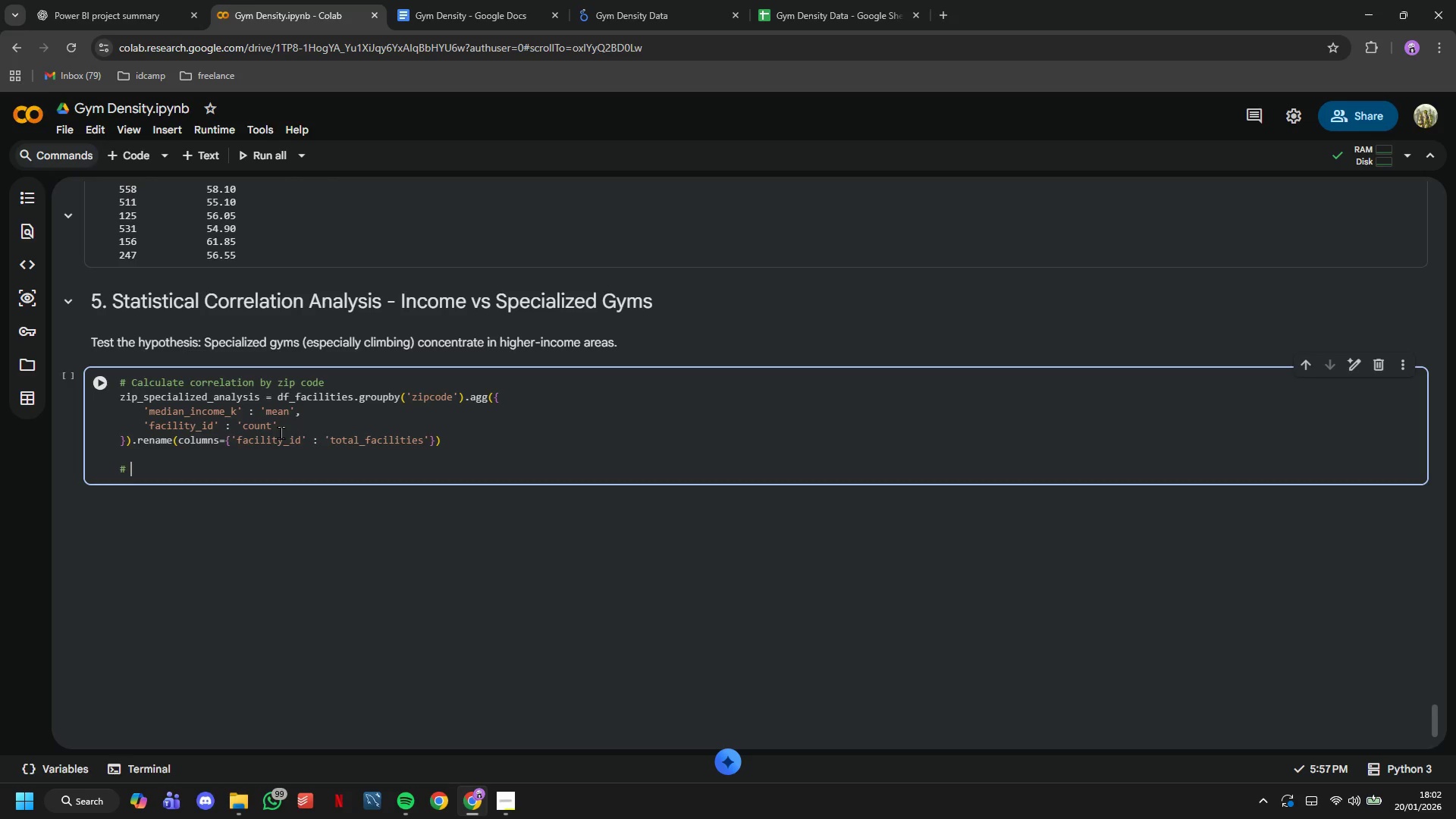 
type(Count specialized facilities)
 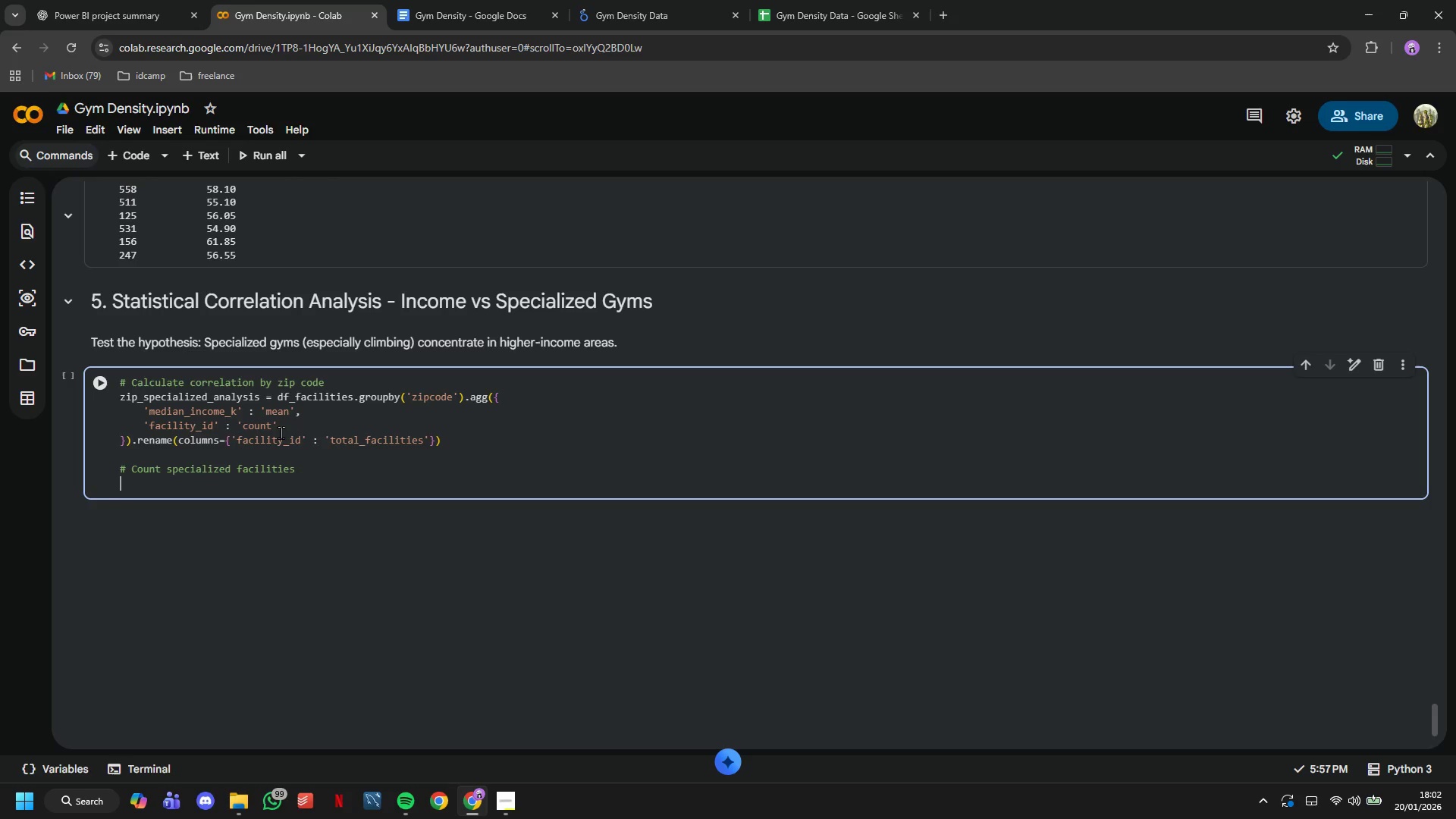 
key(Enter)
 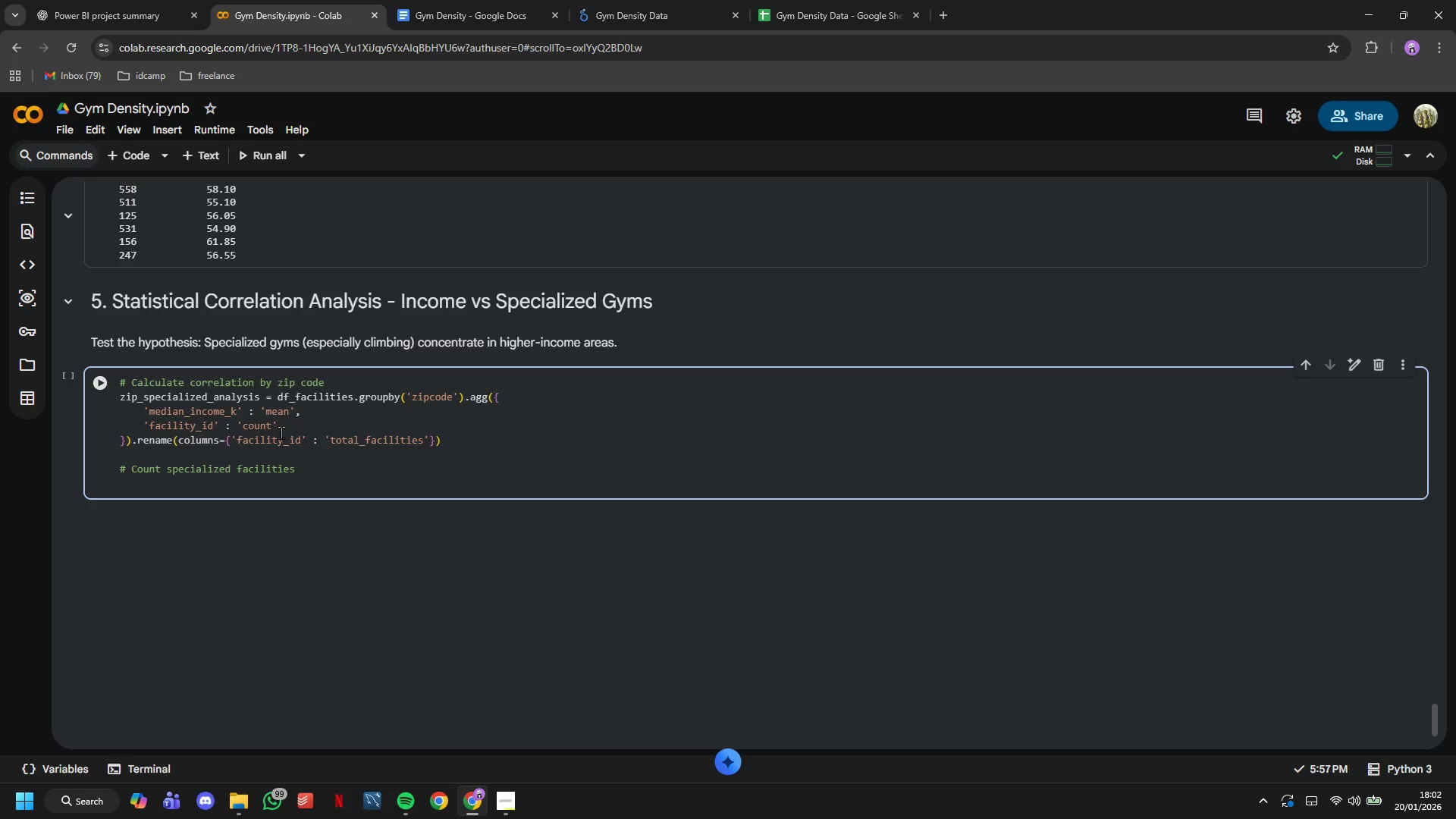 
type(specialized_by_i)
key(Backspace)
type(zip = df_facilities)
 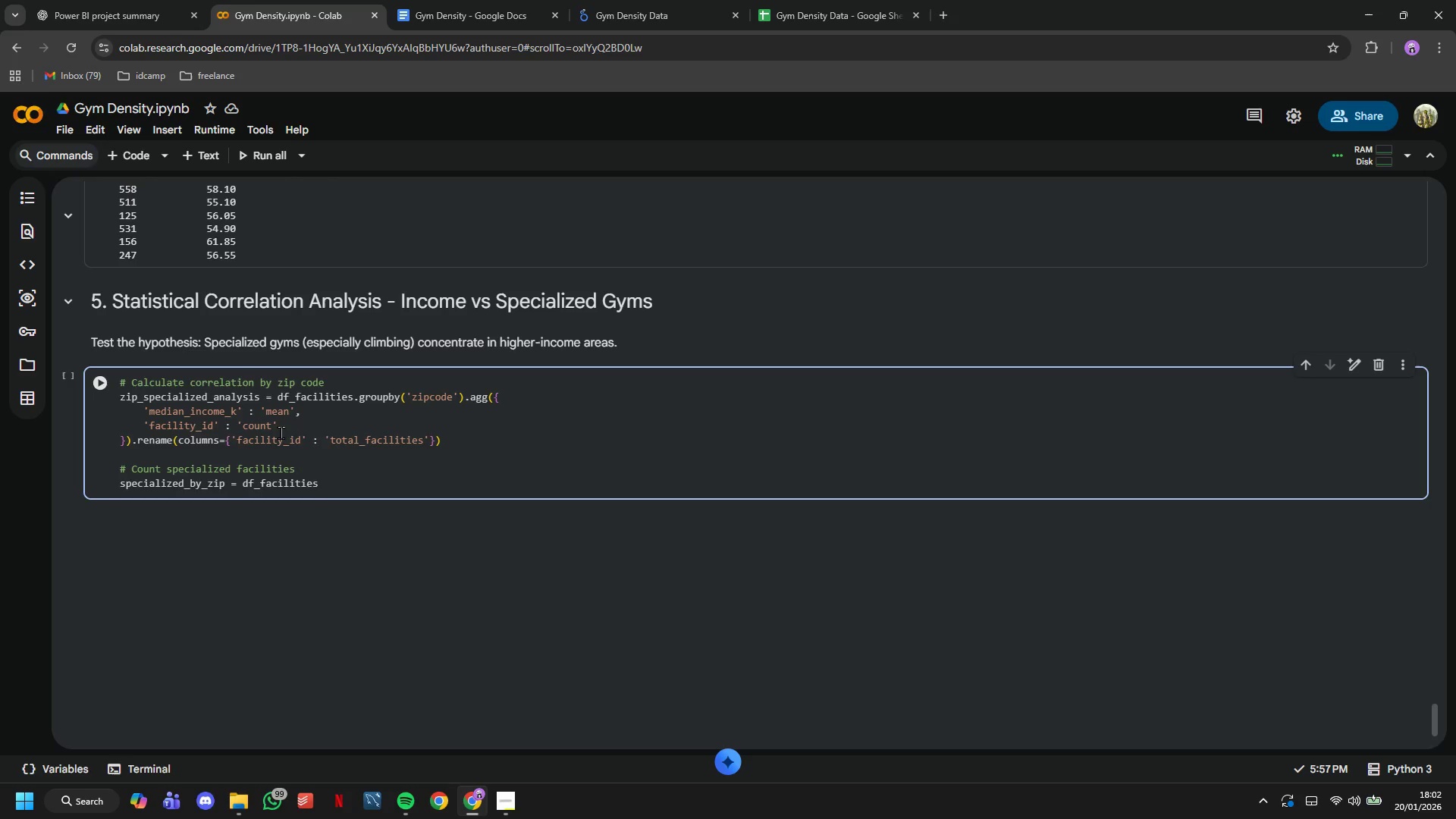 
wait(6.91)
 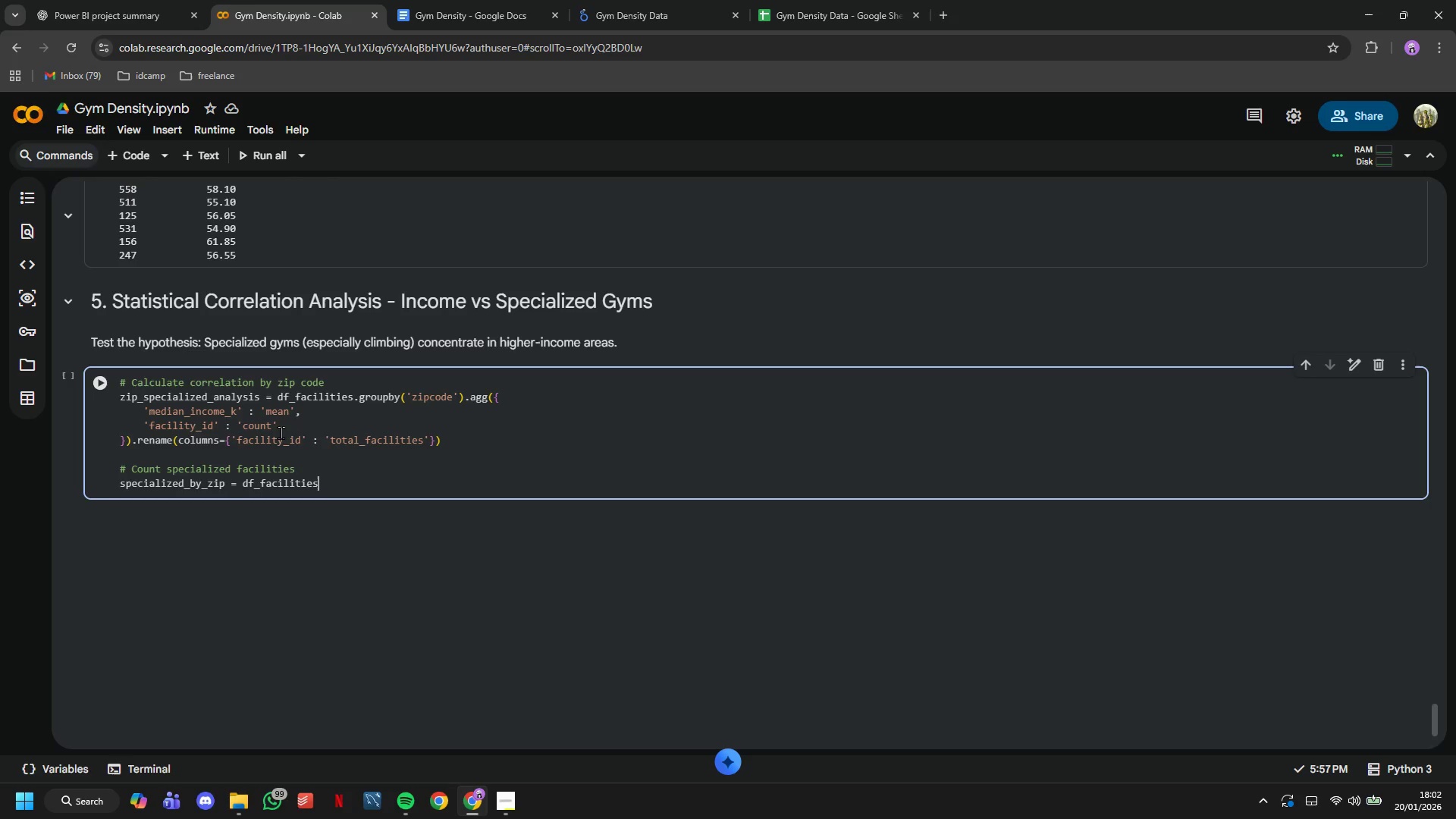 
key(BracketLeft)
 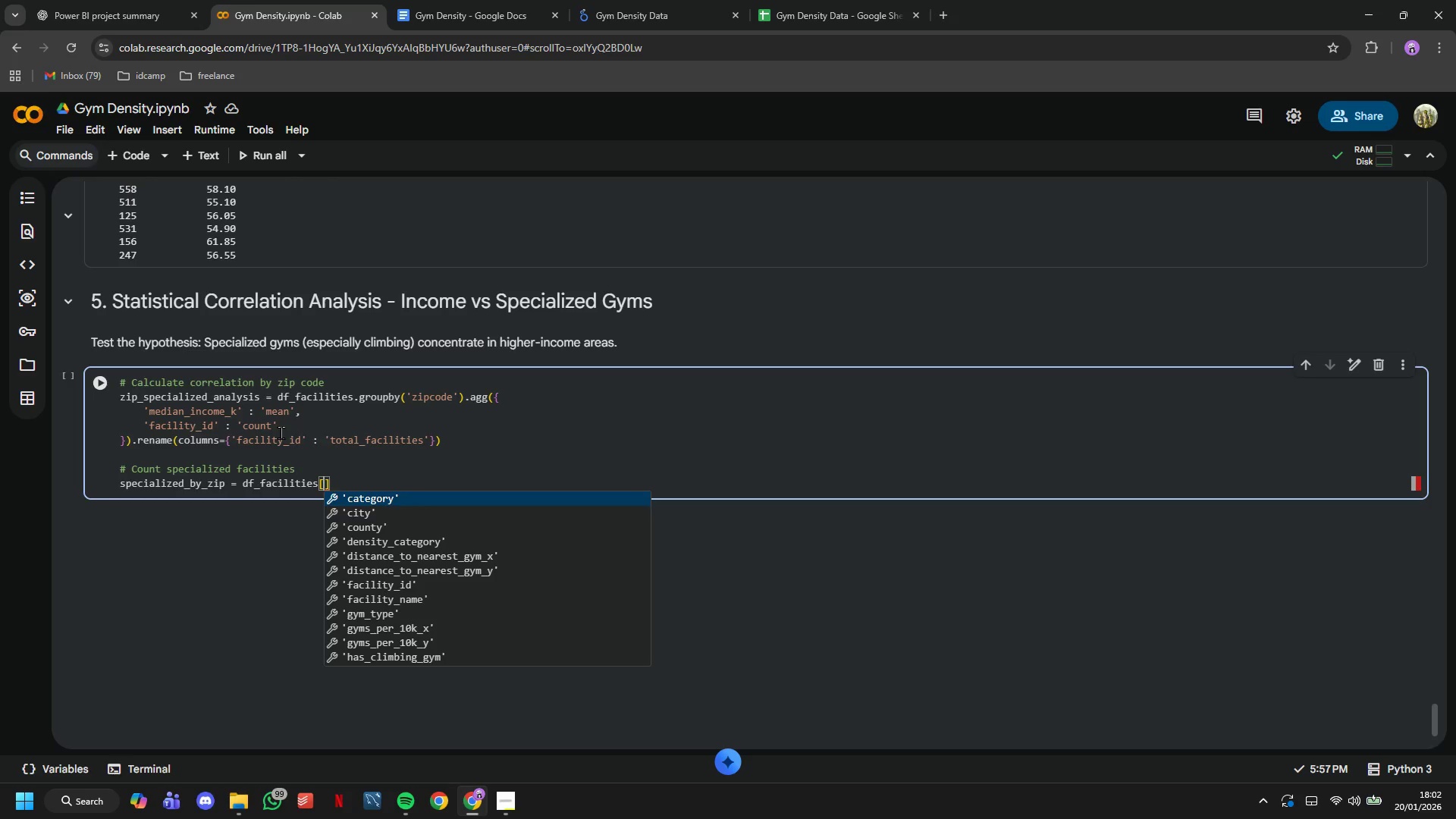 
wait(22.09)
 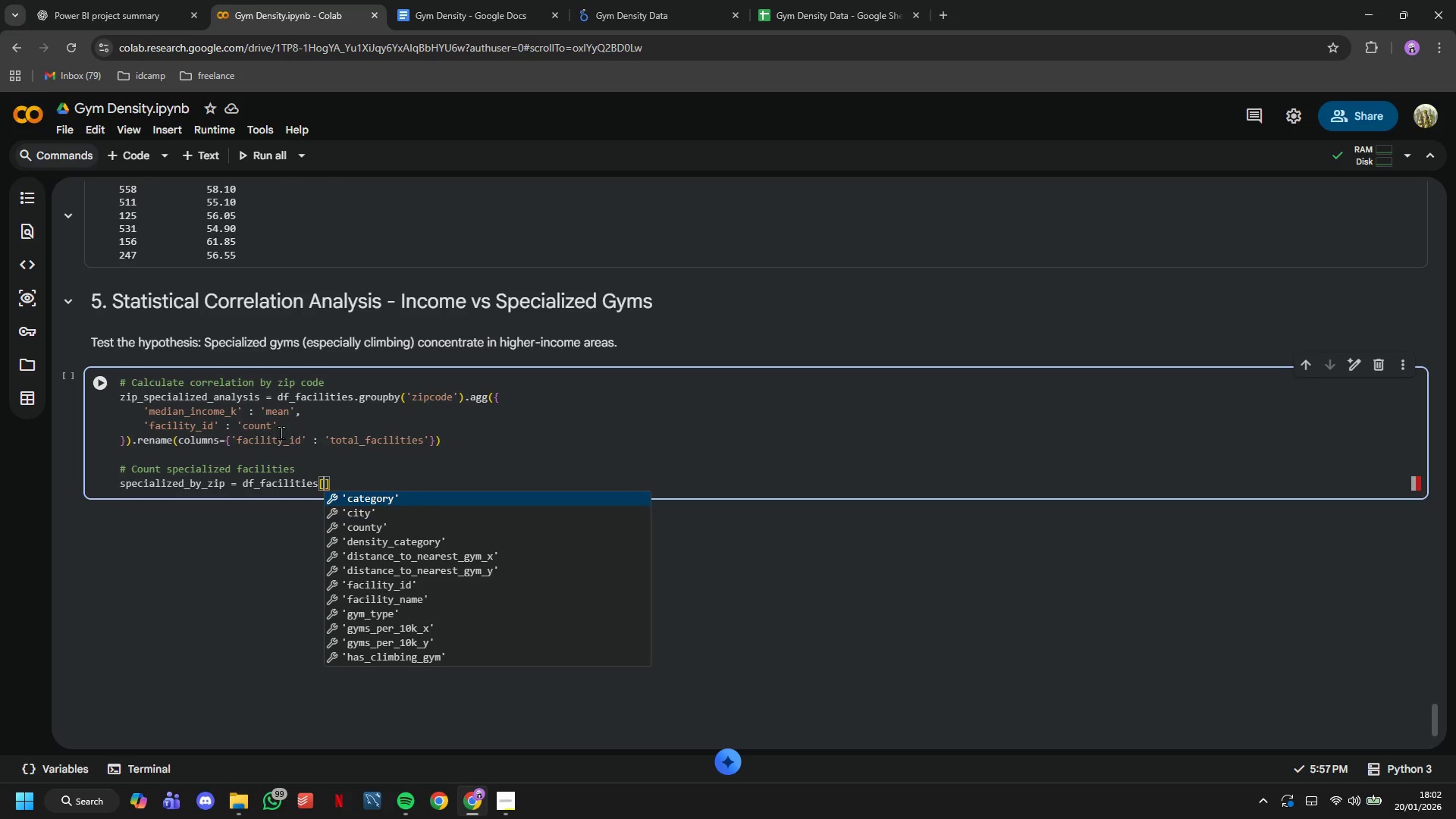 
type('category)
 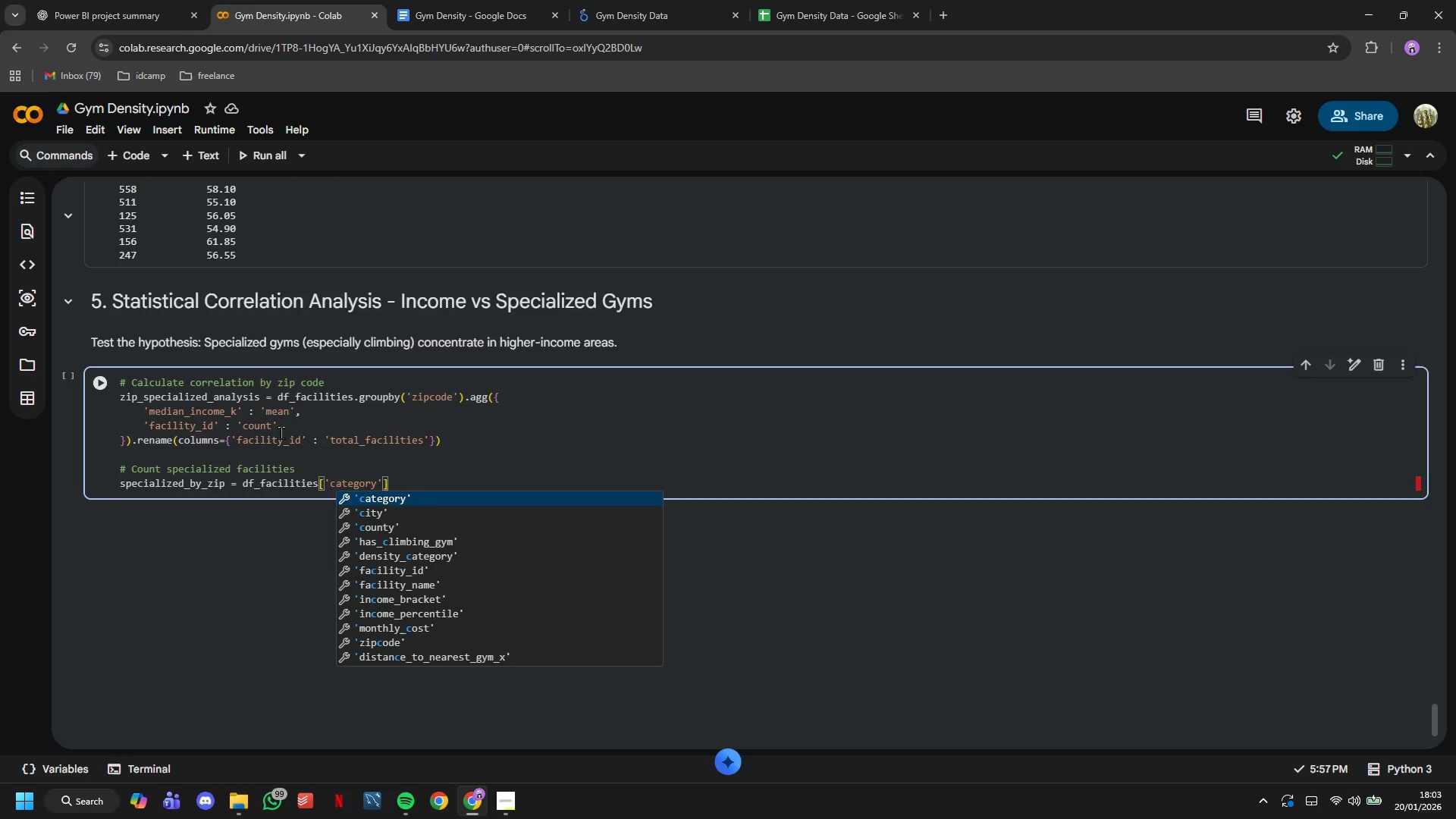 
key(ArrowRight)
 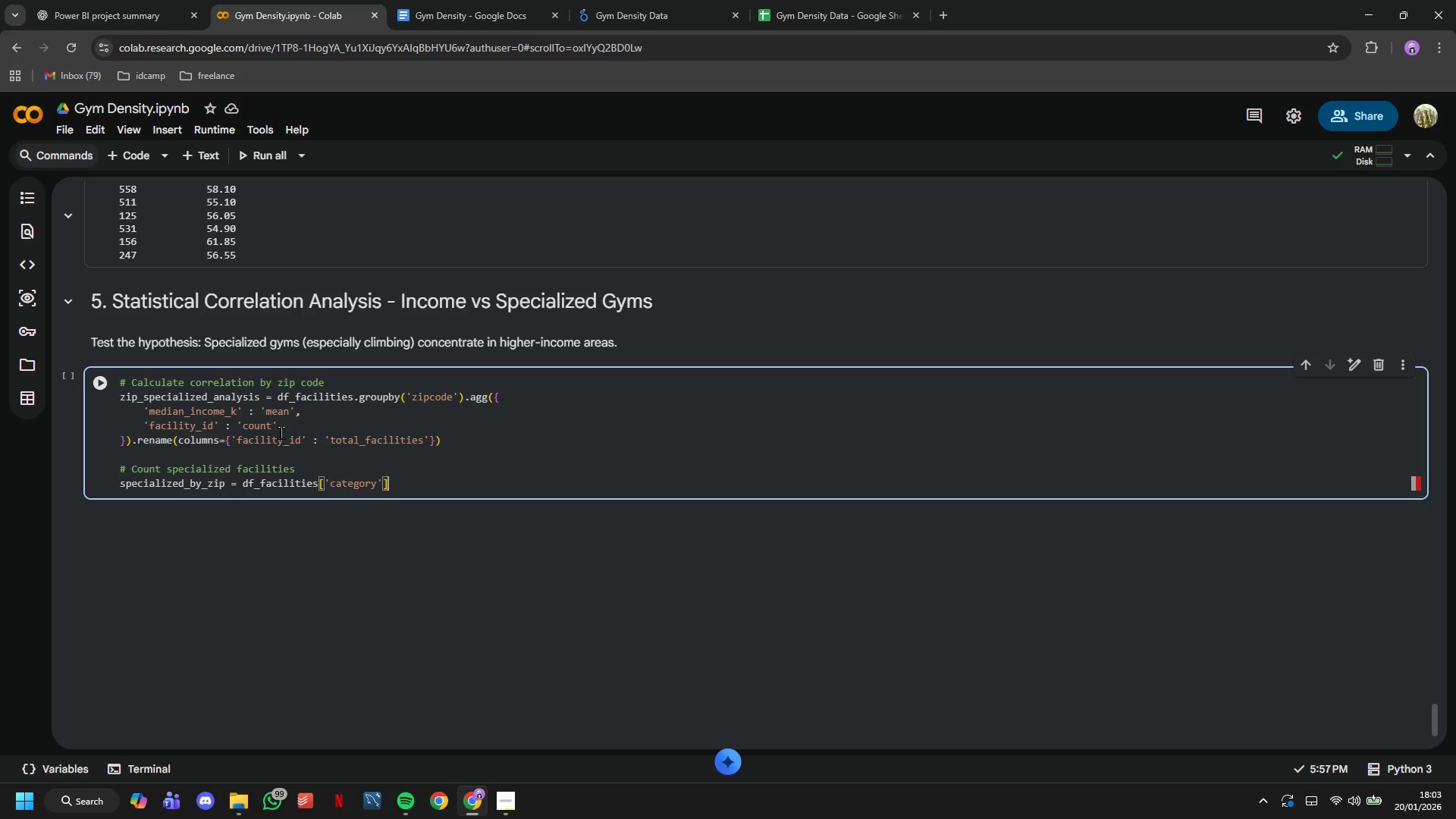 
key(ArrowRight)
 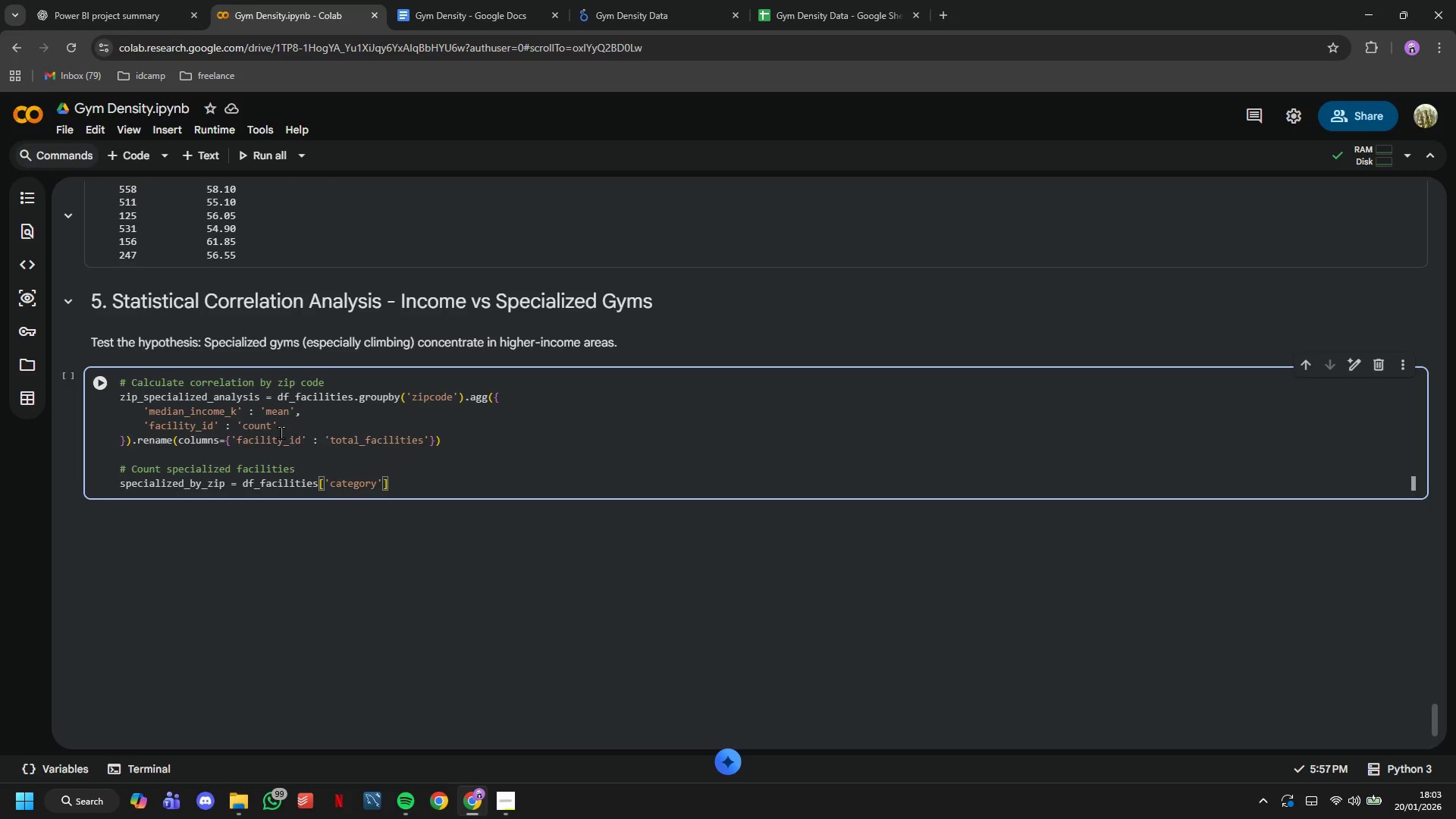 
key(Space)
 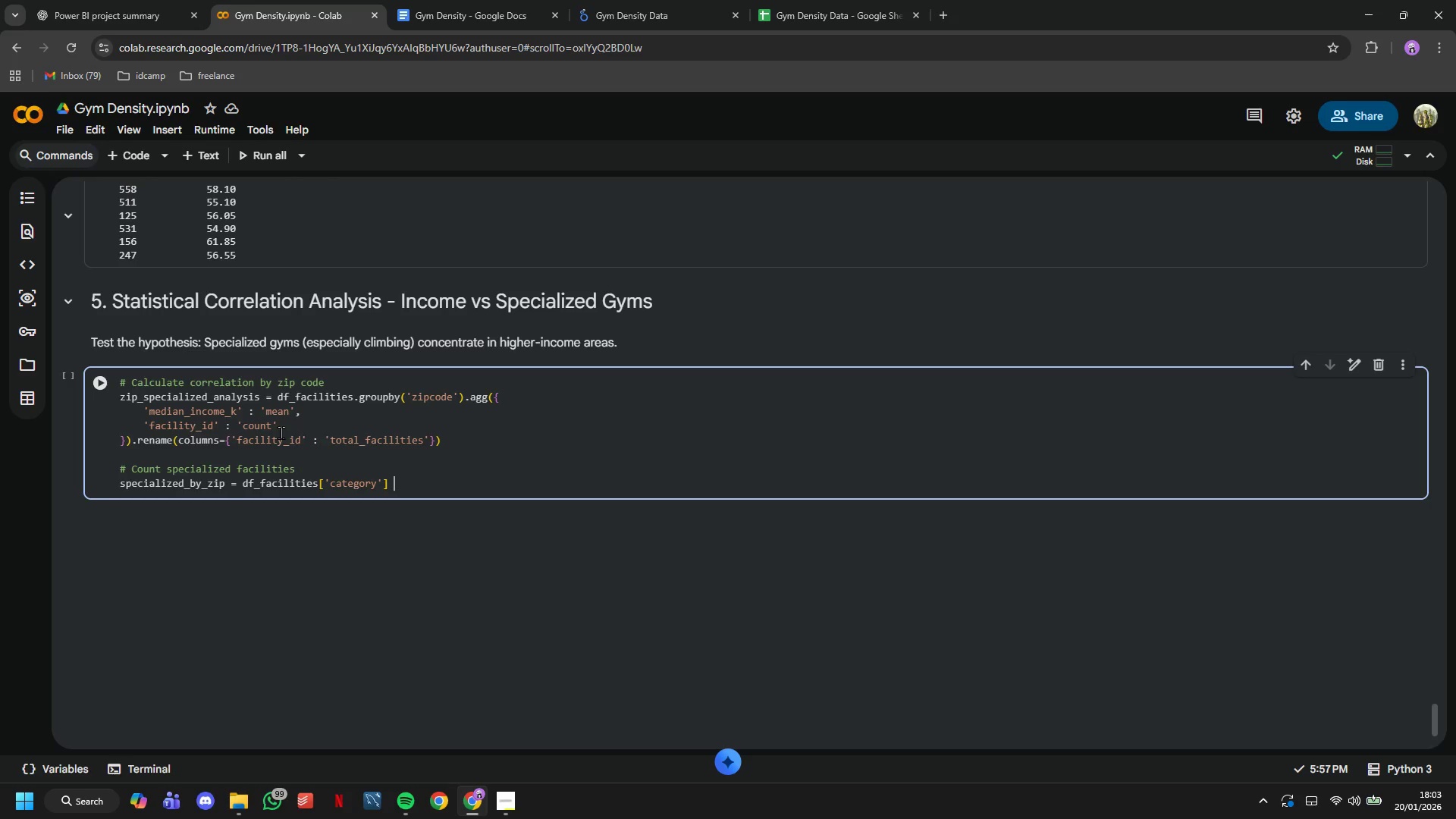 
wait(7.91)
 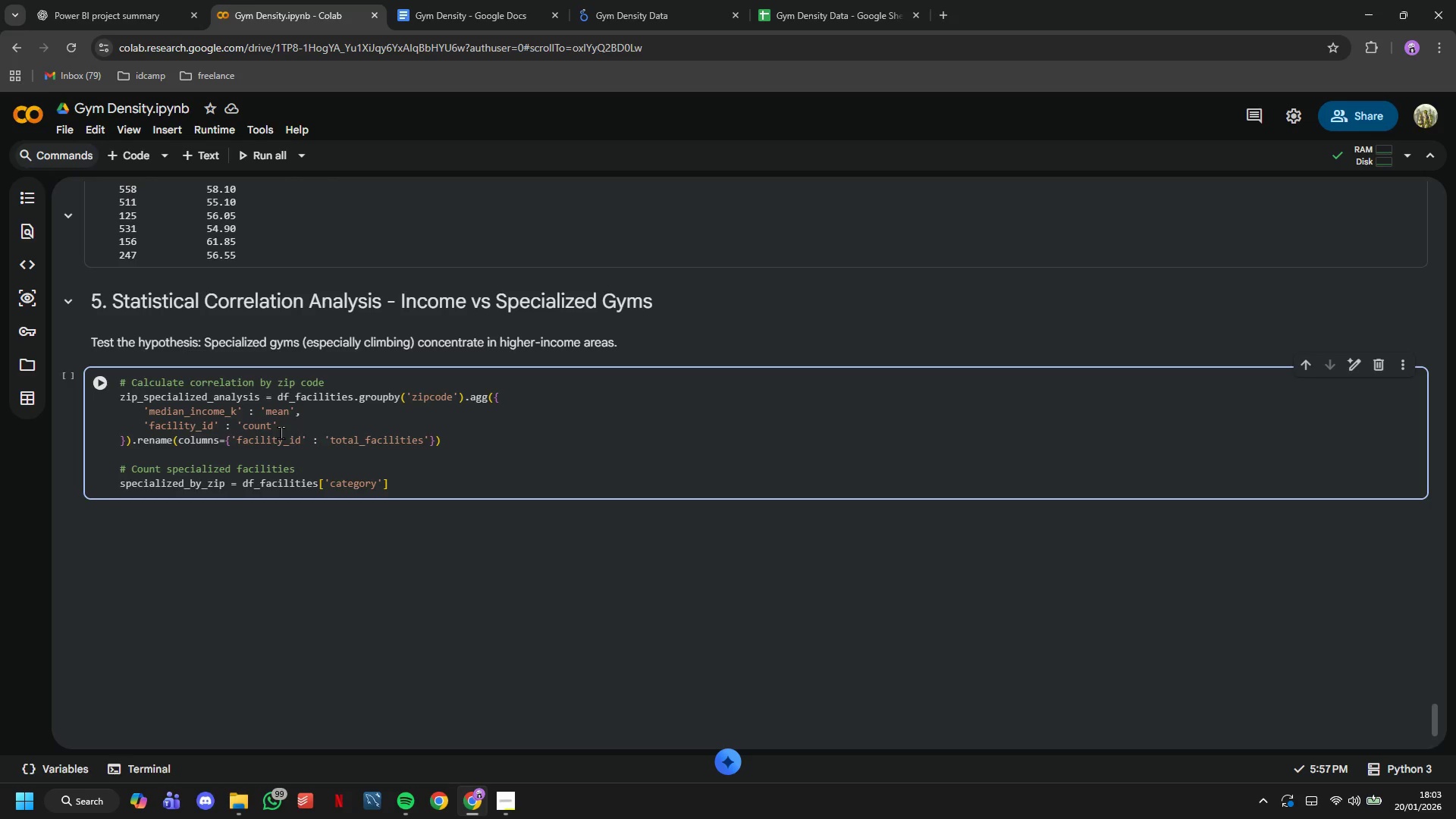 
key(Equal)
 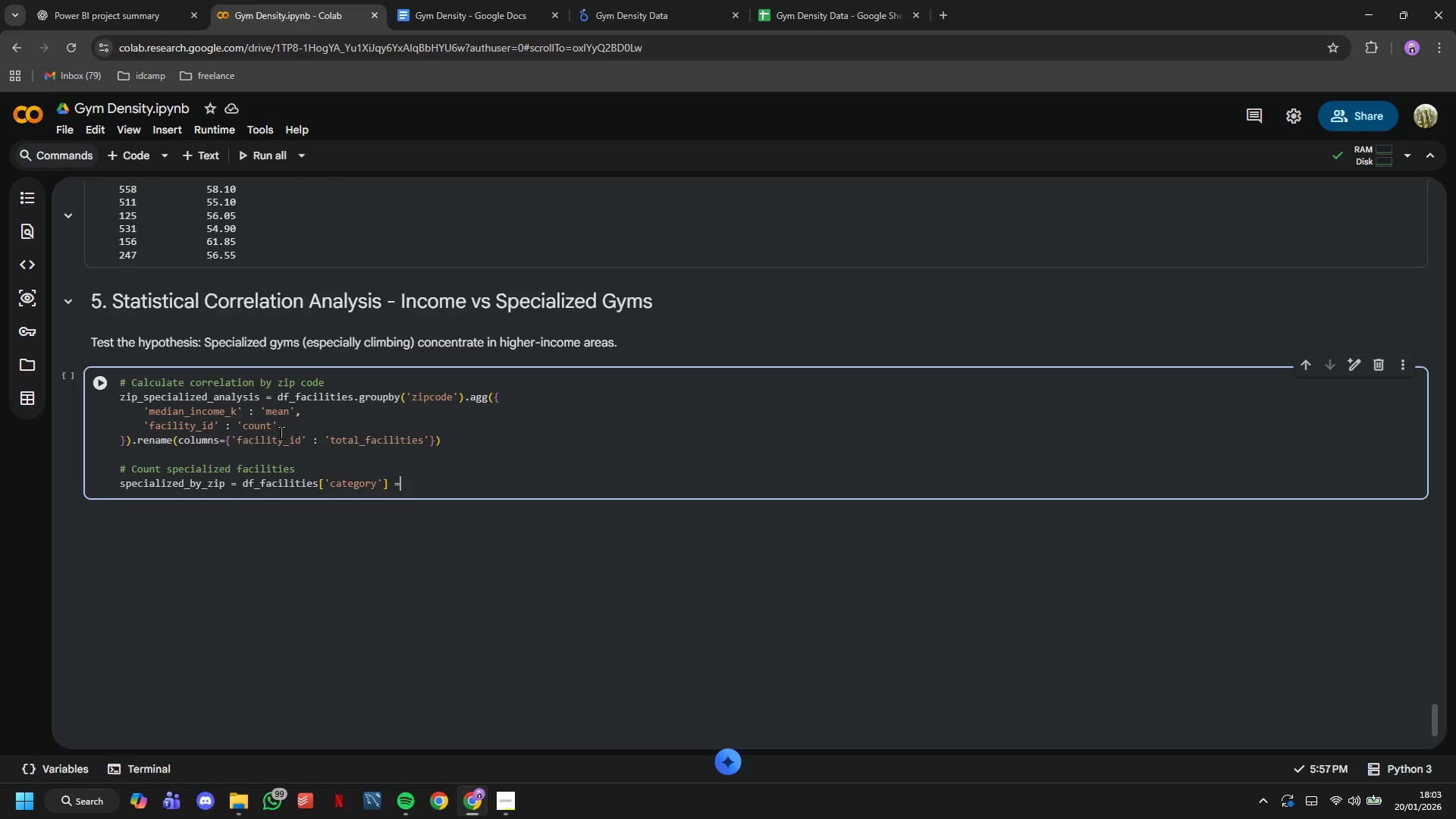 
key(Equal)
 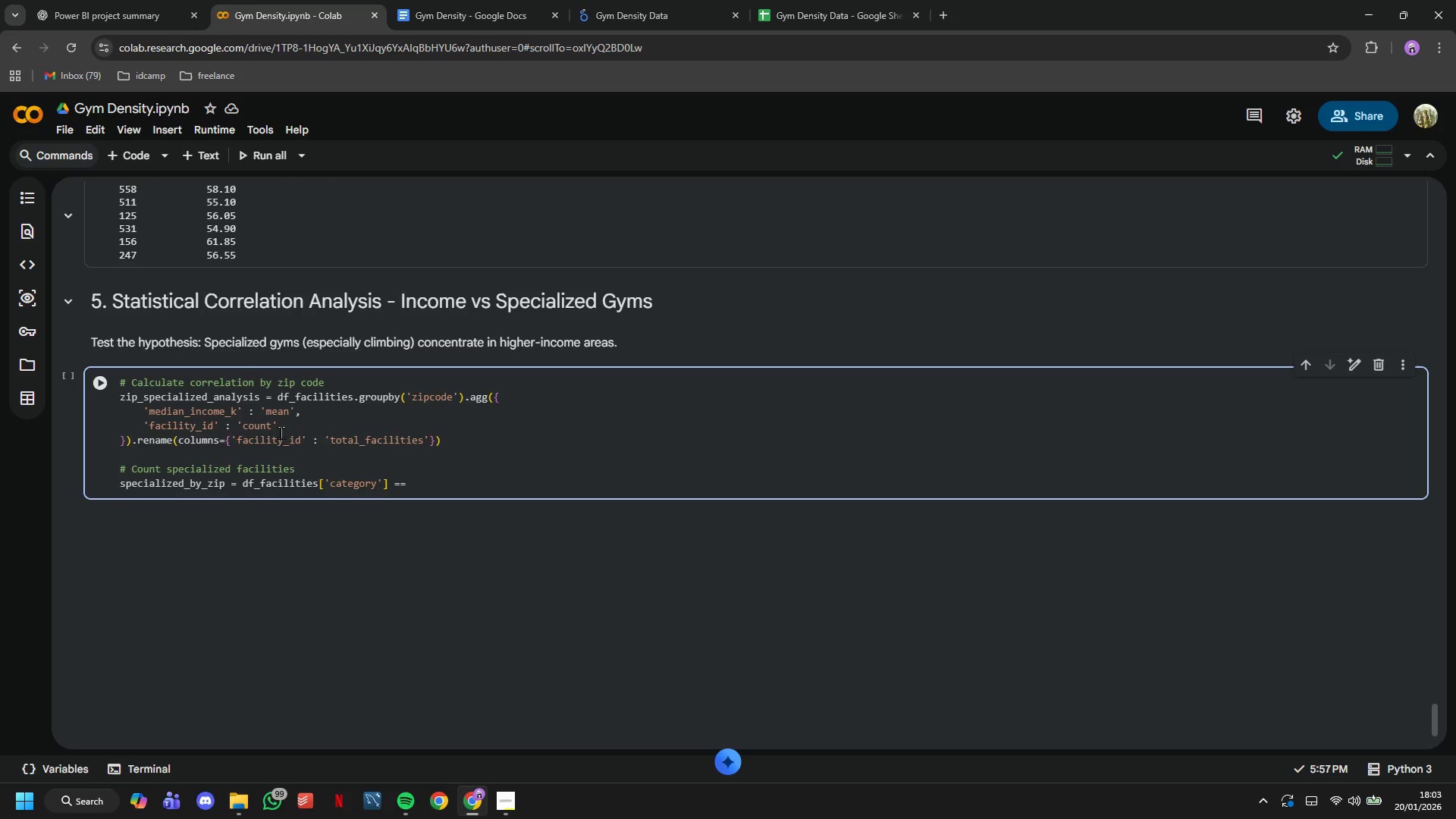 
hold_key(key=ArrowLeft, duration=1.09)
 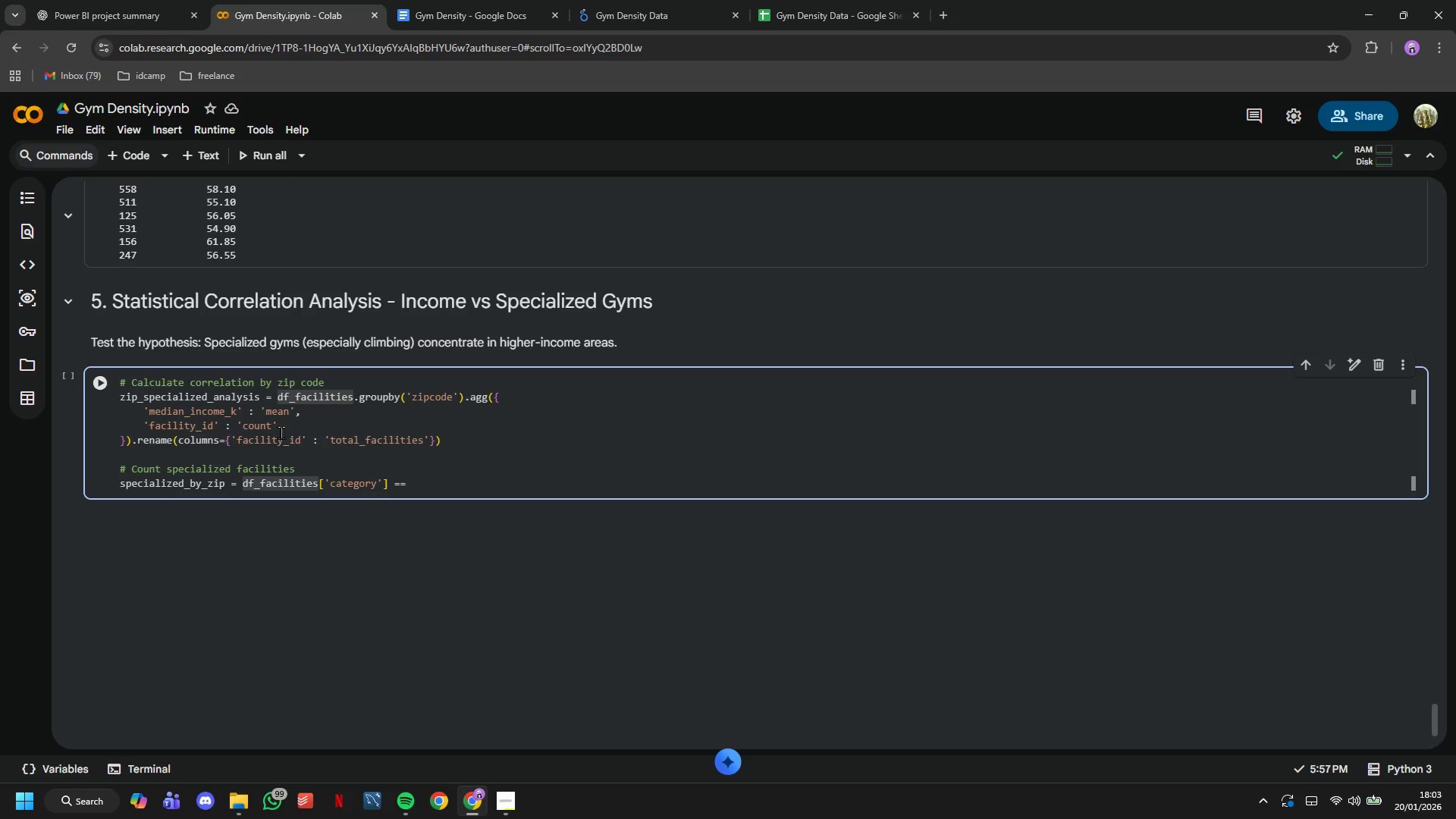 
hold_key(key=ArrowLeft, duration=0.72)
 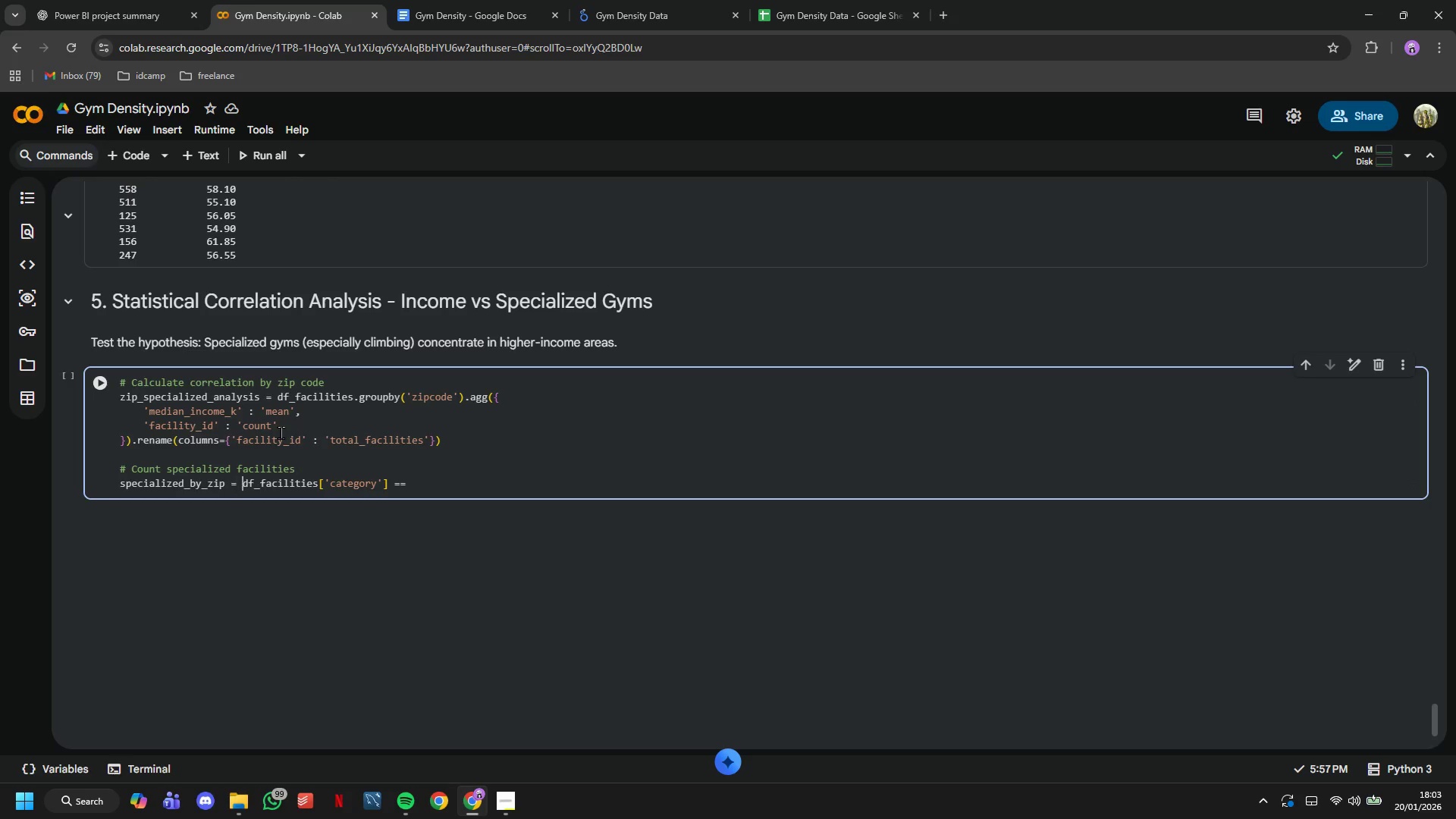 
hold_key(key=ArrowLeft, duration=7.86)
 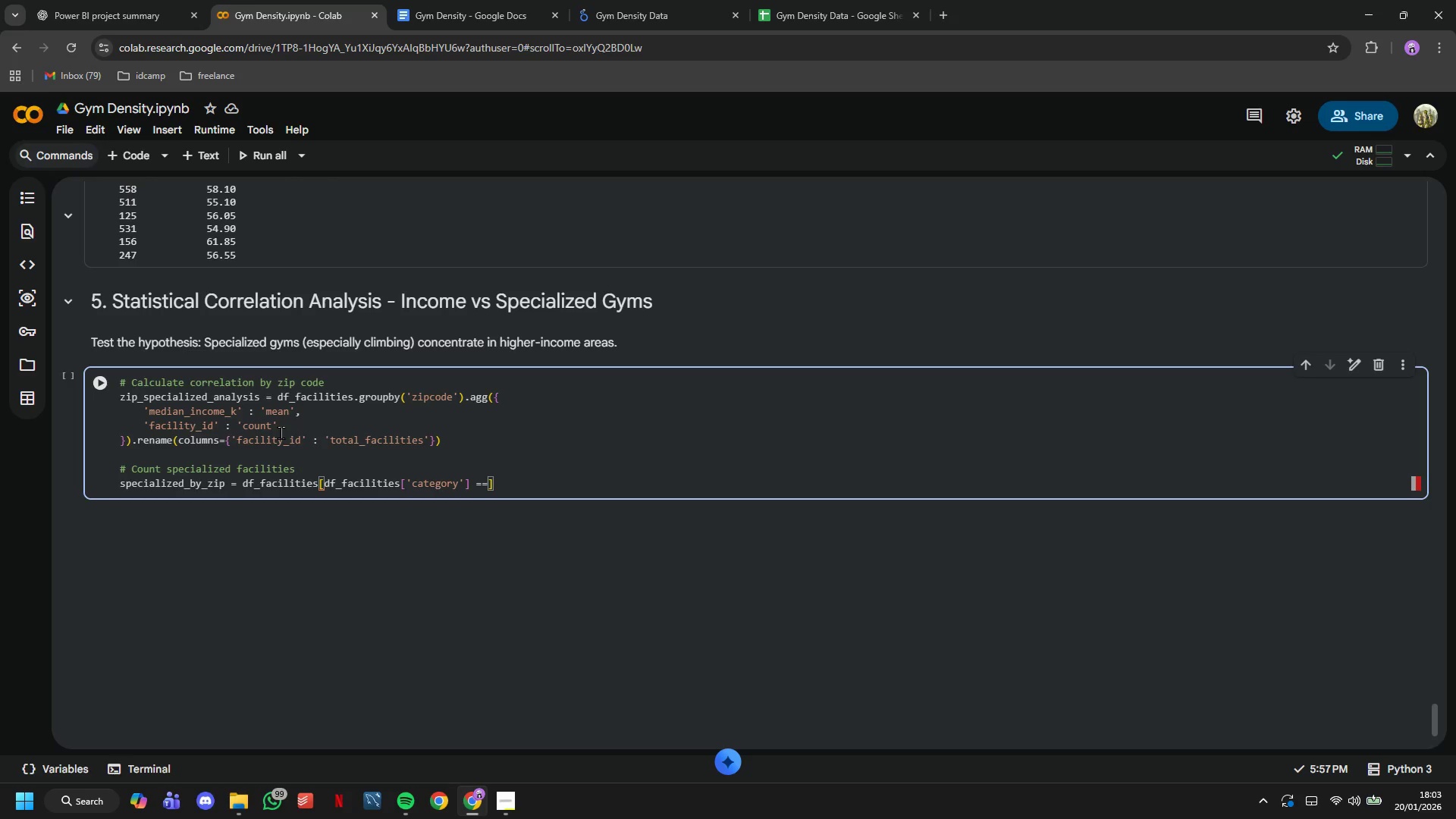 
key(ArrowRight)
 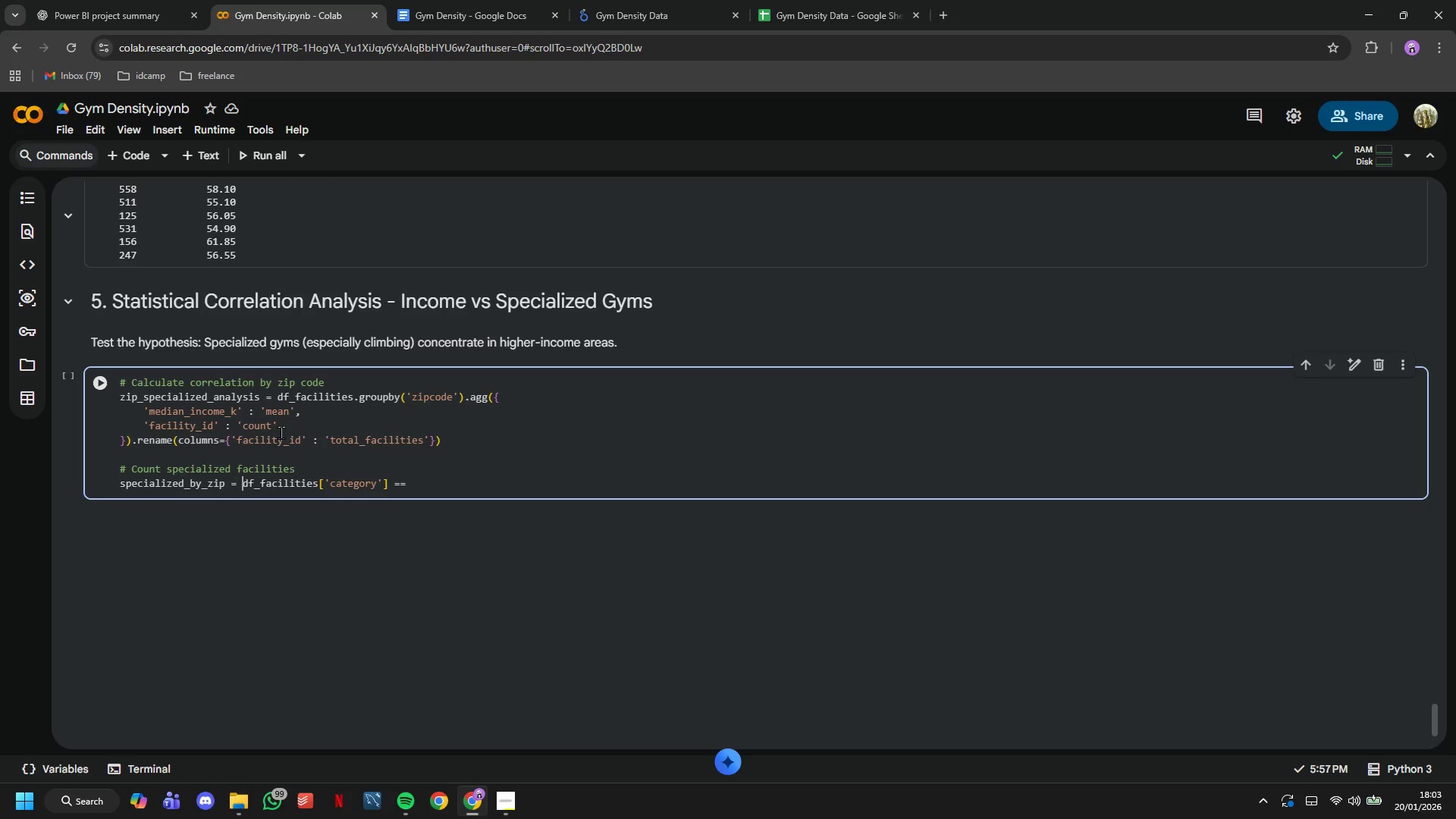 
key(ArrowRight)
 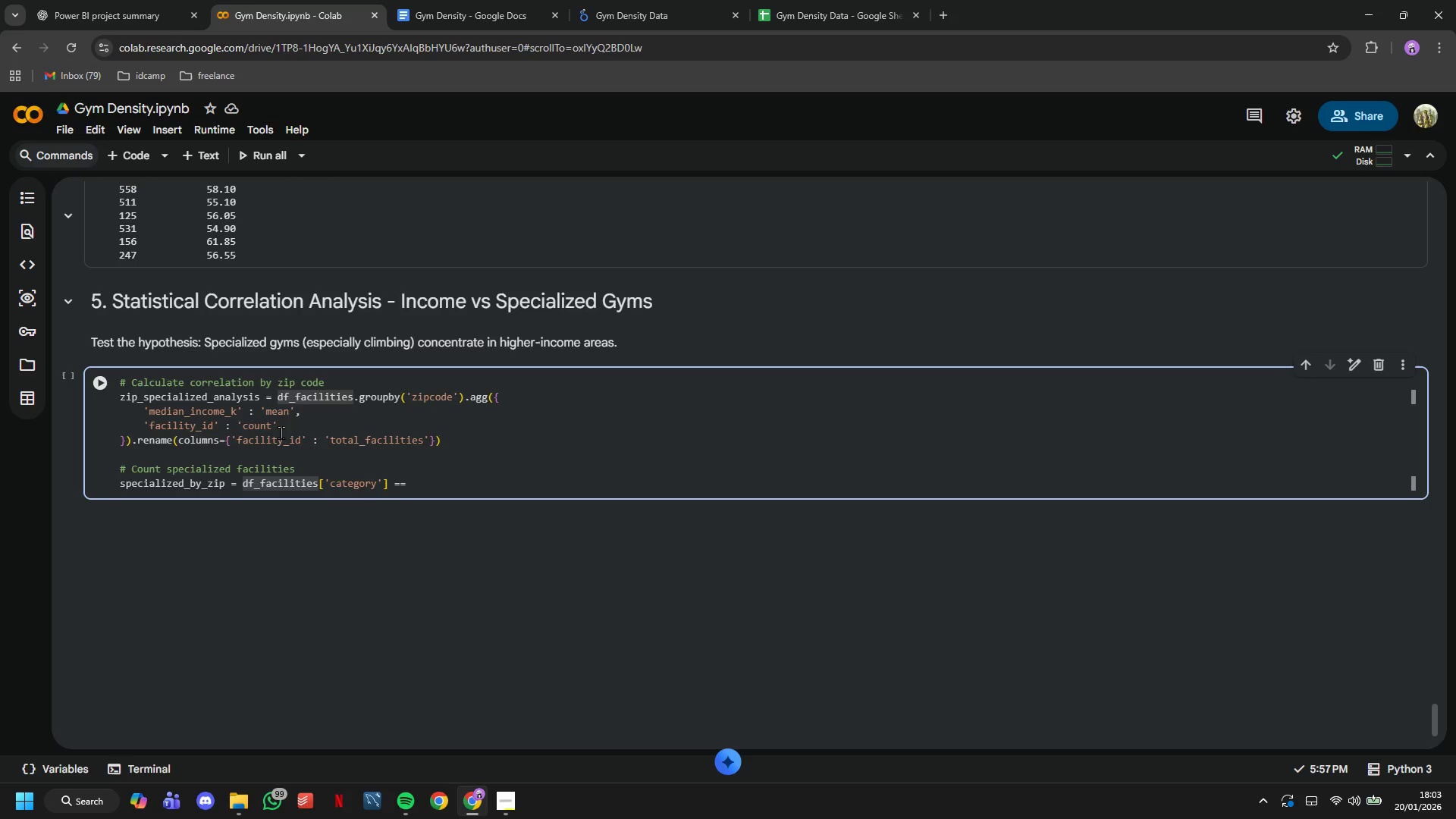 
type(df_facilities[] 'Specializec)
 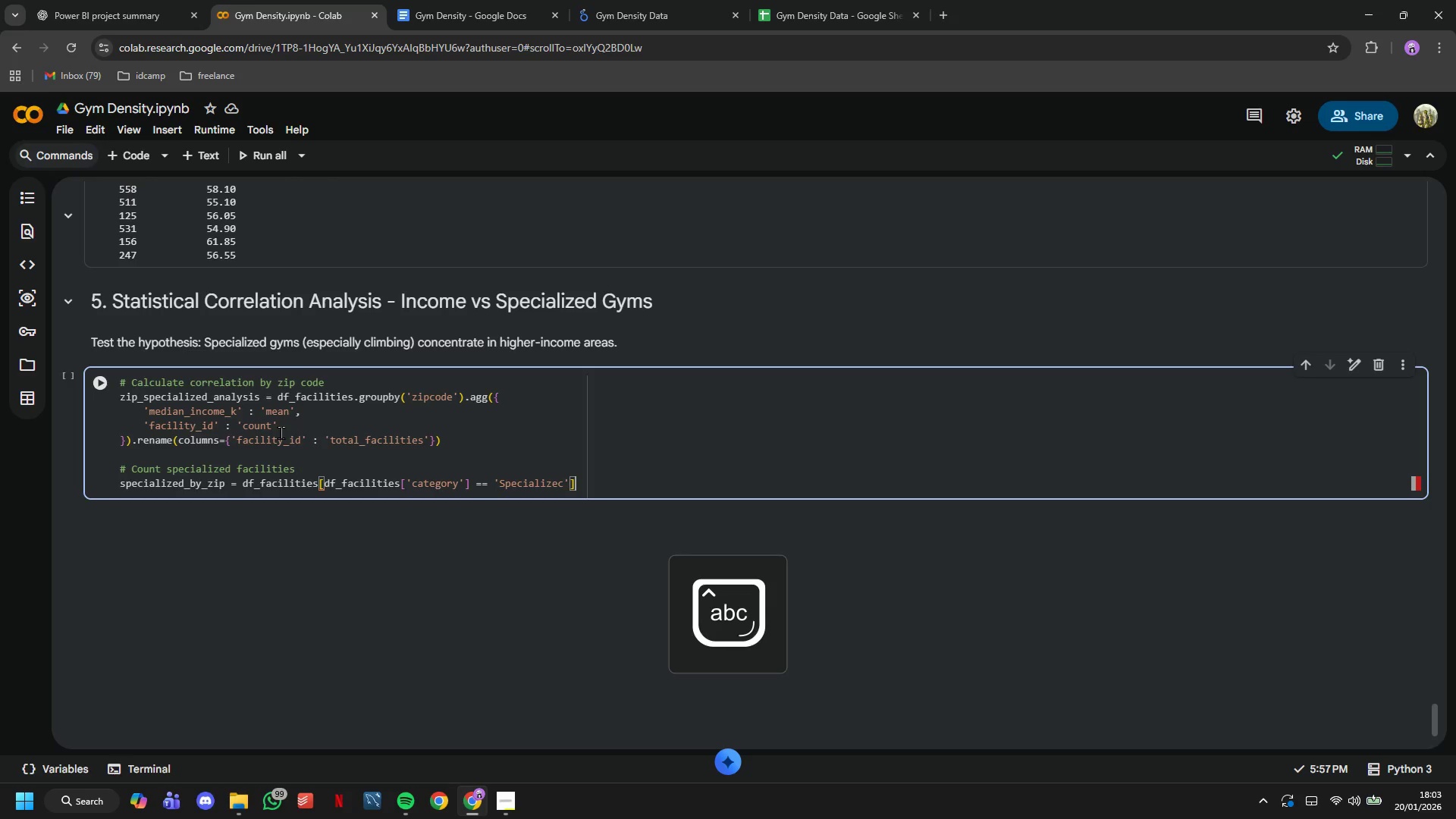 
 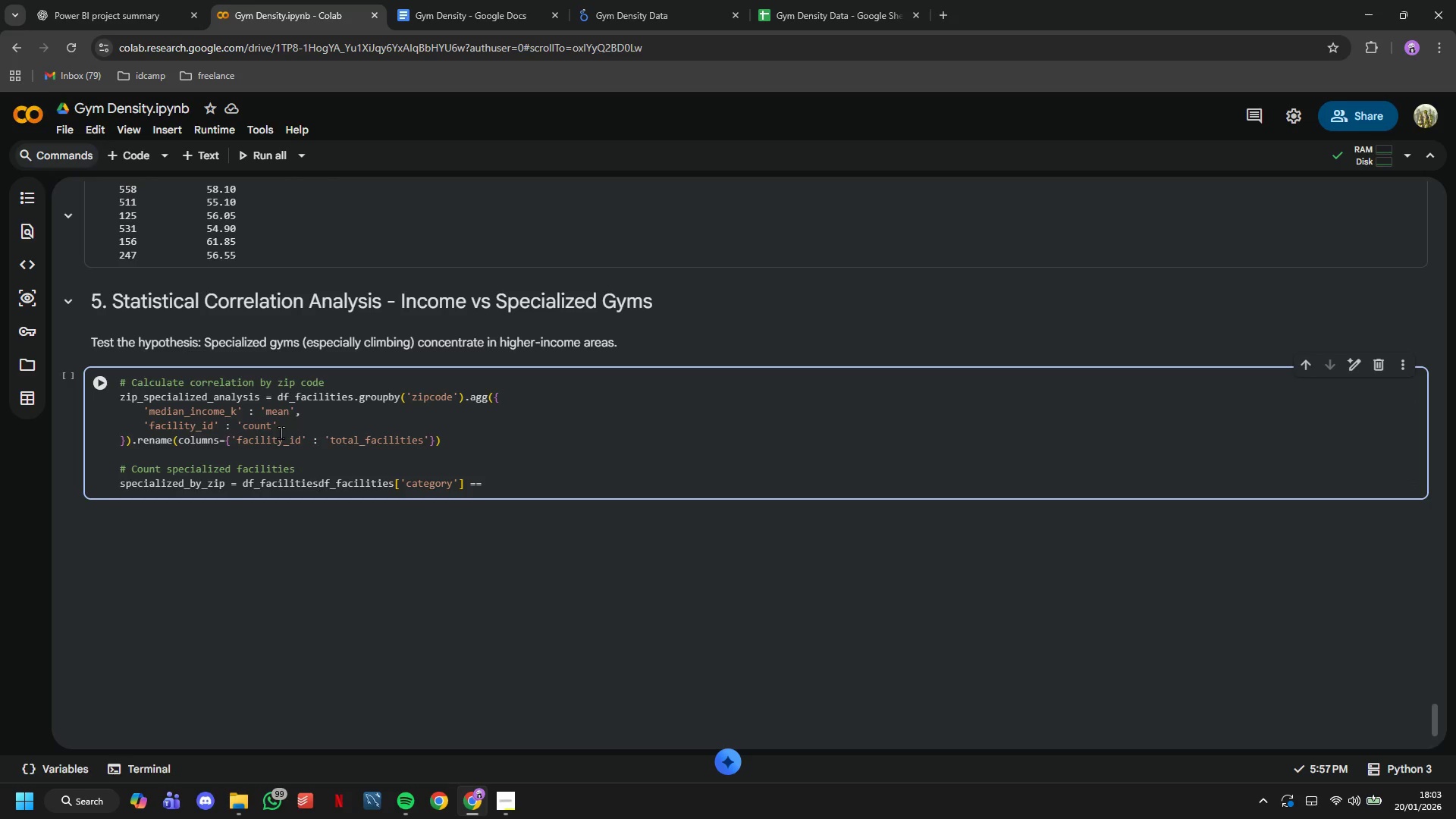 
hold_key(key=ArrowRight, duration=1.38)
 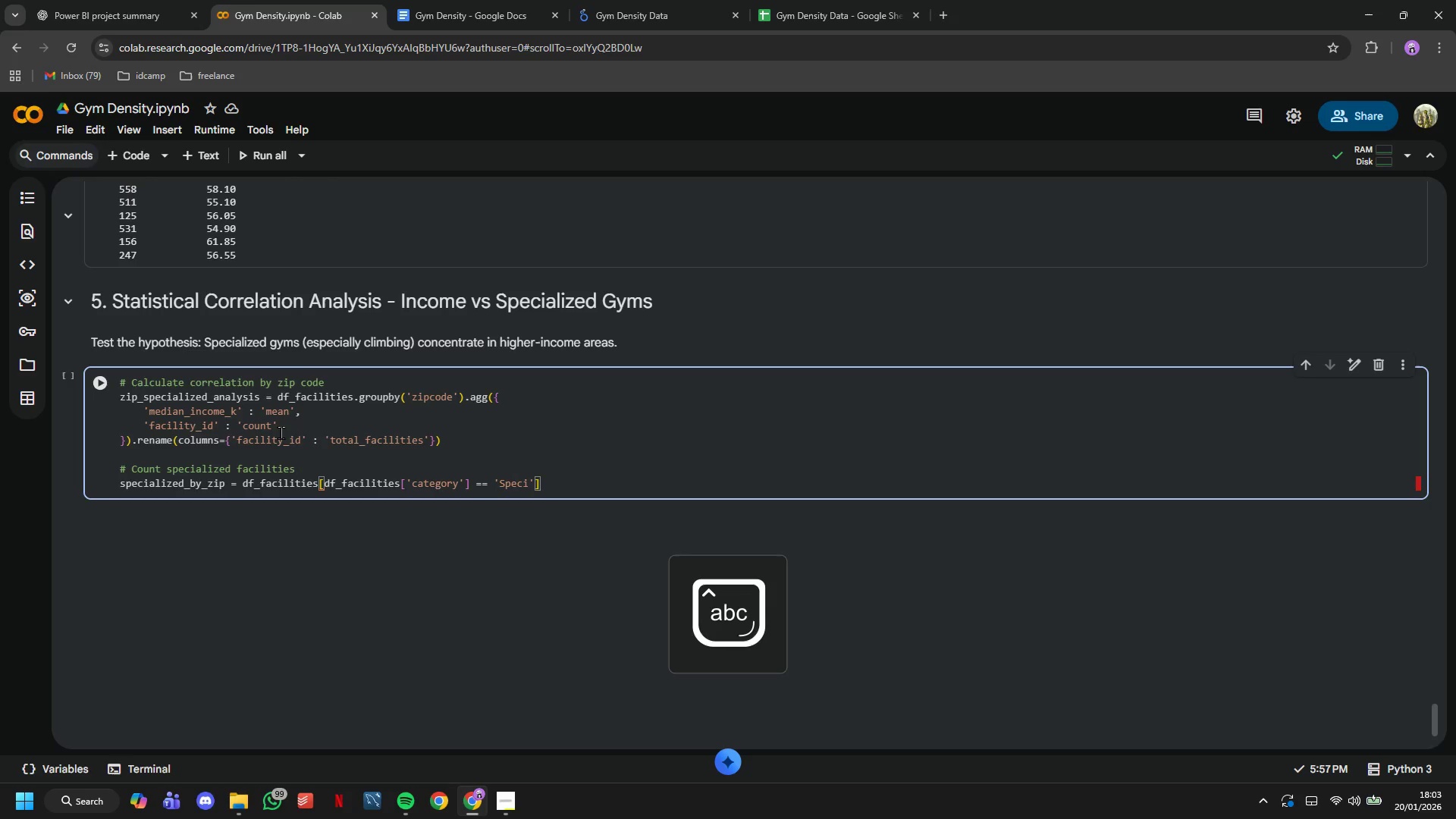 
key(ArrowRight)
 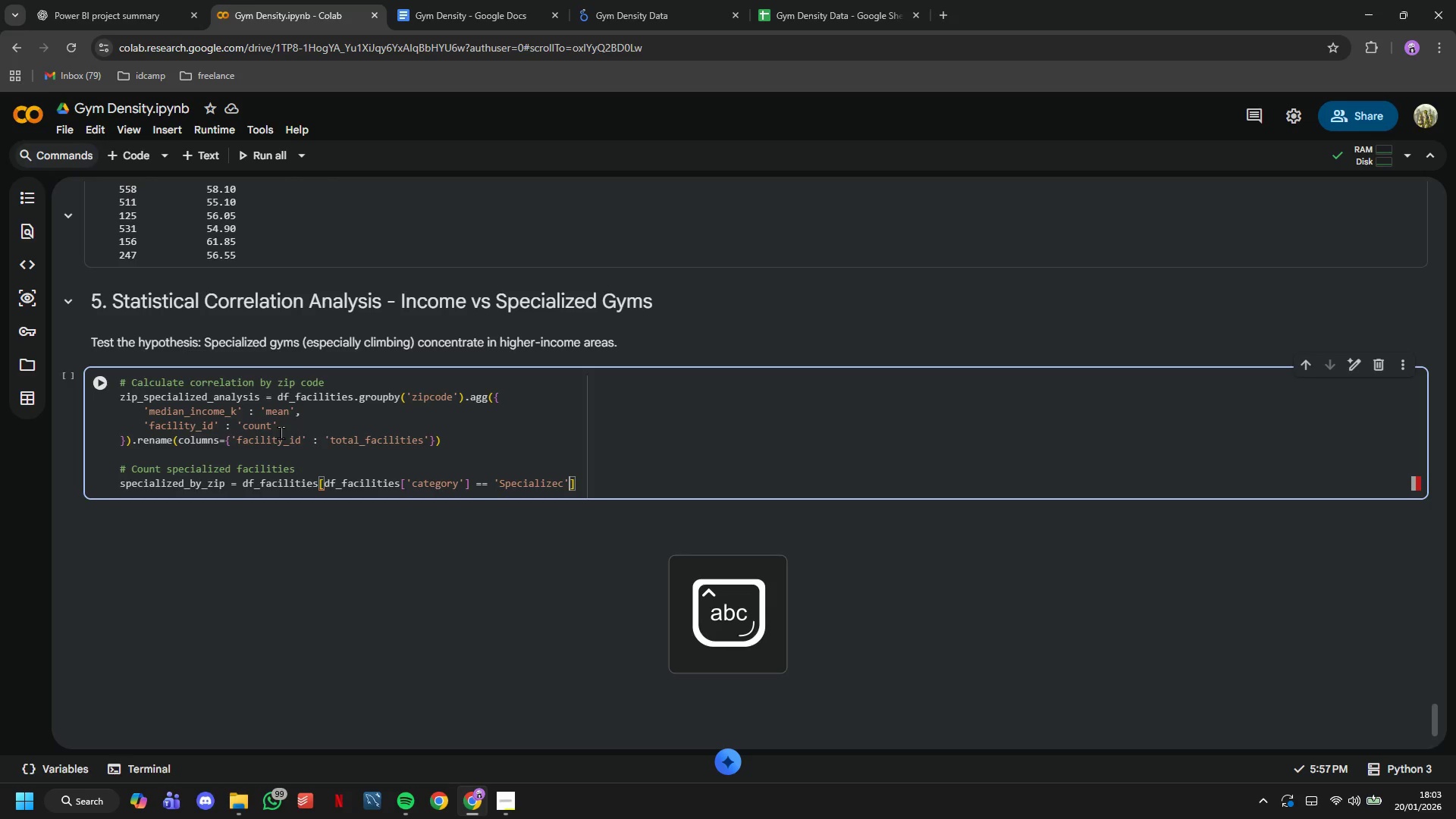 
key(ArrowRight)
 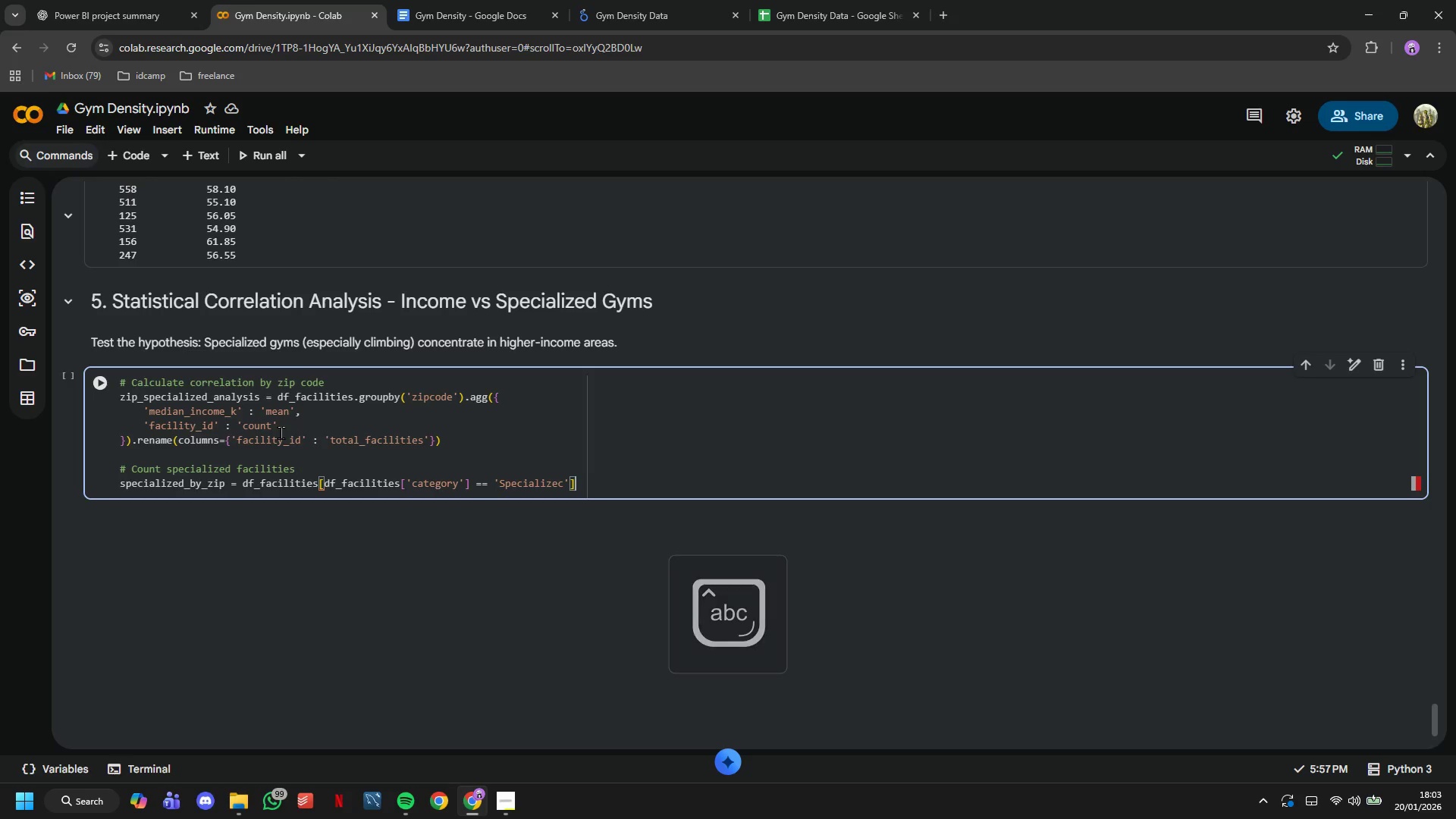 
key(ArrowLeft)
 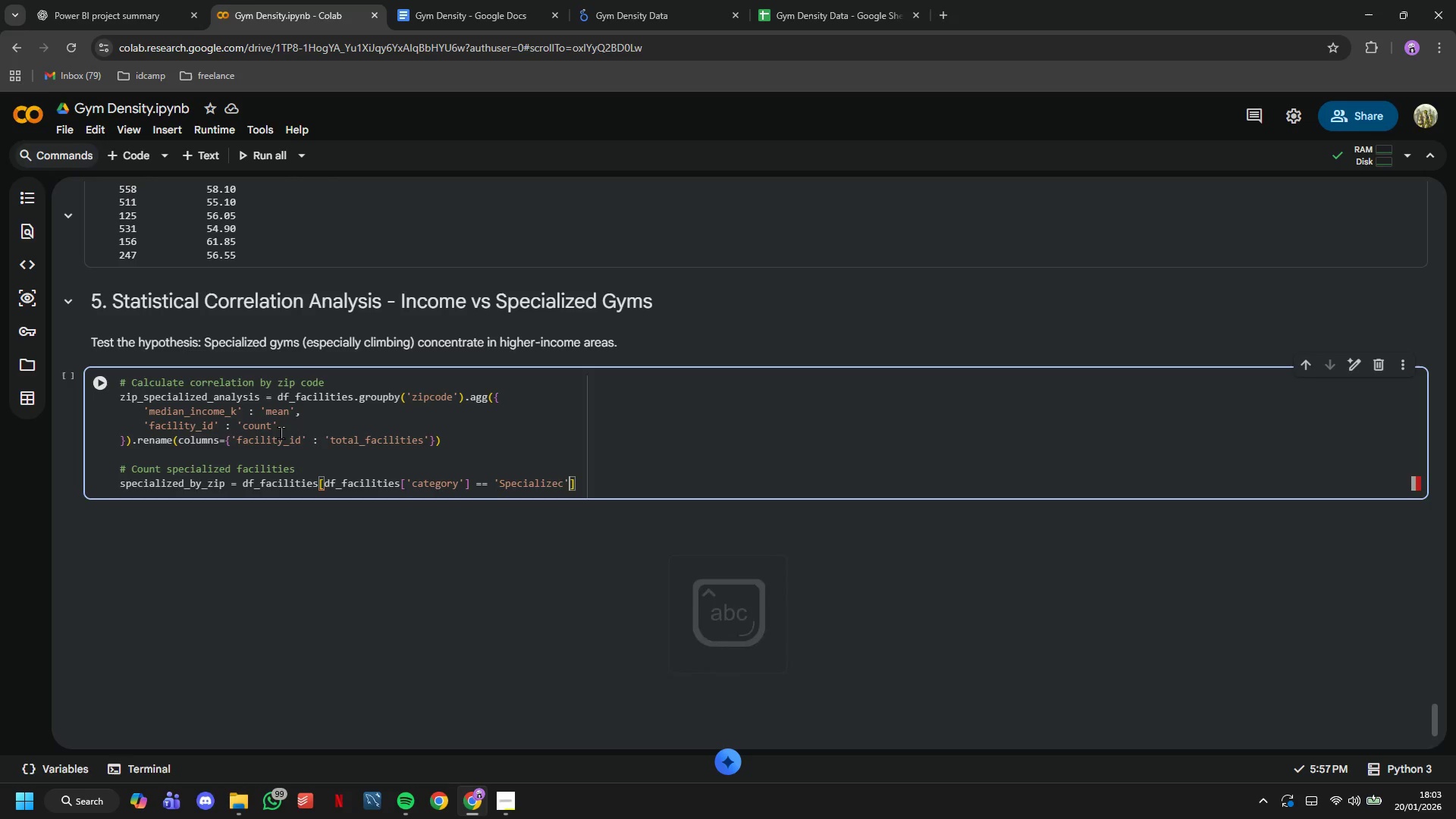 
key(ArrowLeft)
 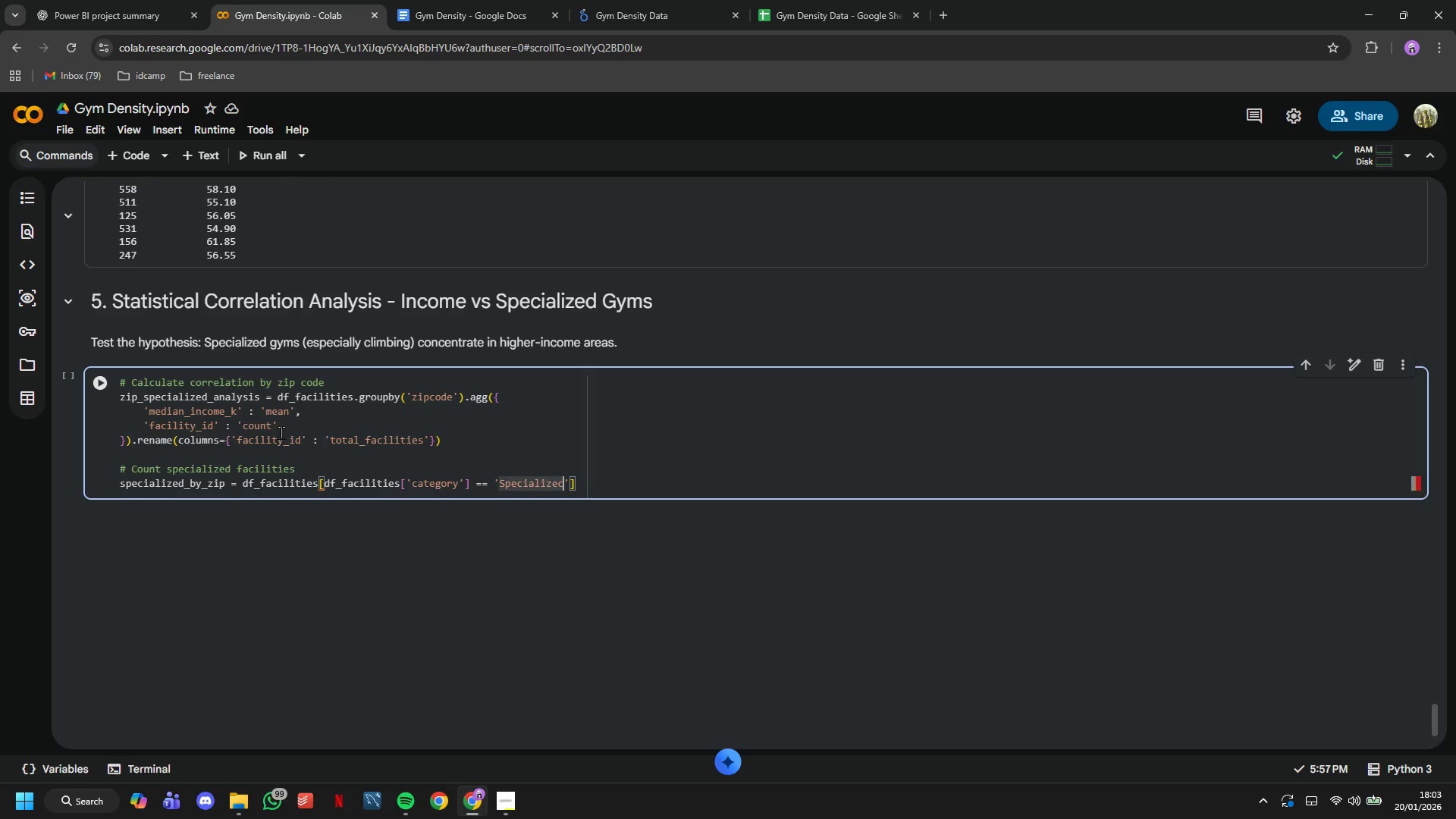 
key(Backspace)
 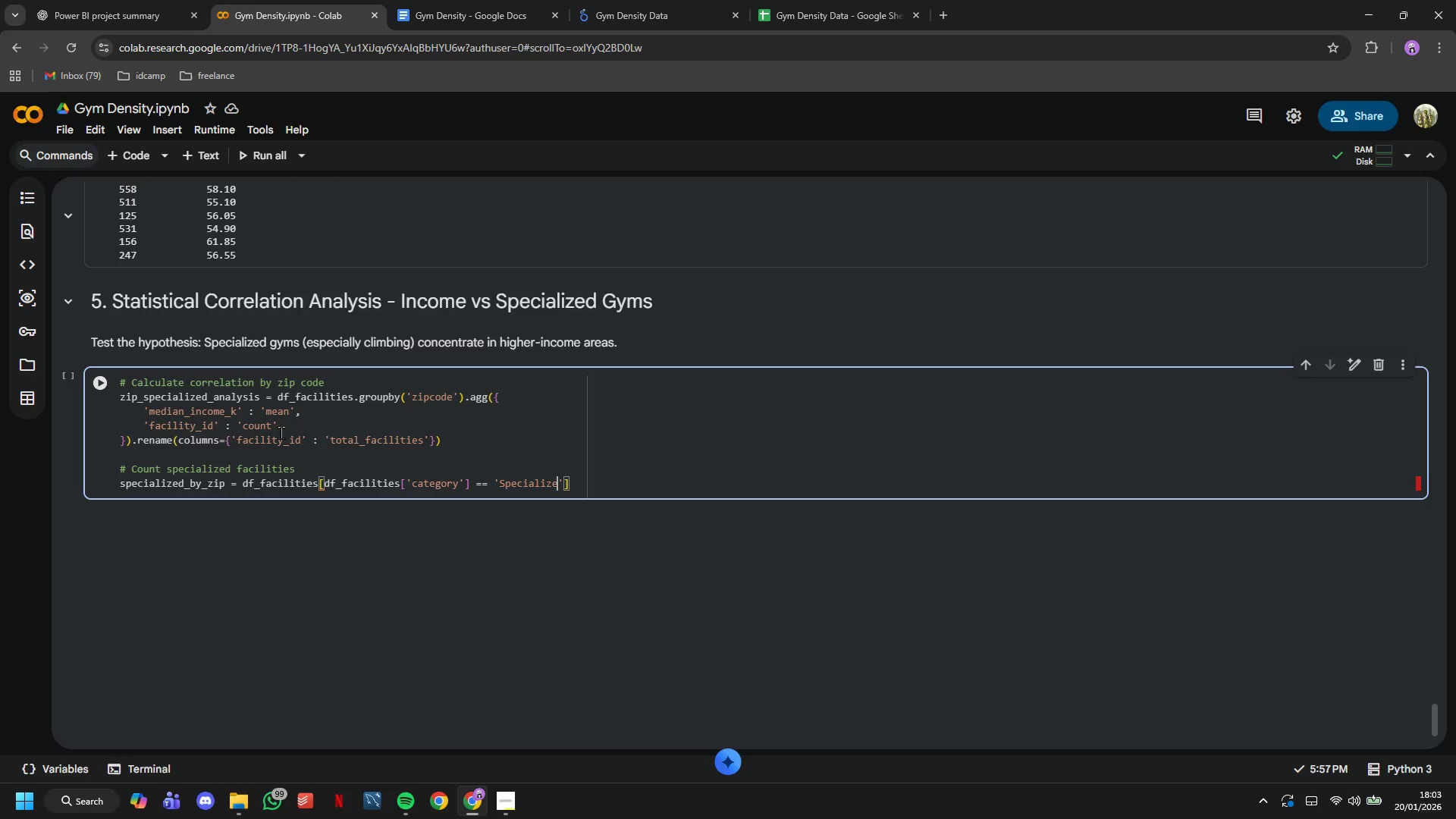 
key(D)
 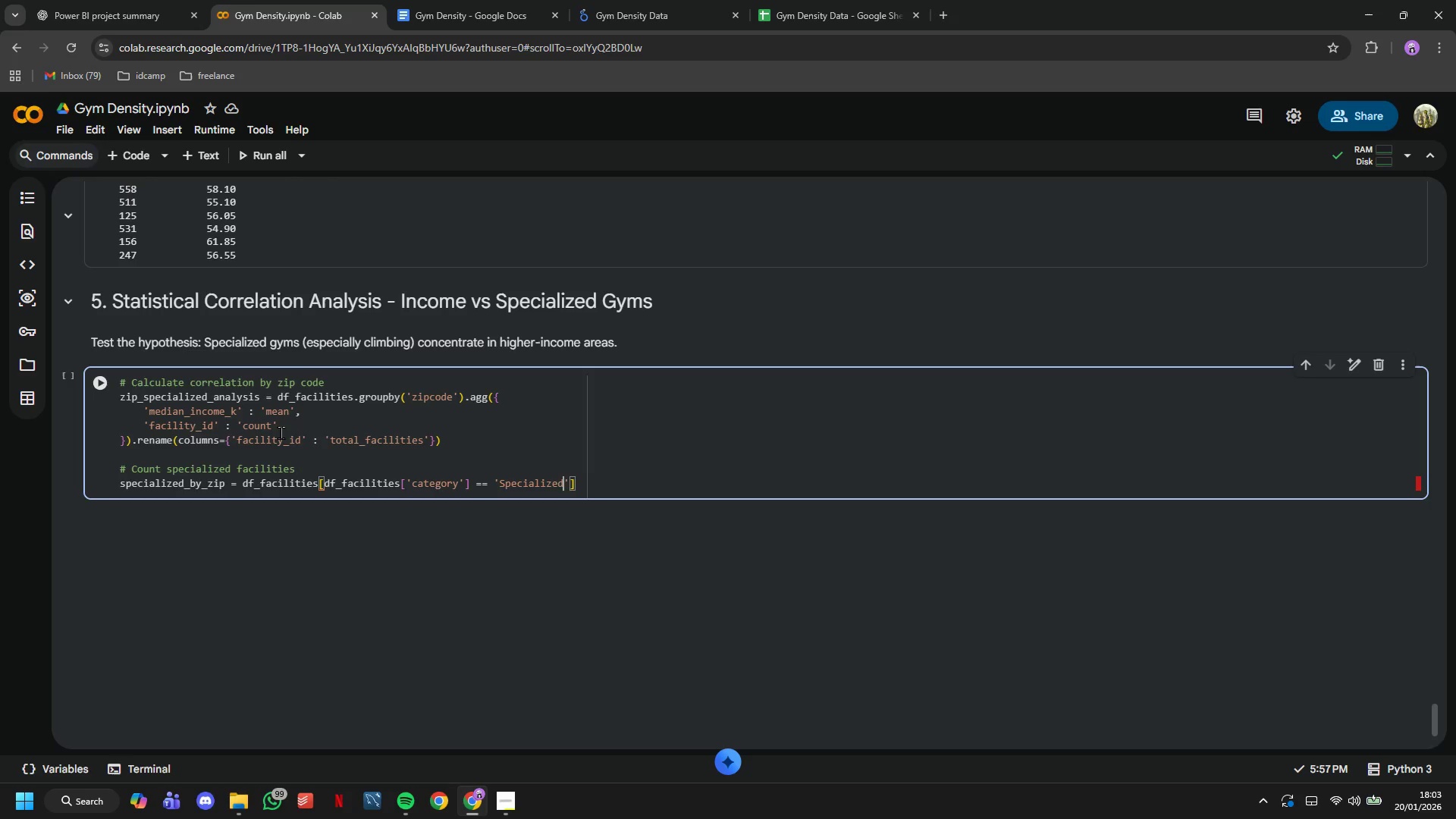 
key(ArrowRight)
 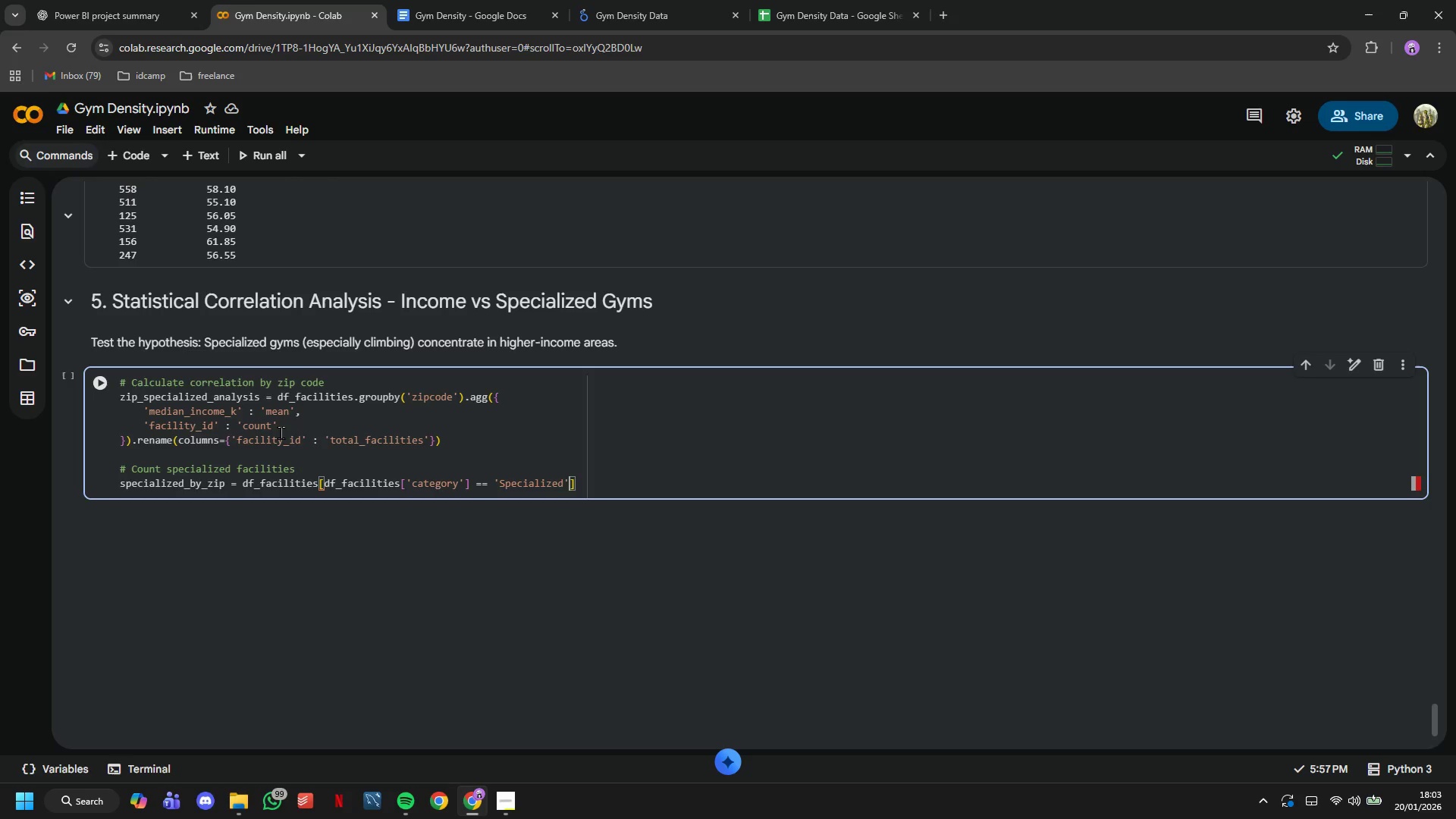 
key(ArrowRight)
 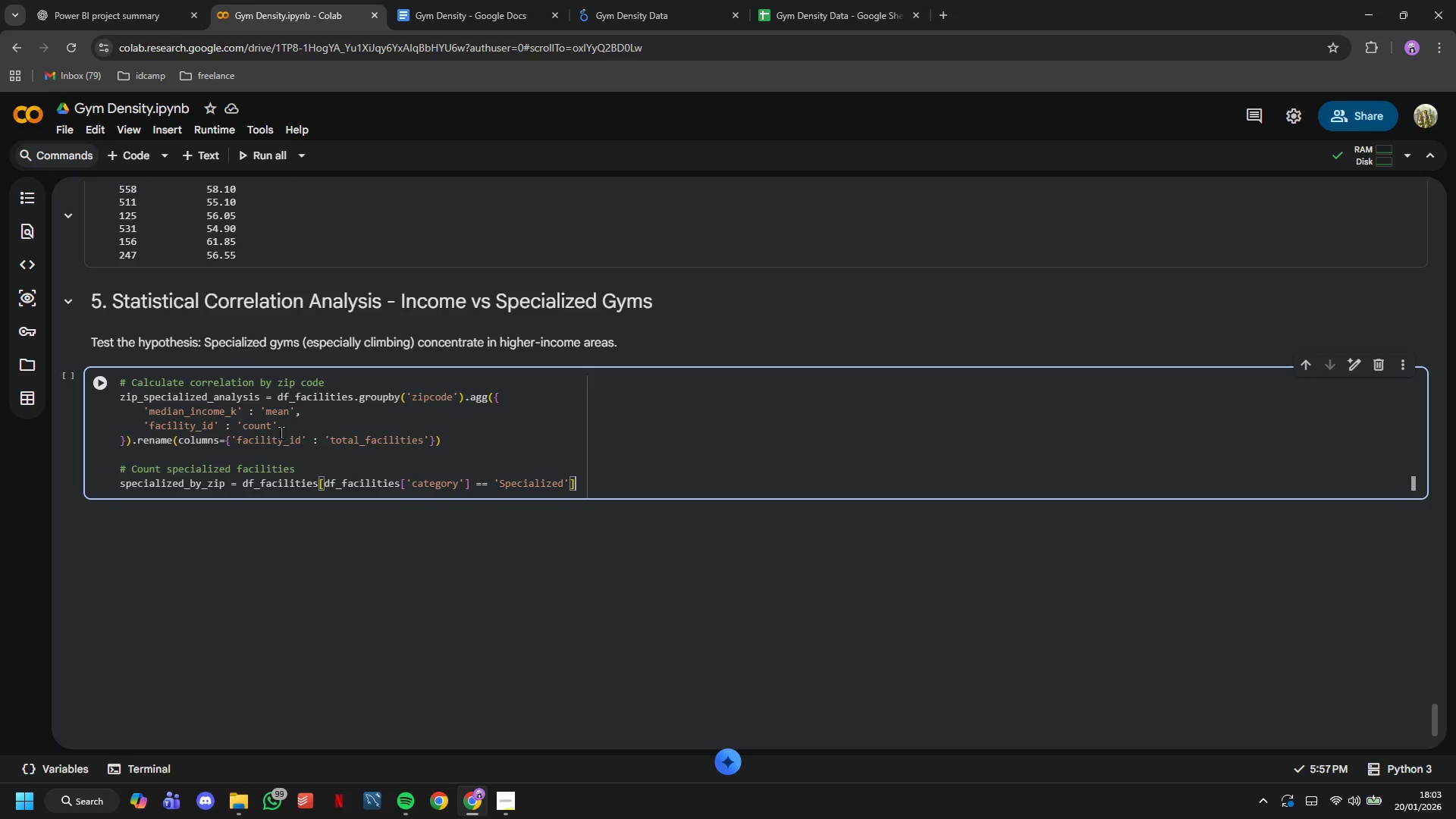 
wait(5.58)
 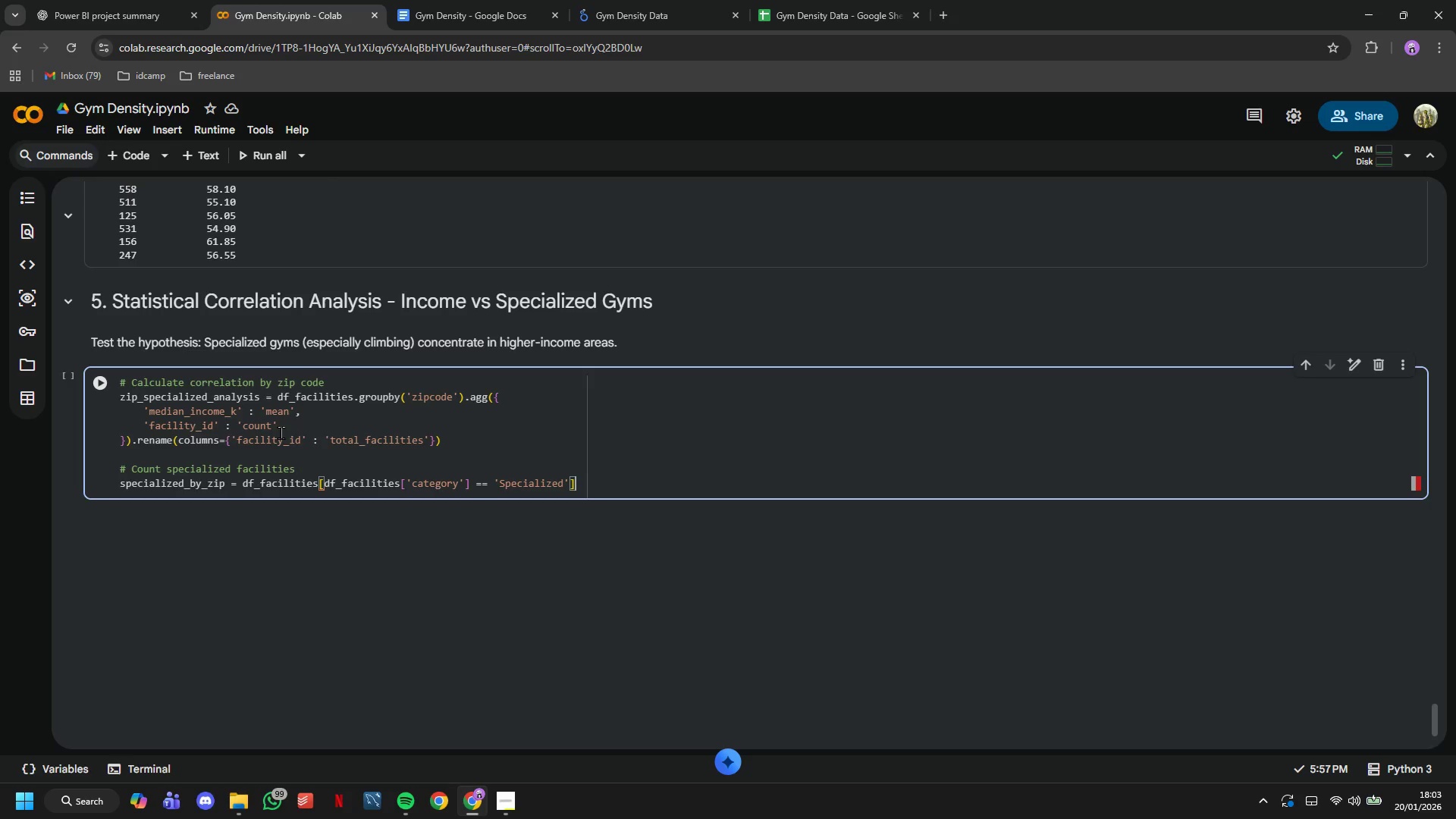 
type(.gr)
 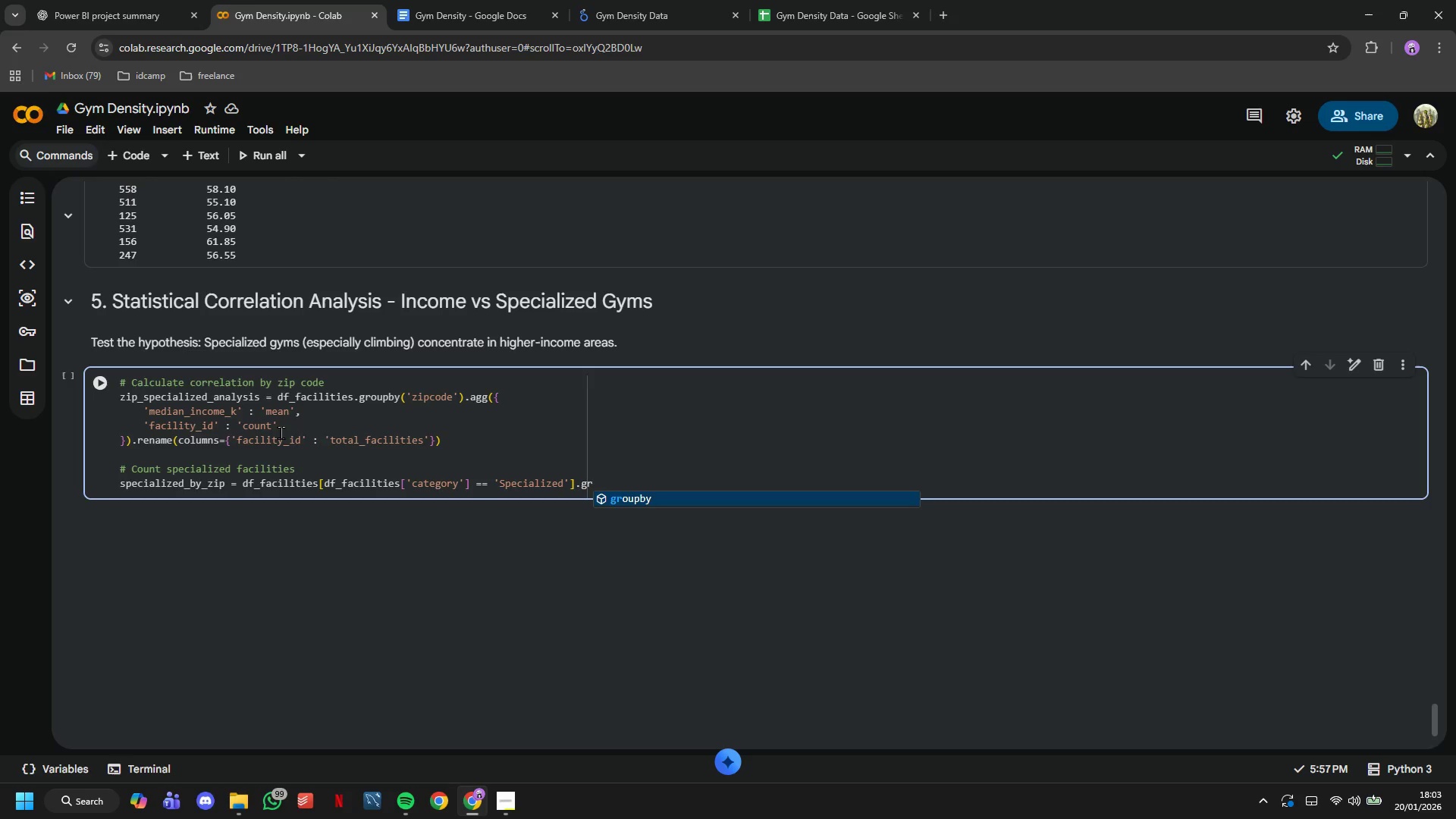 
wait(11.89)
 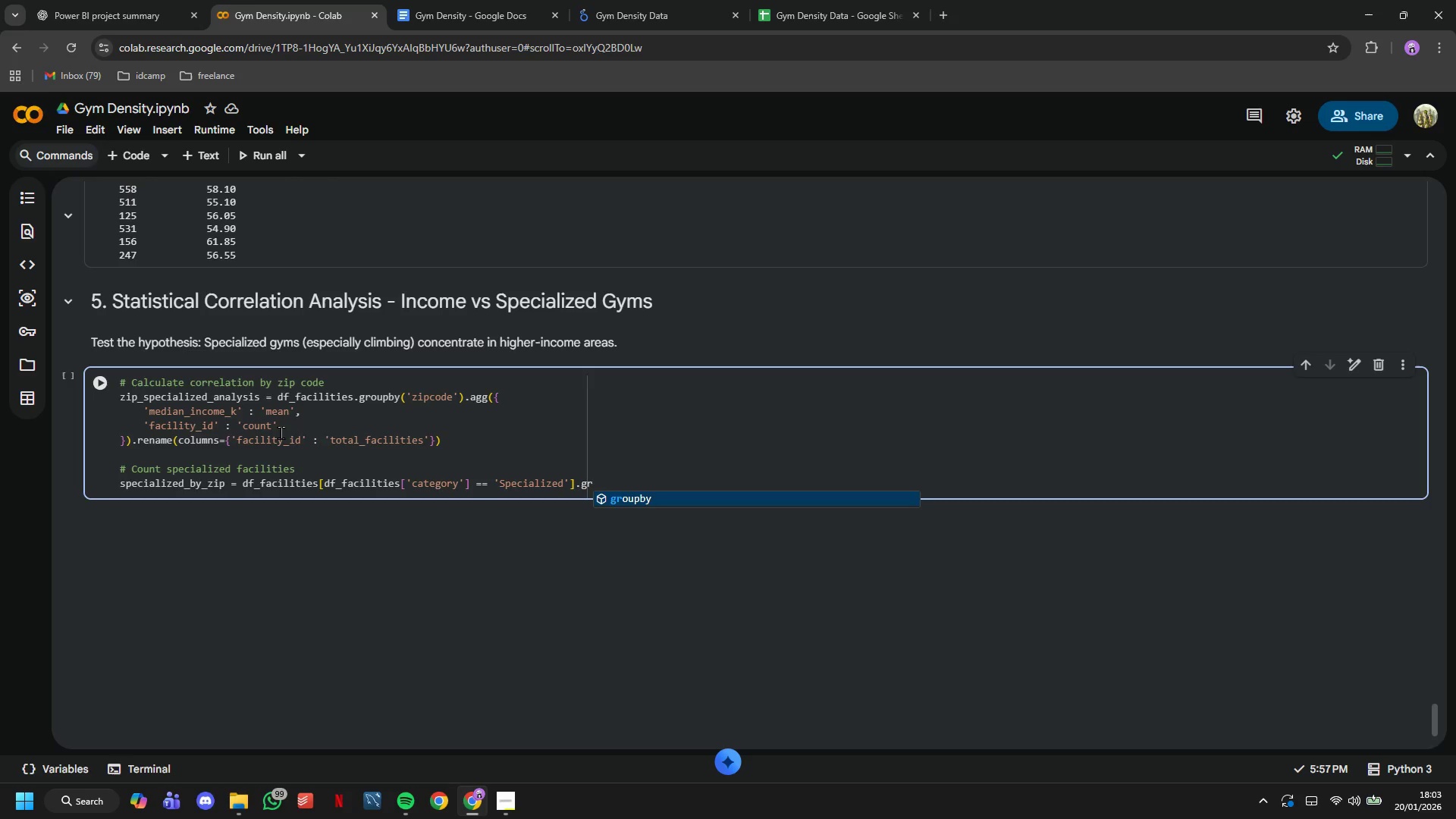 
key(Tab)
 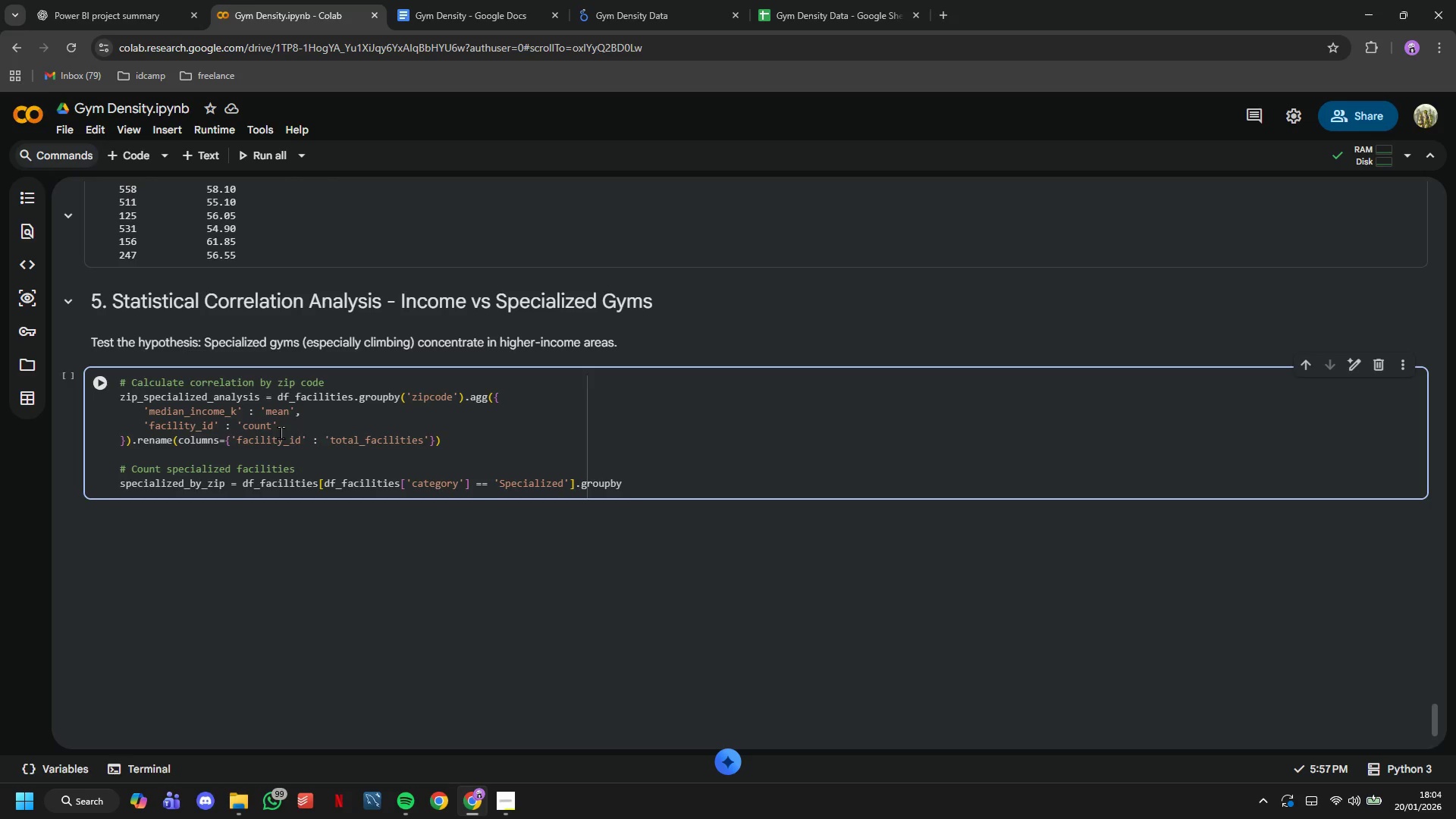 
type(('zipcode)
 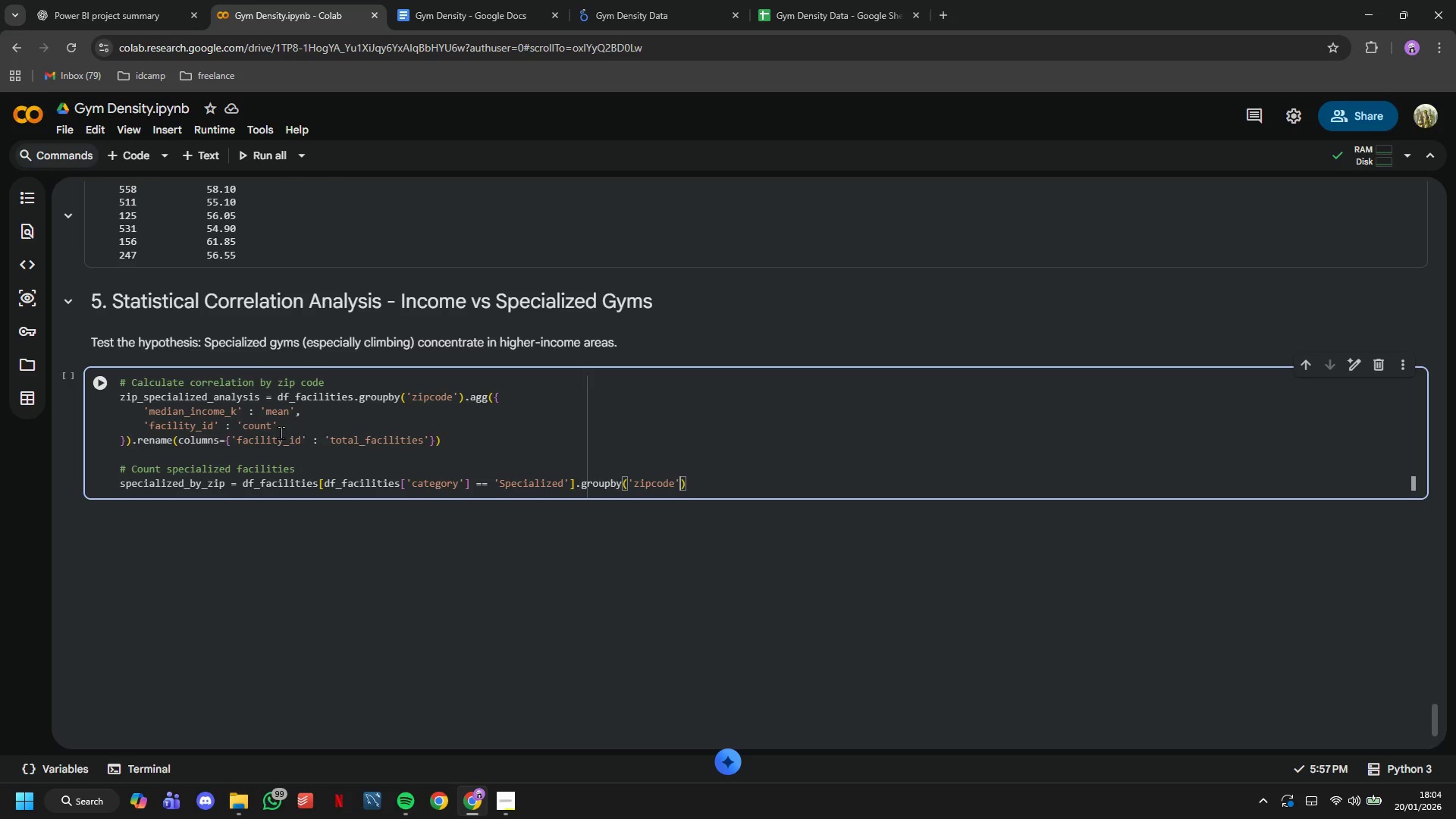 
key(ArrowRight)
 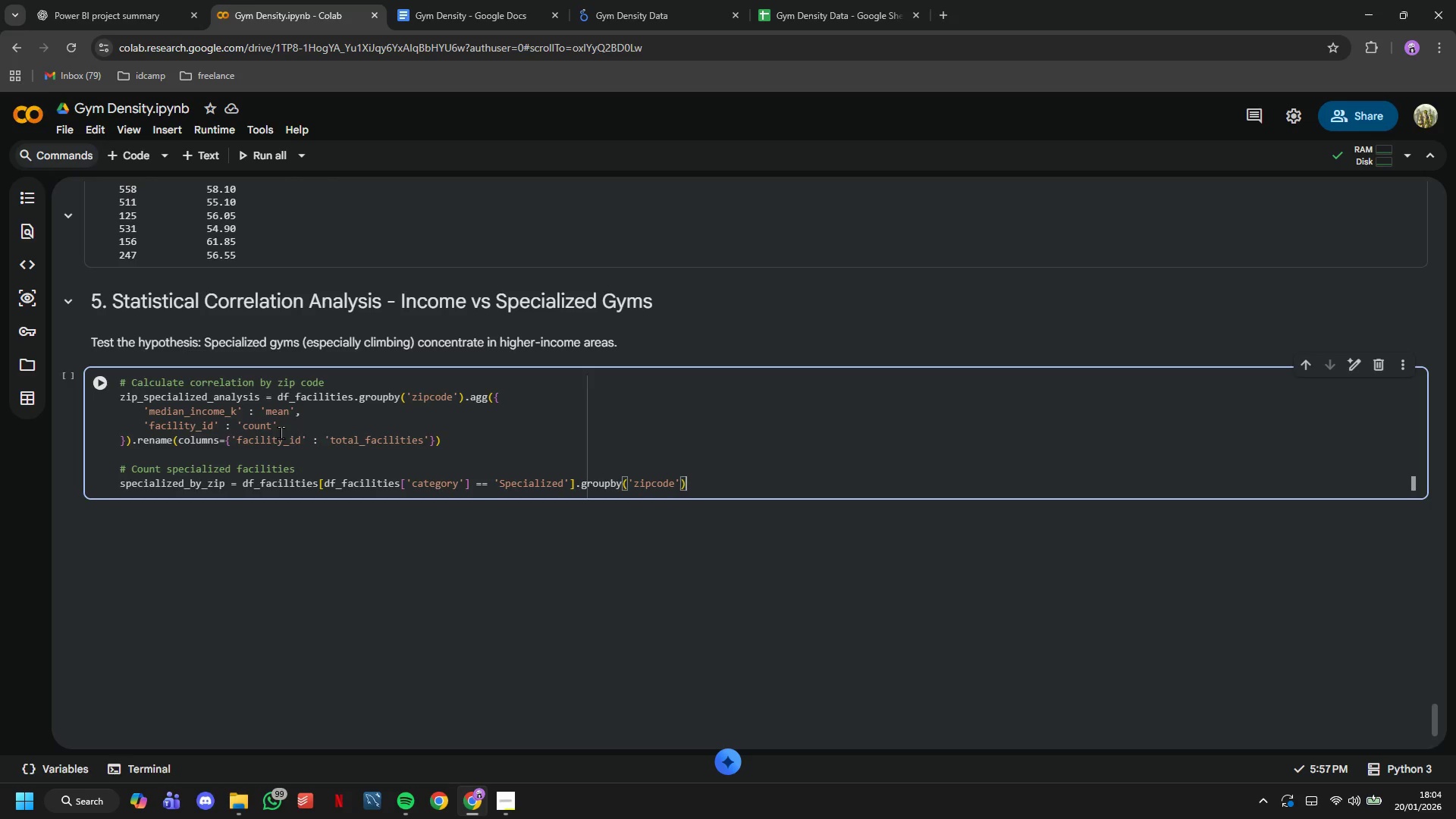 
key(ArrowRight)
 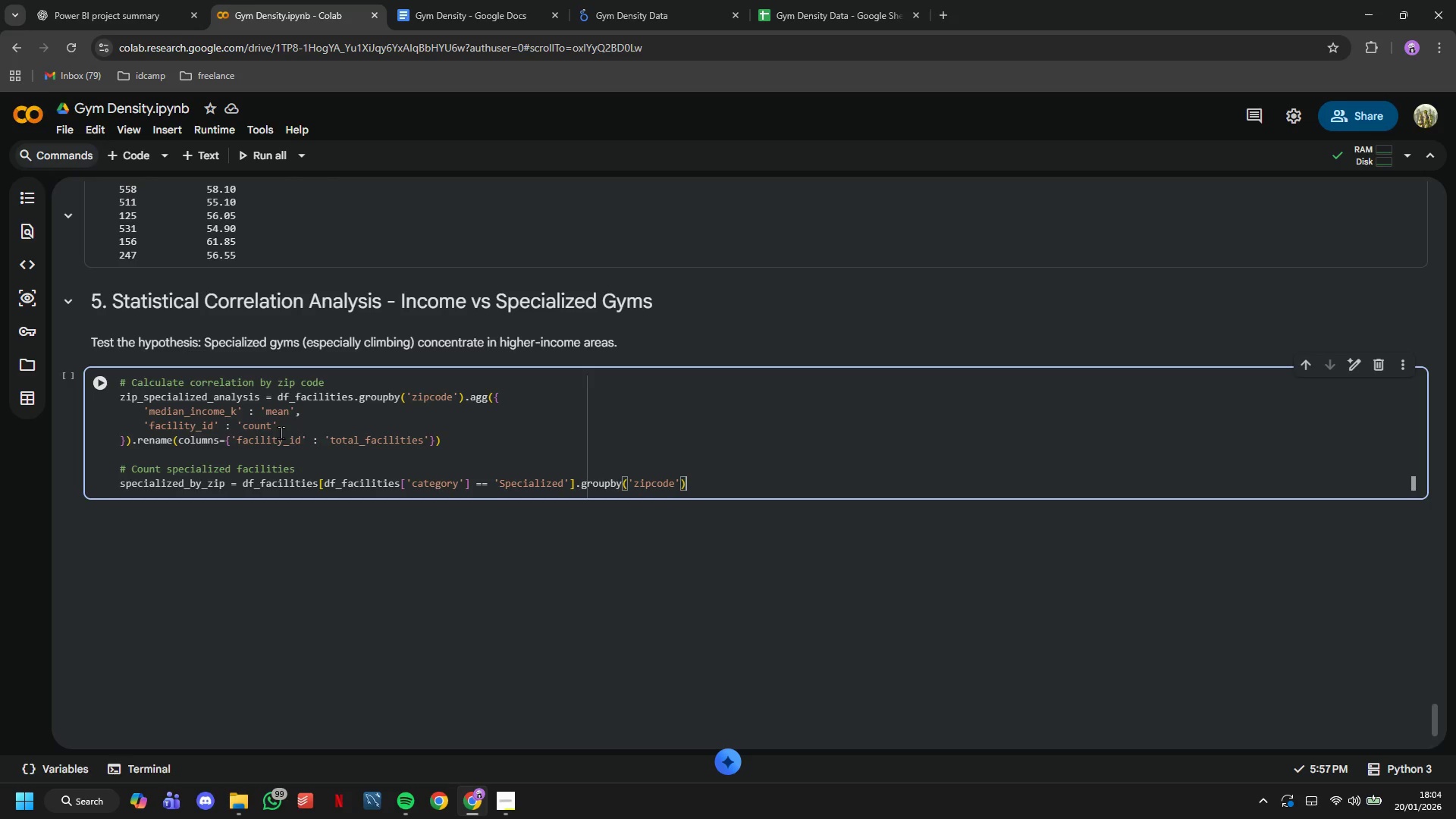 
type(.size()
 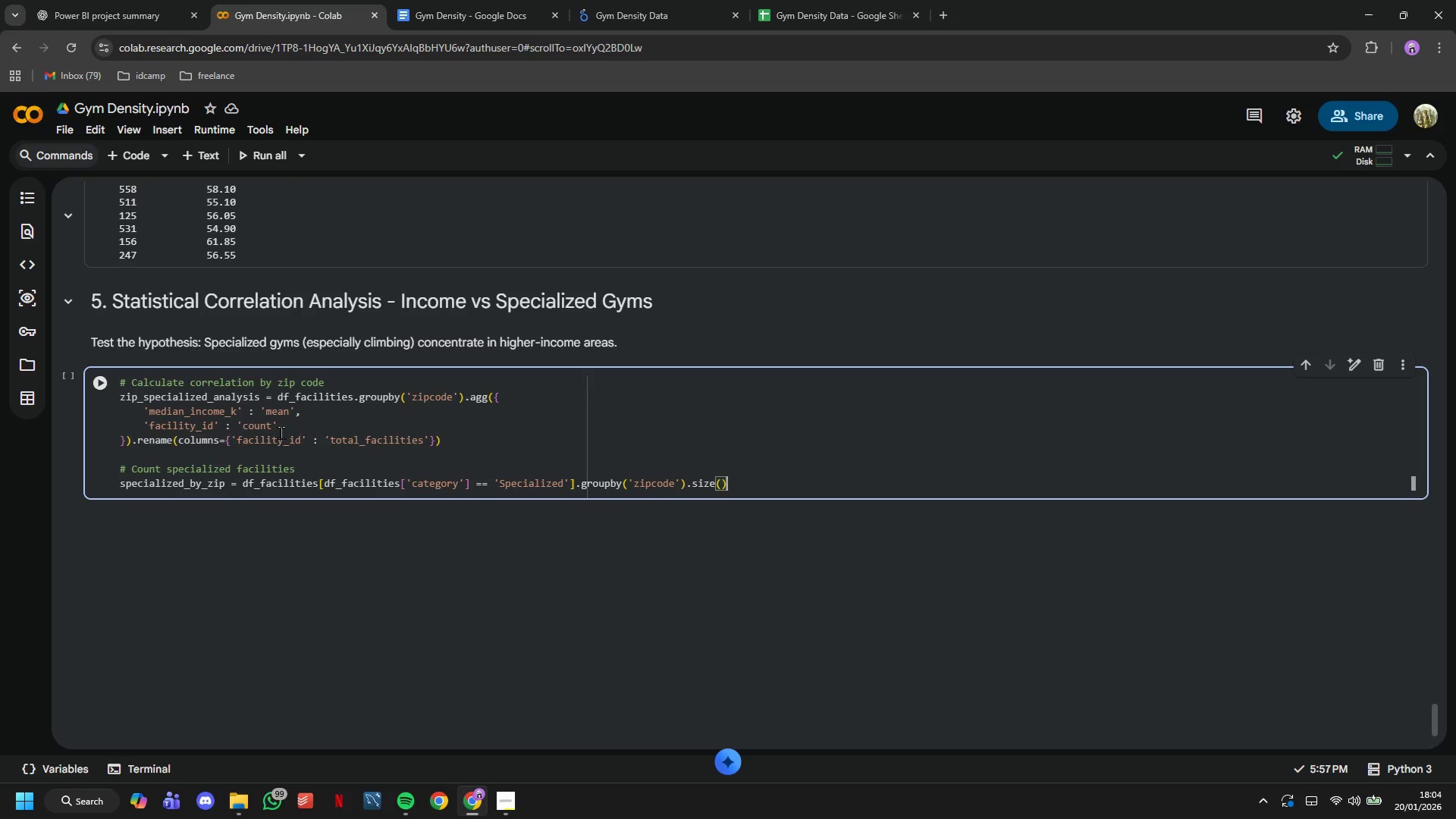 
key(ArrowRight)
 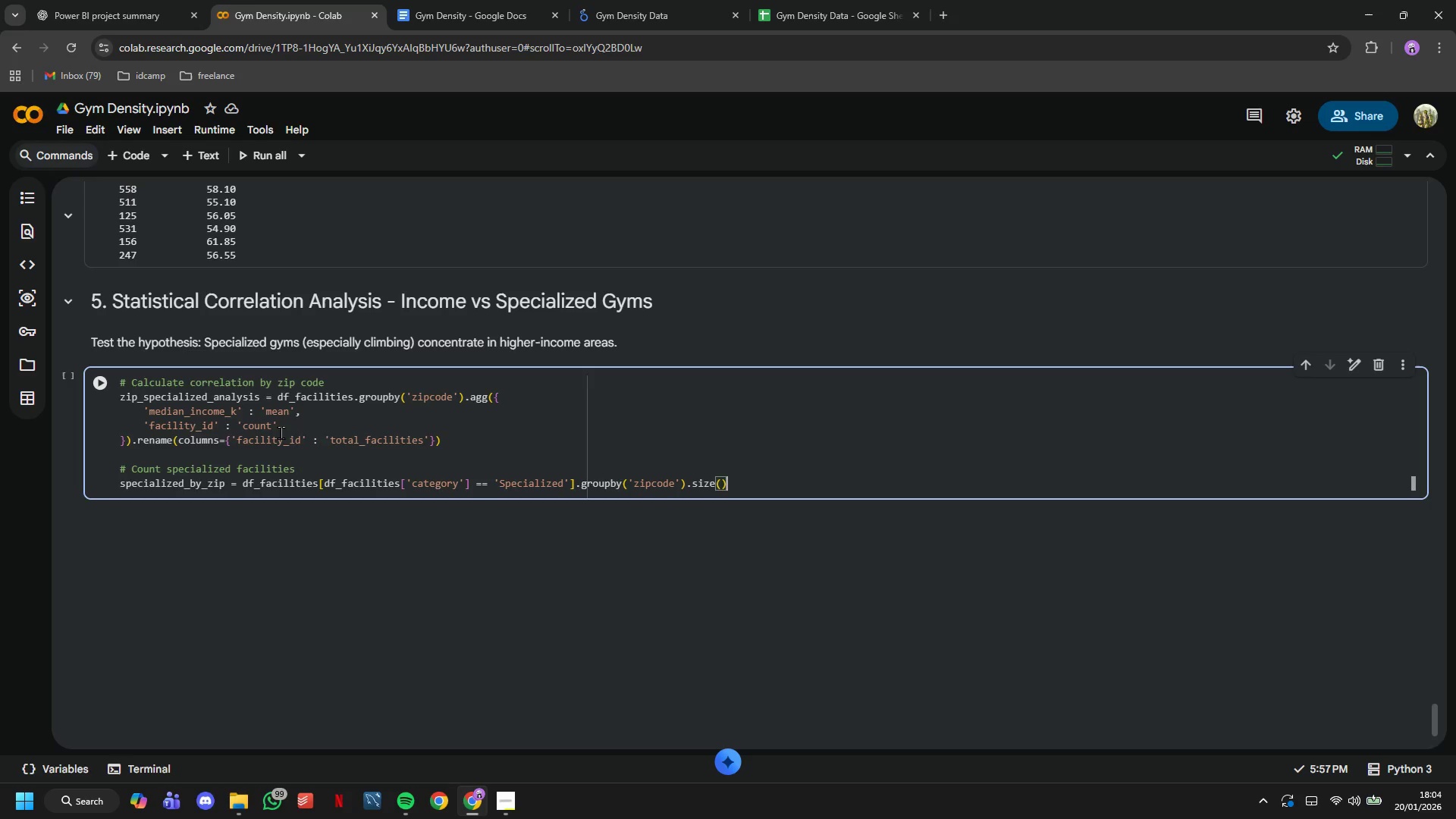 
key(Enter)
 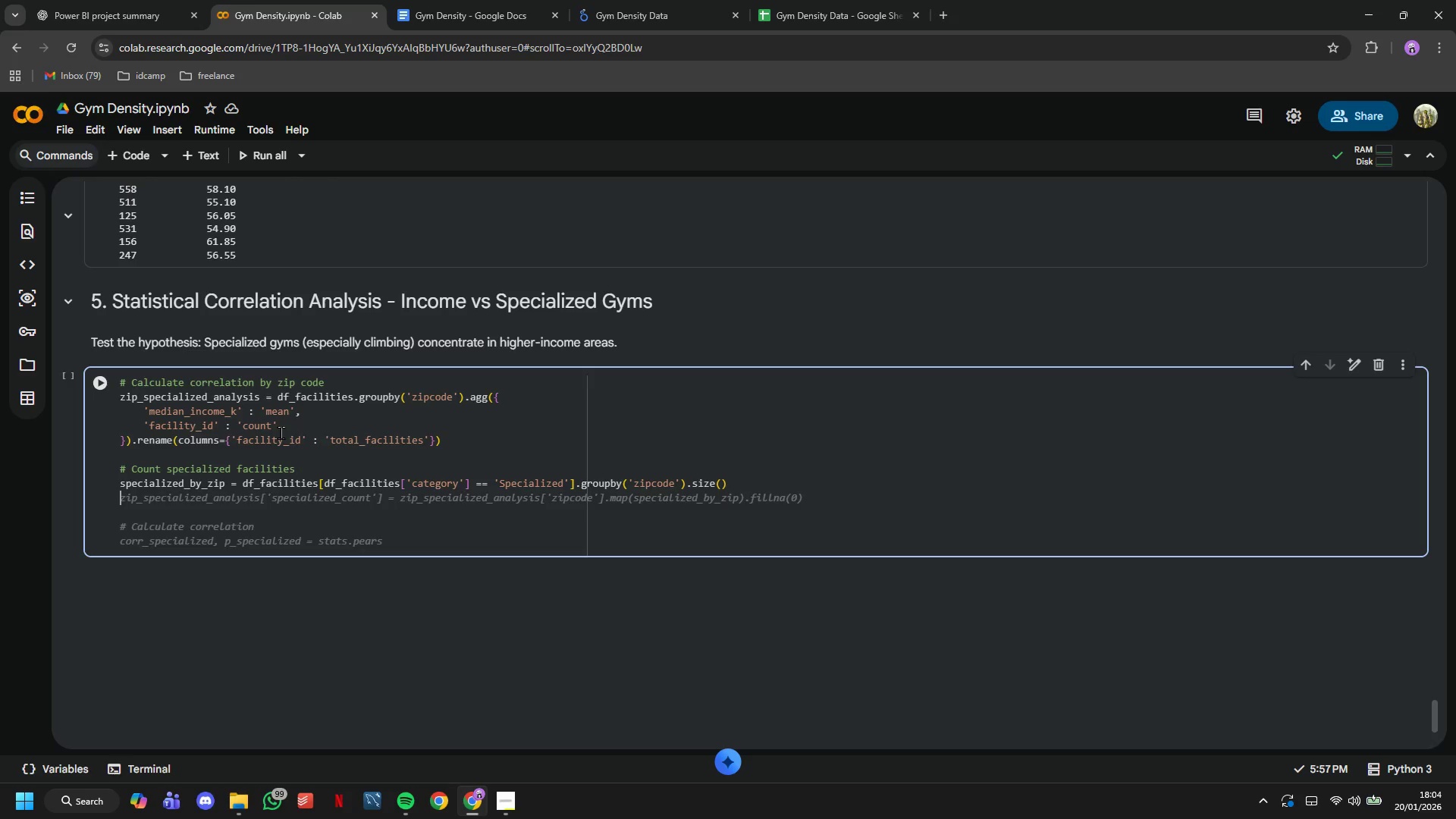 
wait(7.72)
 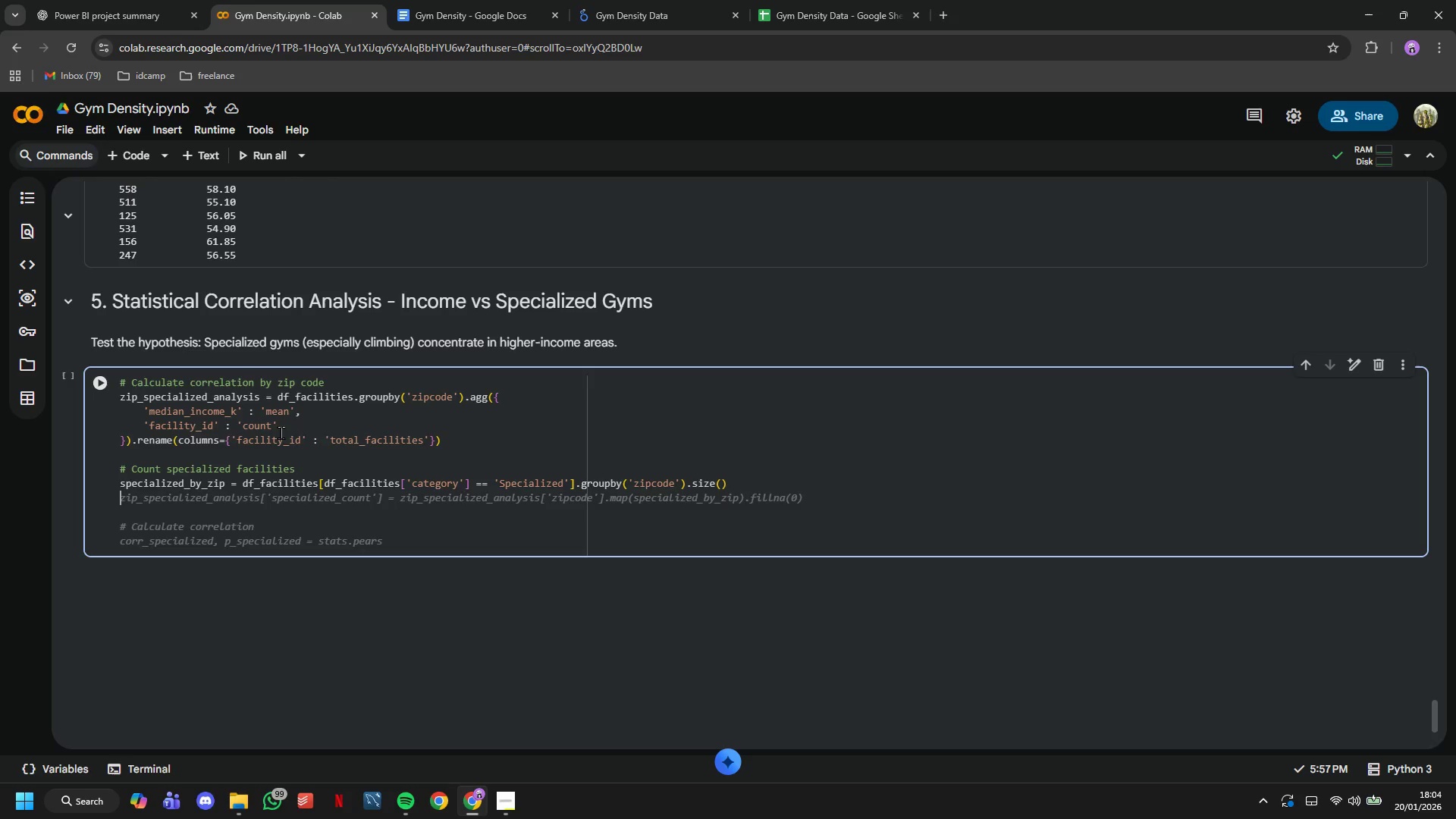 
type(zip_Special)
key(Tab)
key(Tab)
 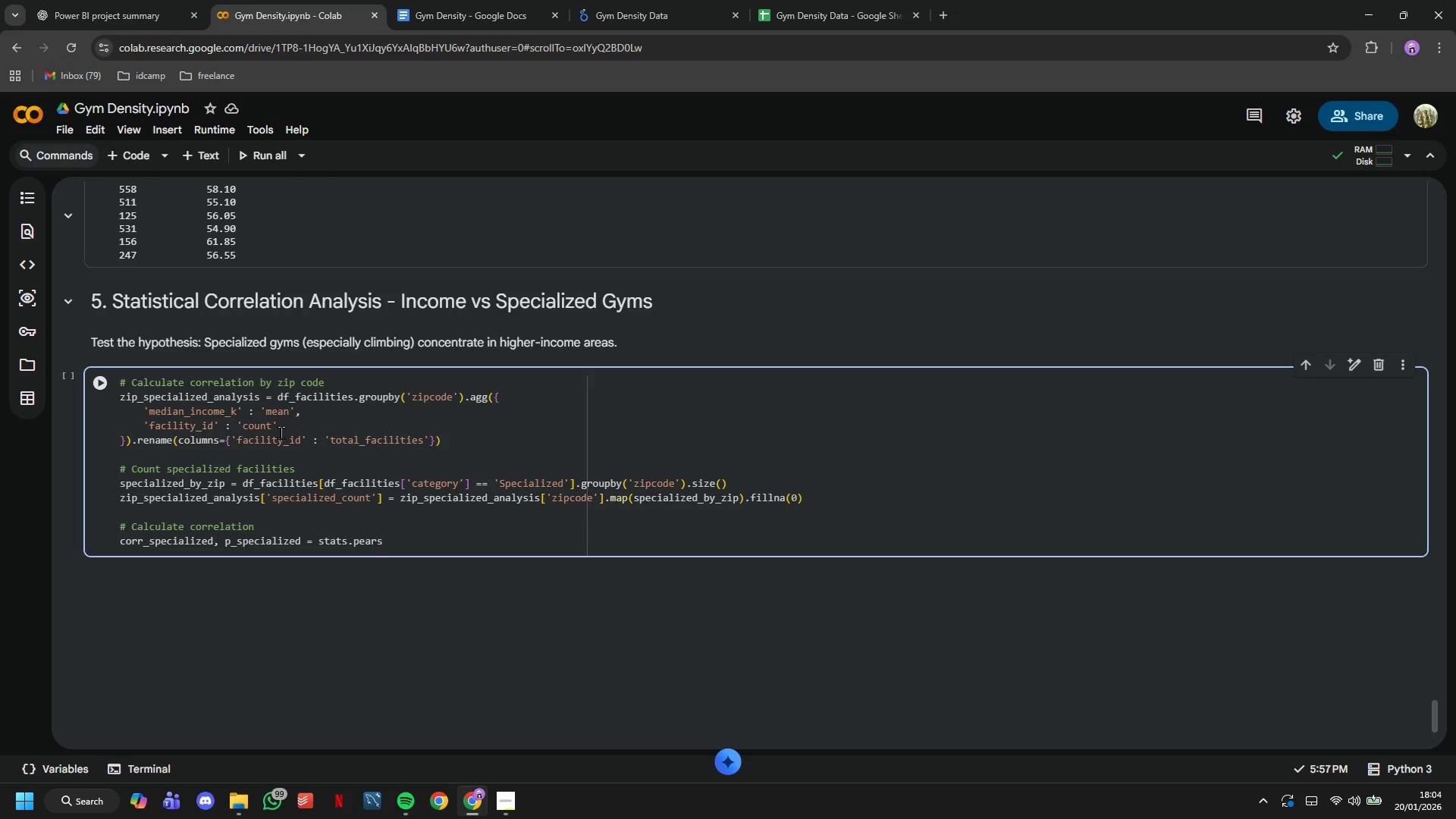 
wait(7.56)
 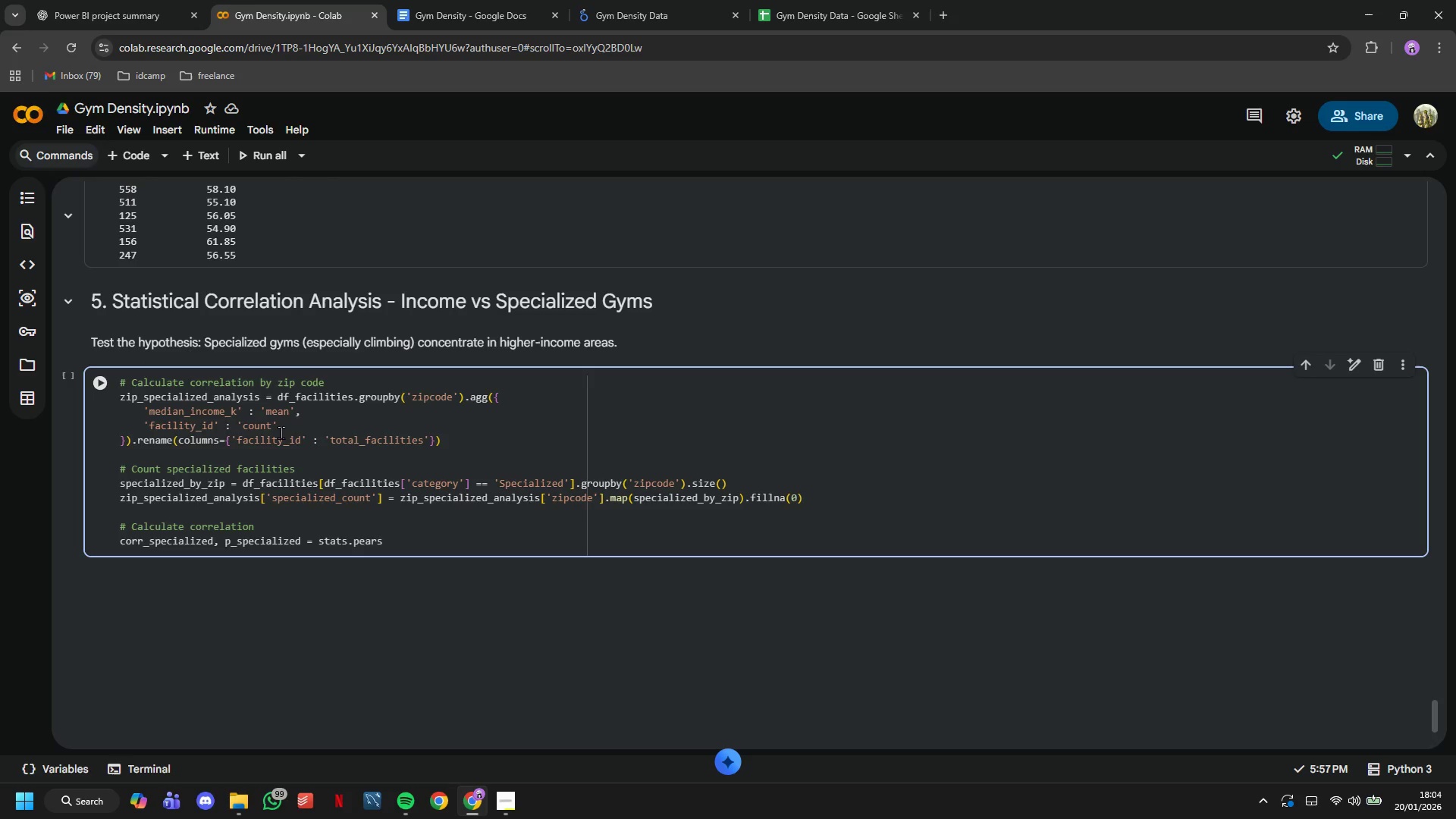 
hold_key(key=ArrowUp, duration=0.53)
 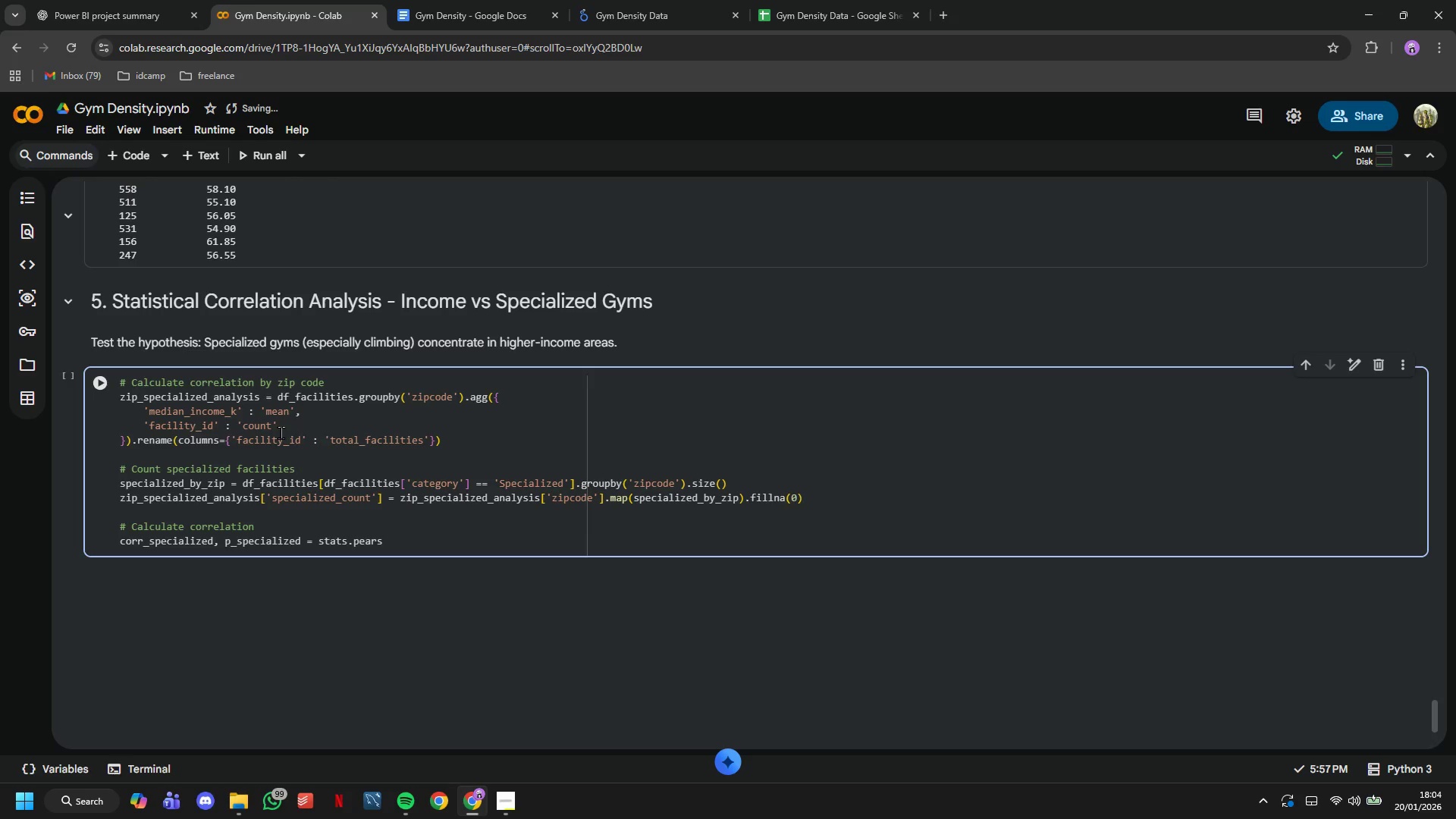 
key(ArrowUp)
 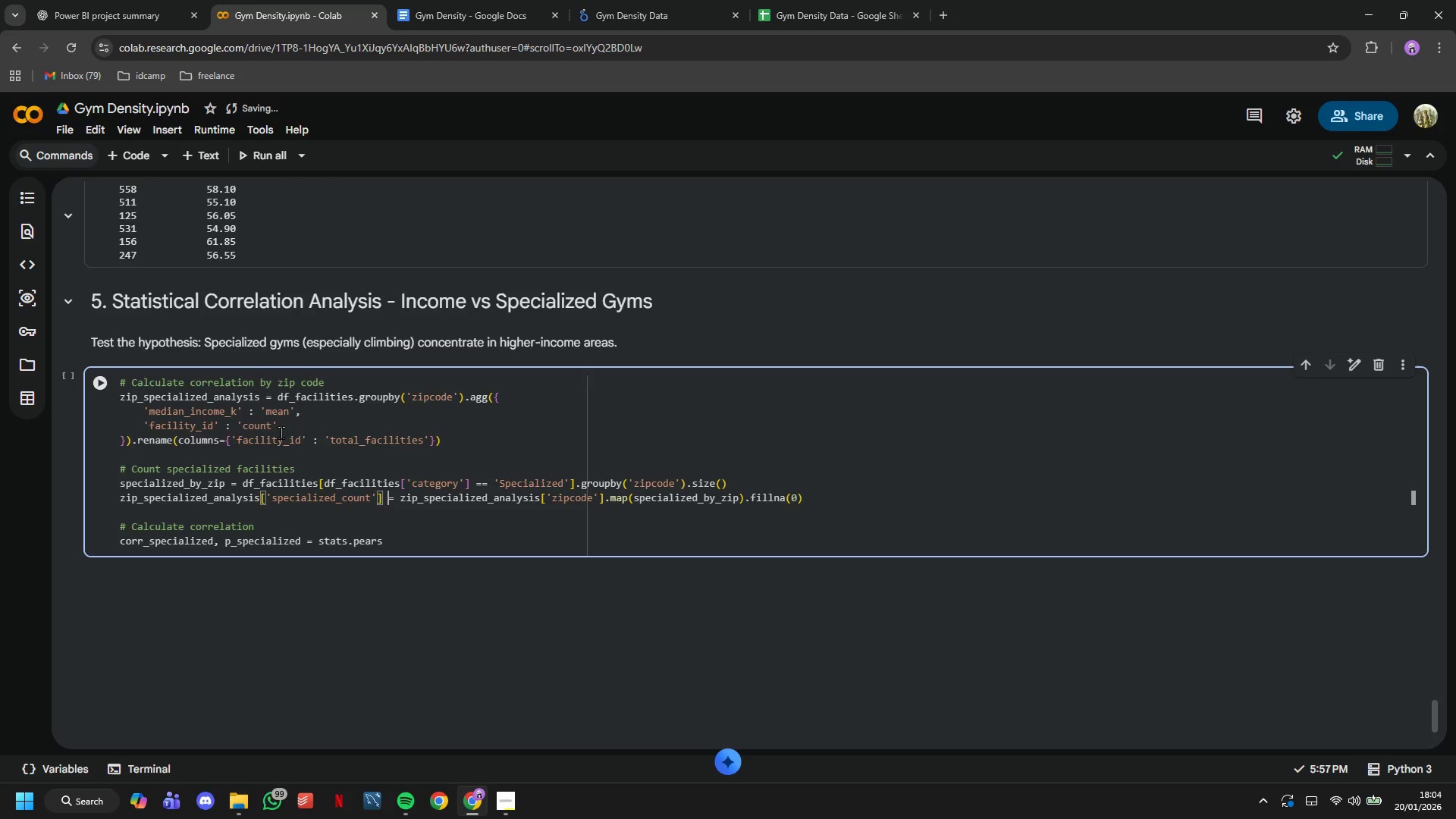 
hold_key(key=ArrowRight, duration=1.52)
 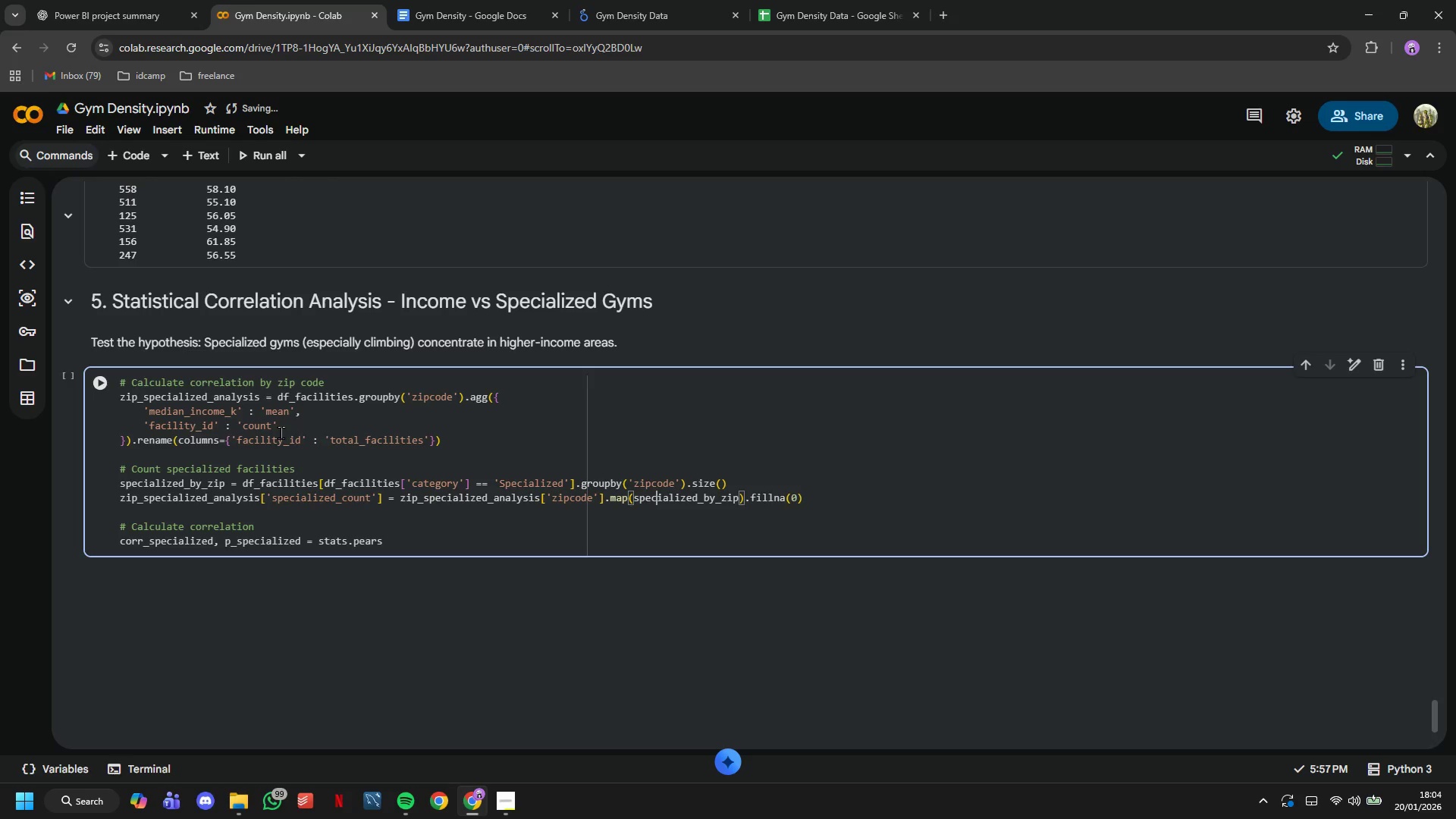 
hold_key(key=ArrowRight, duration=0.39)
 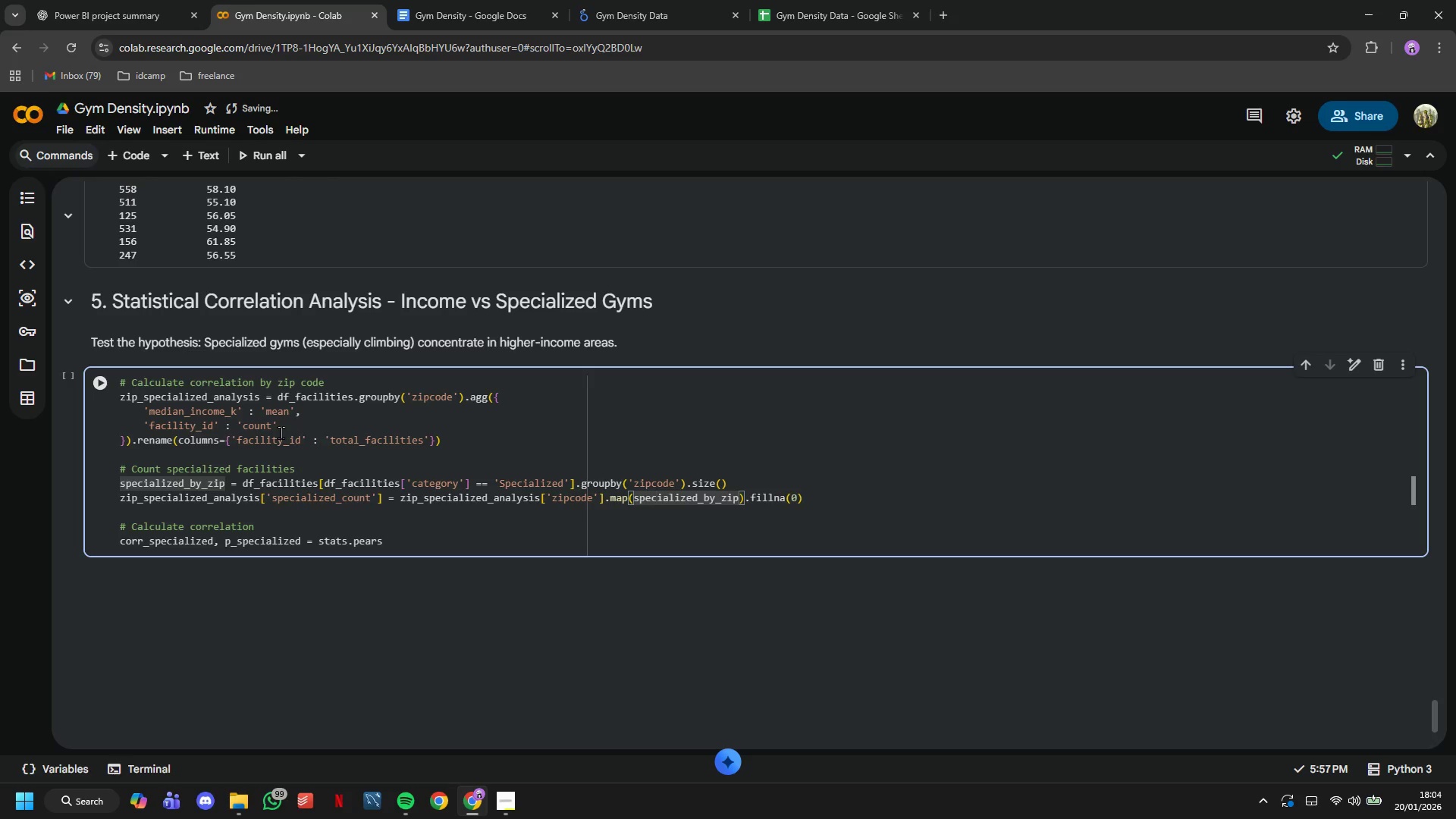 
key(ArrowUp)
 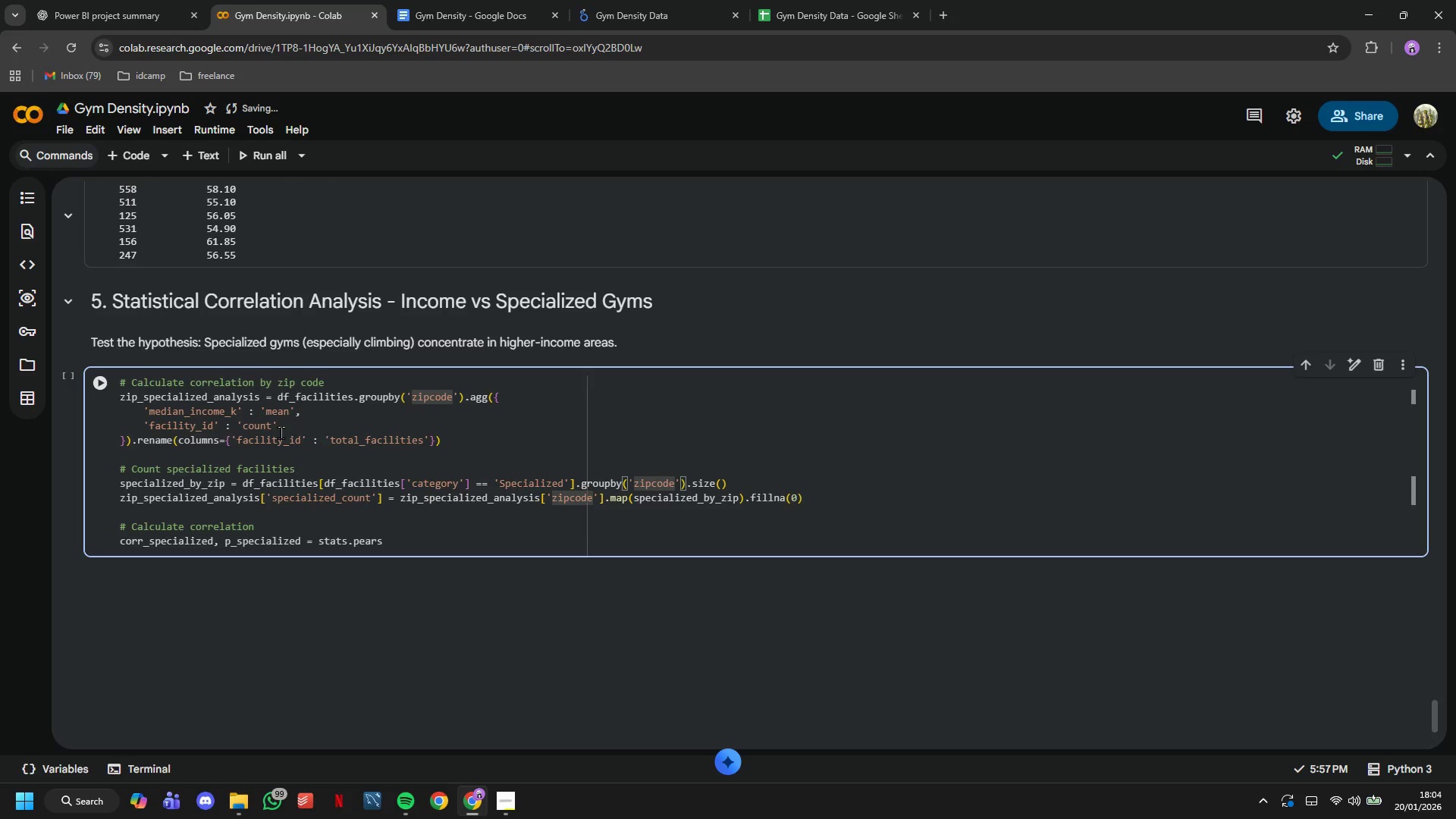 
hold_key(key=ArrowRight, duration=1.06)
 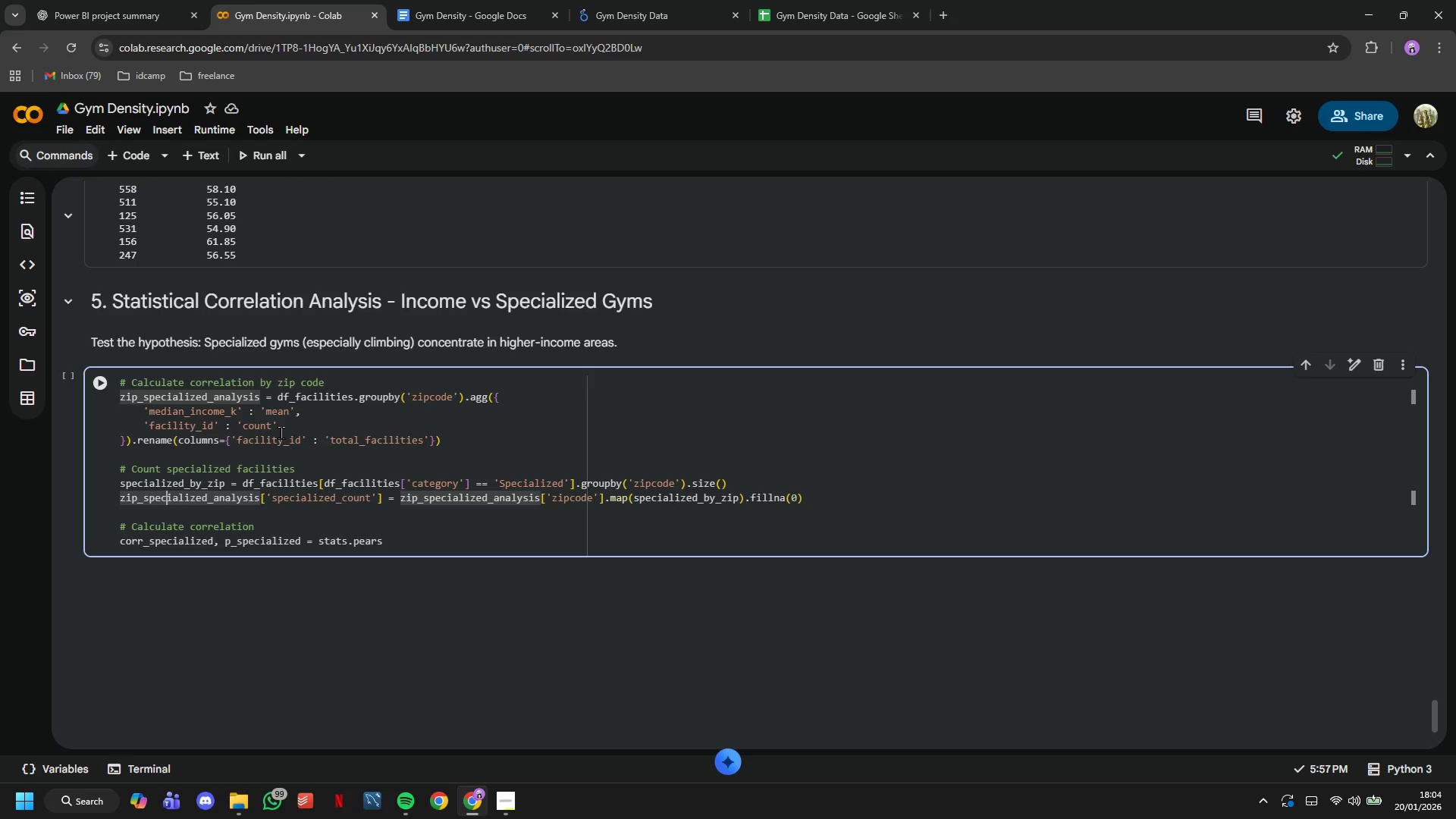 
hold_key(key=ArrowRight, duration=0.5)
 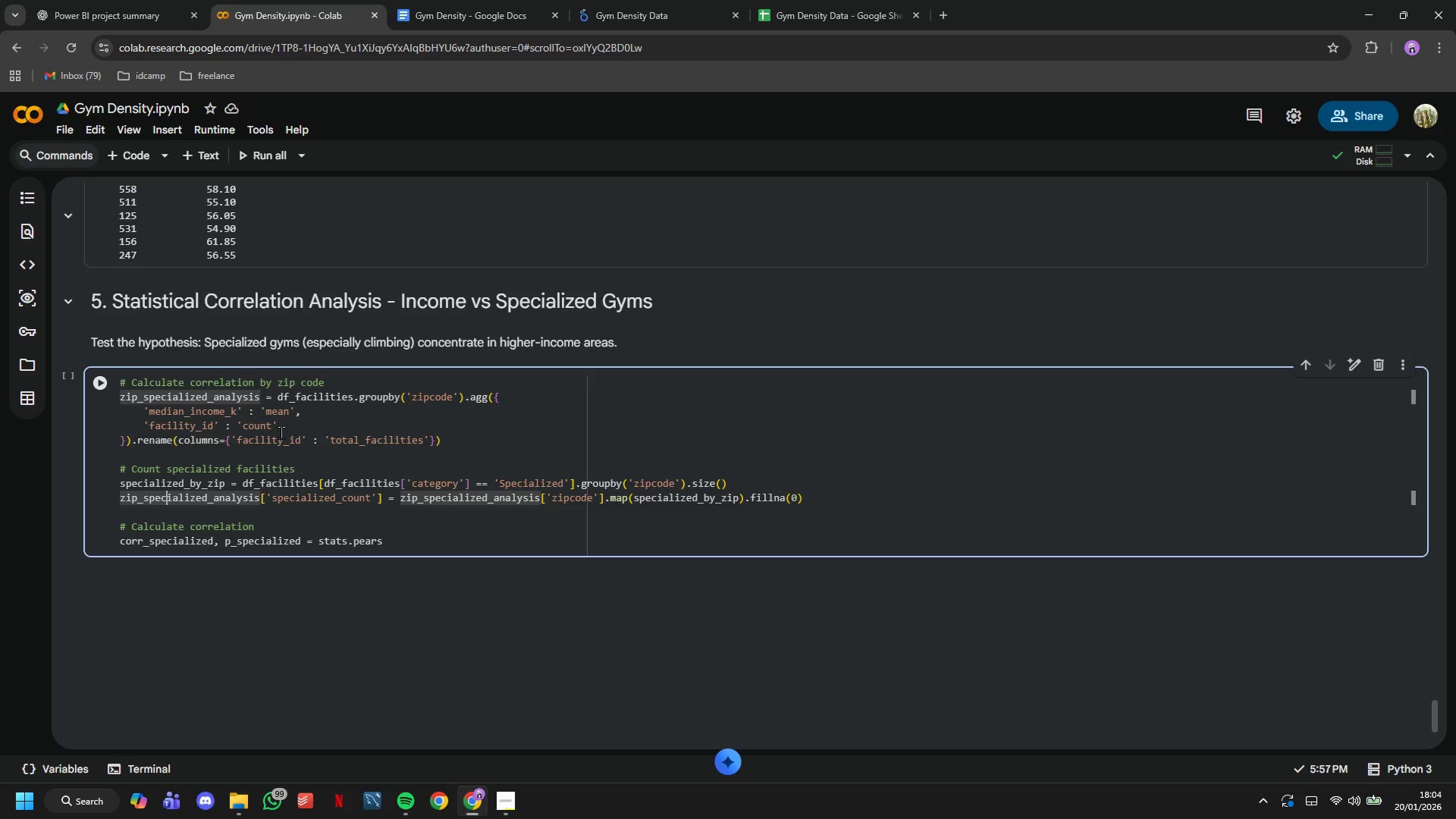 
key(ArrowDown)
 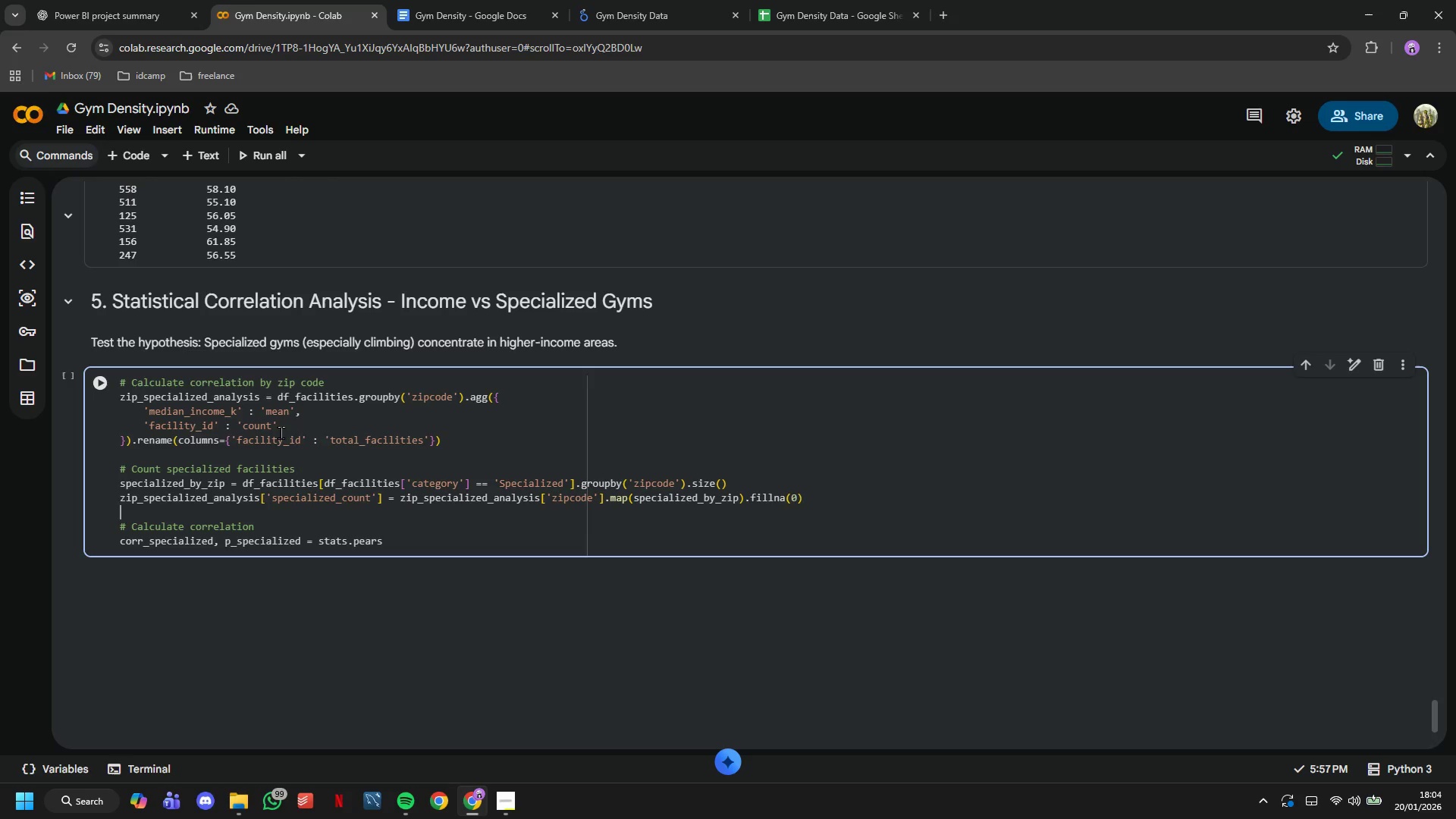 
wait(5.8)
 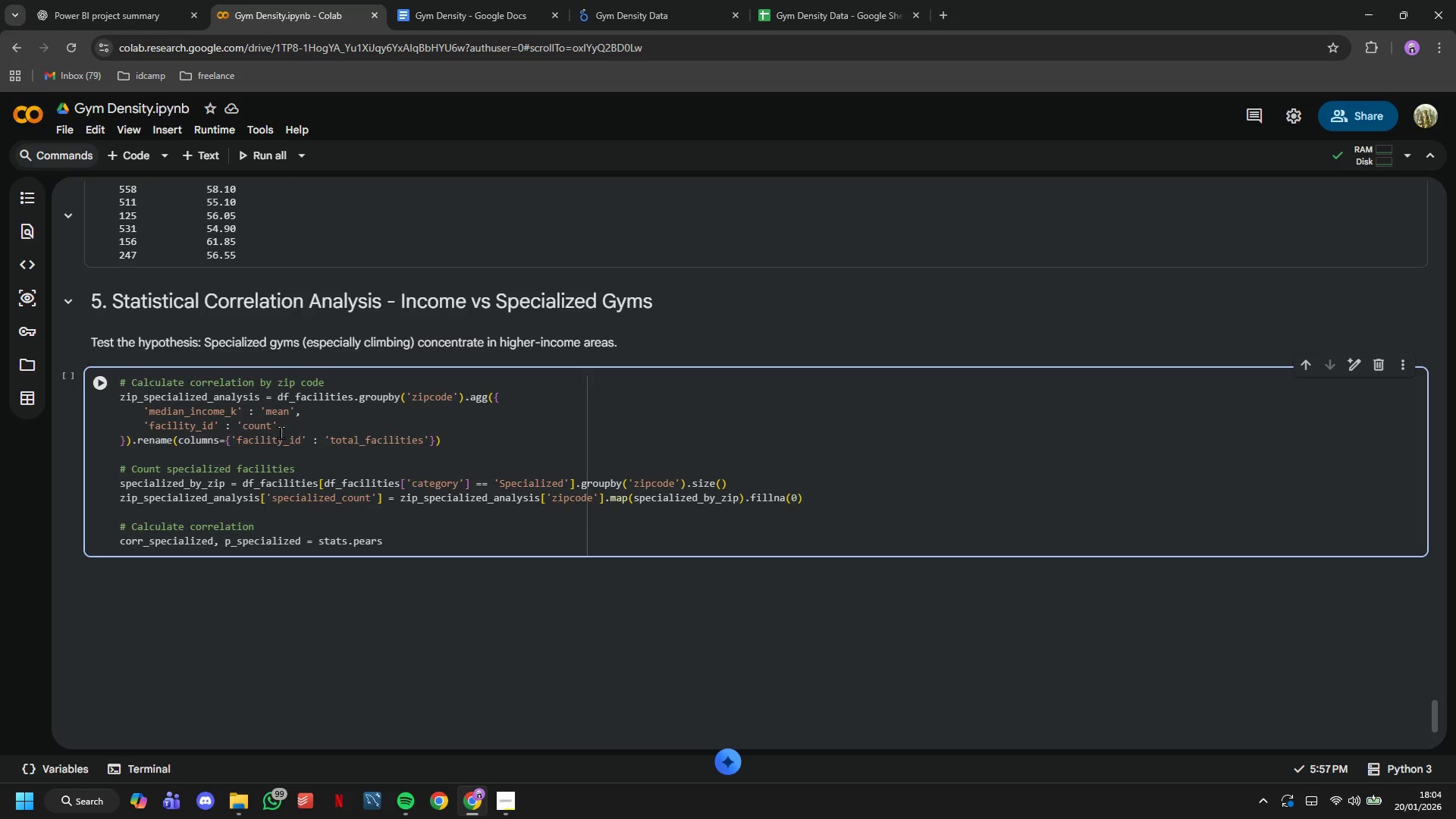 
left_click([418, 544])
 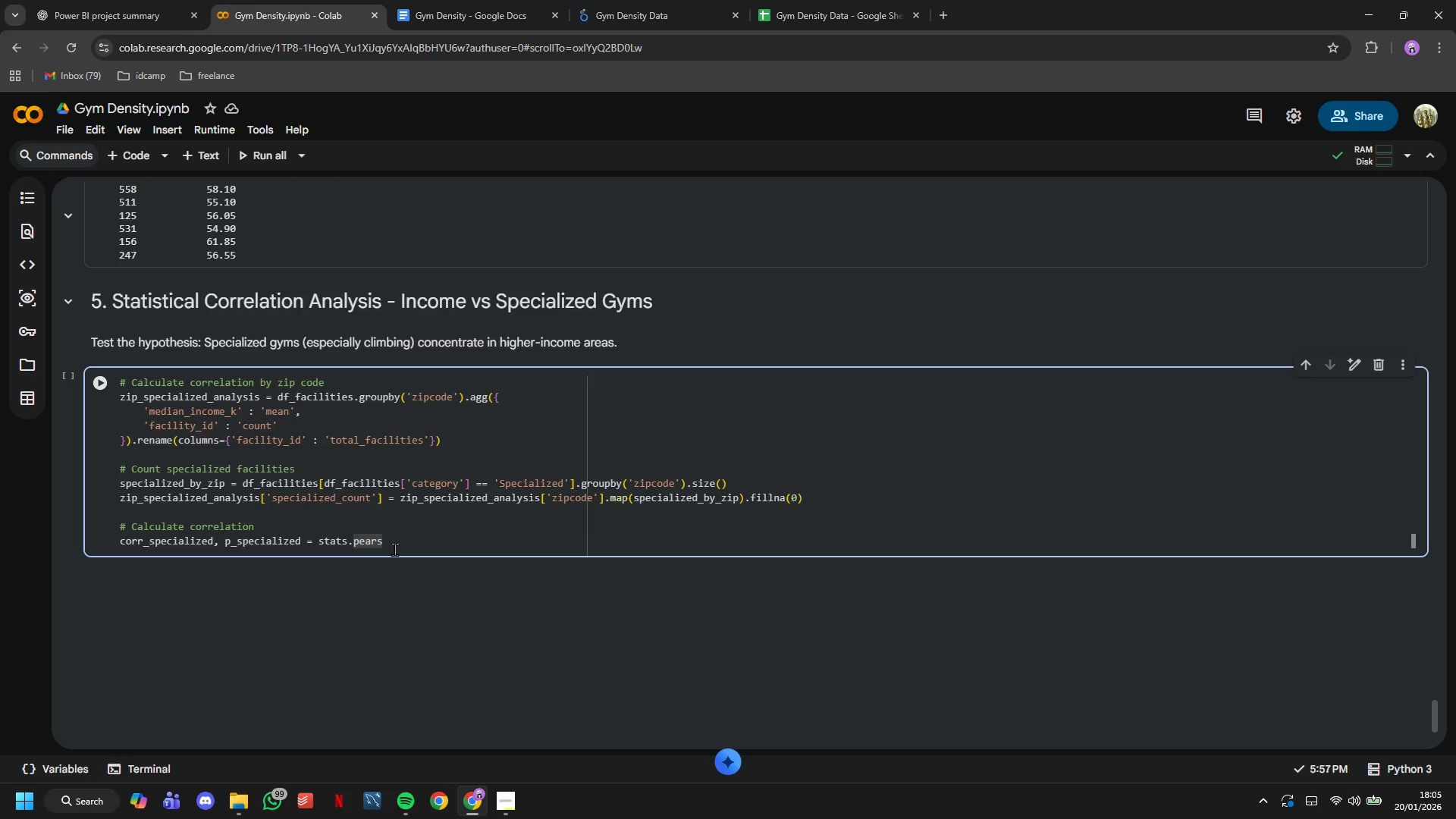 
wait(20.69)
 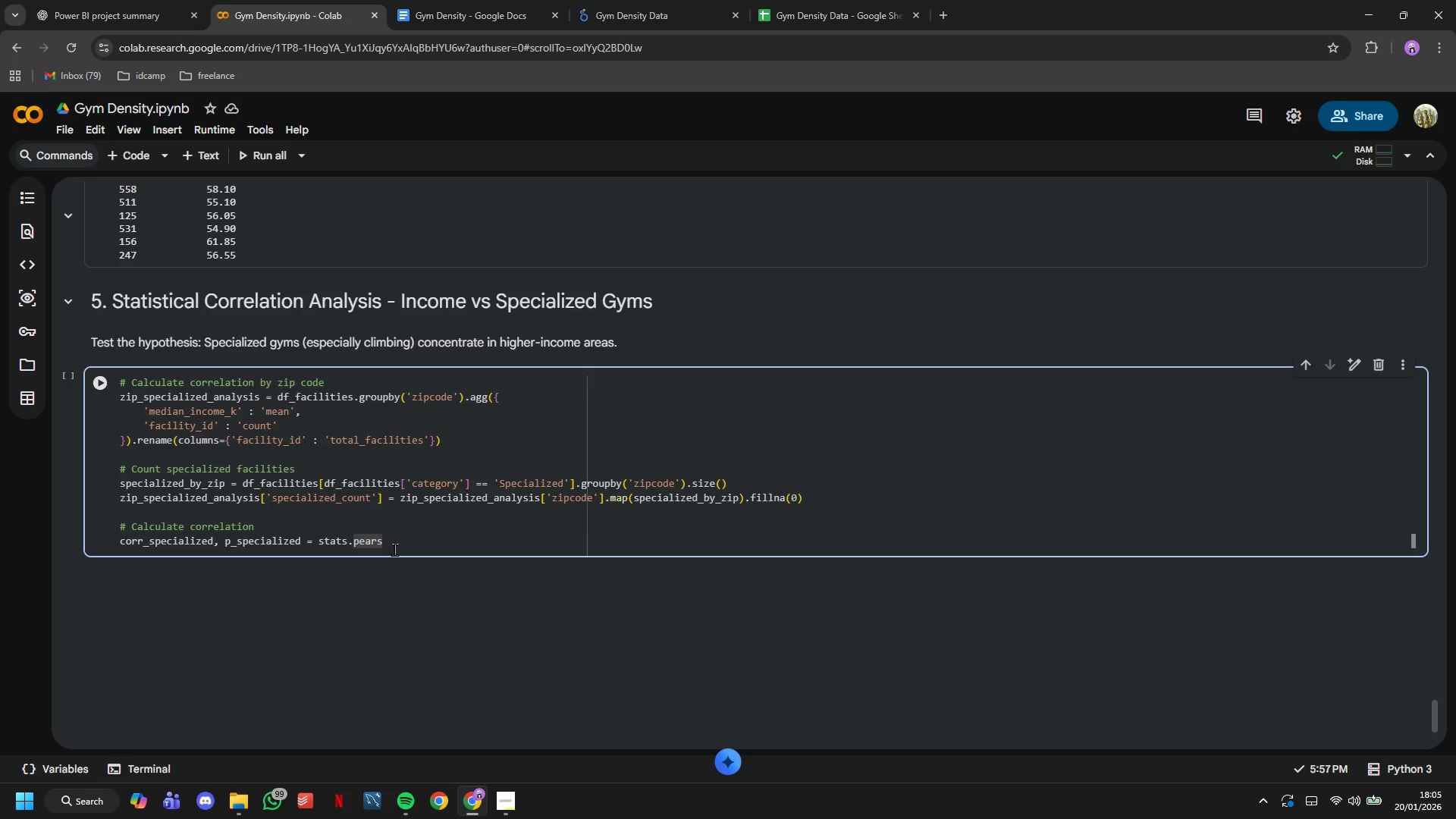 
key(Enter)
 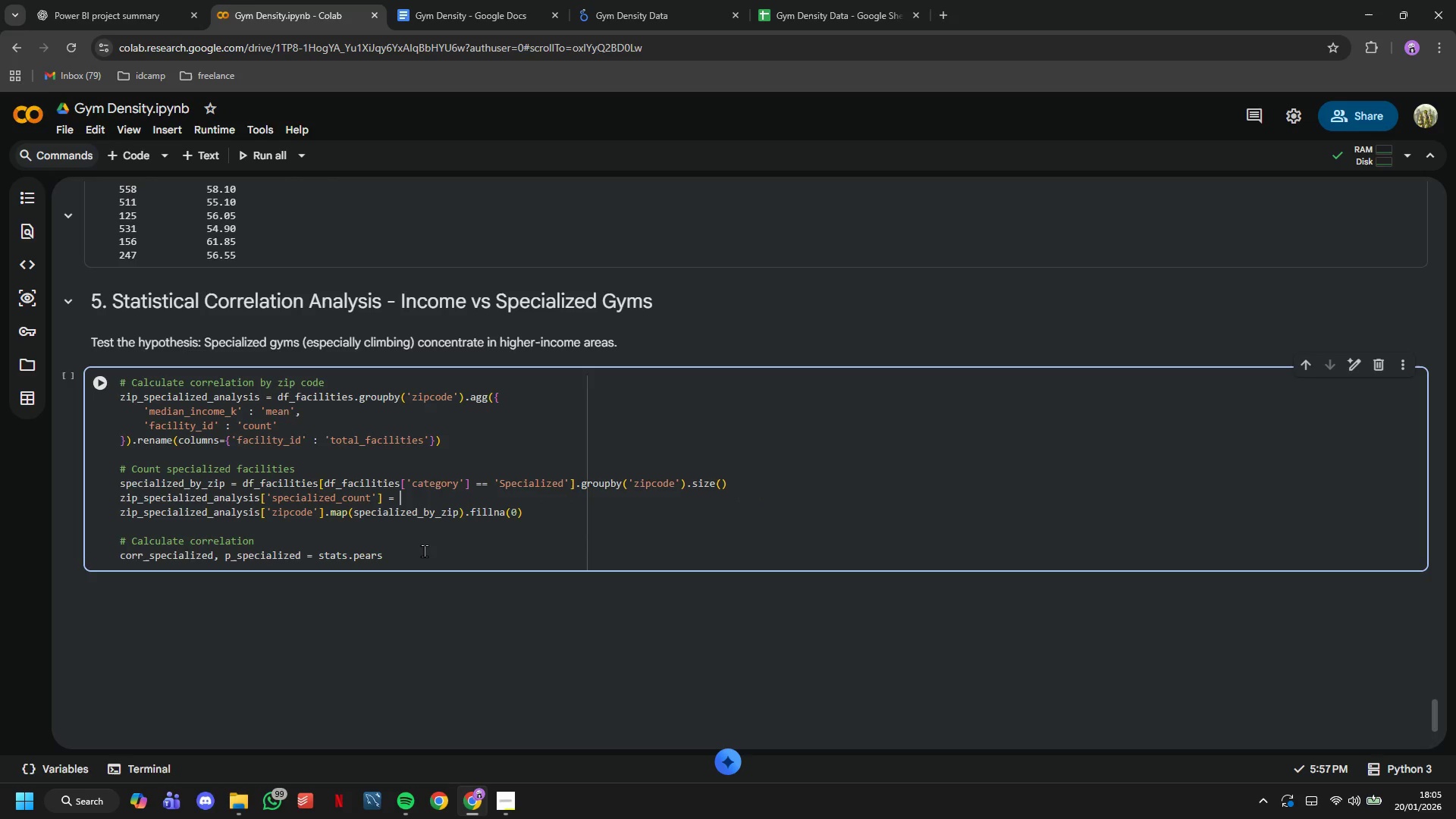 
key(ArrowLeft)
 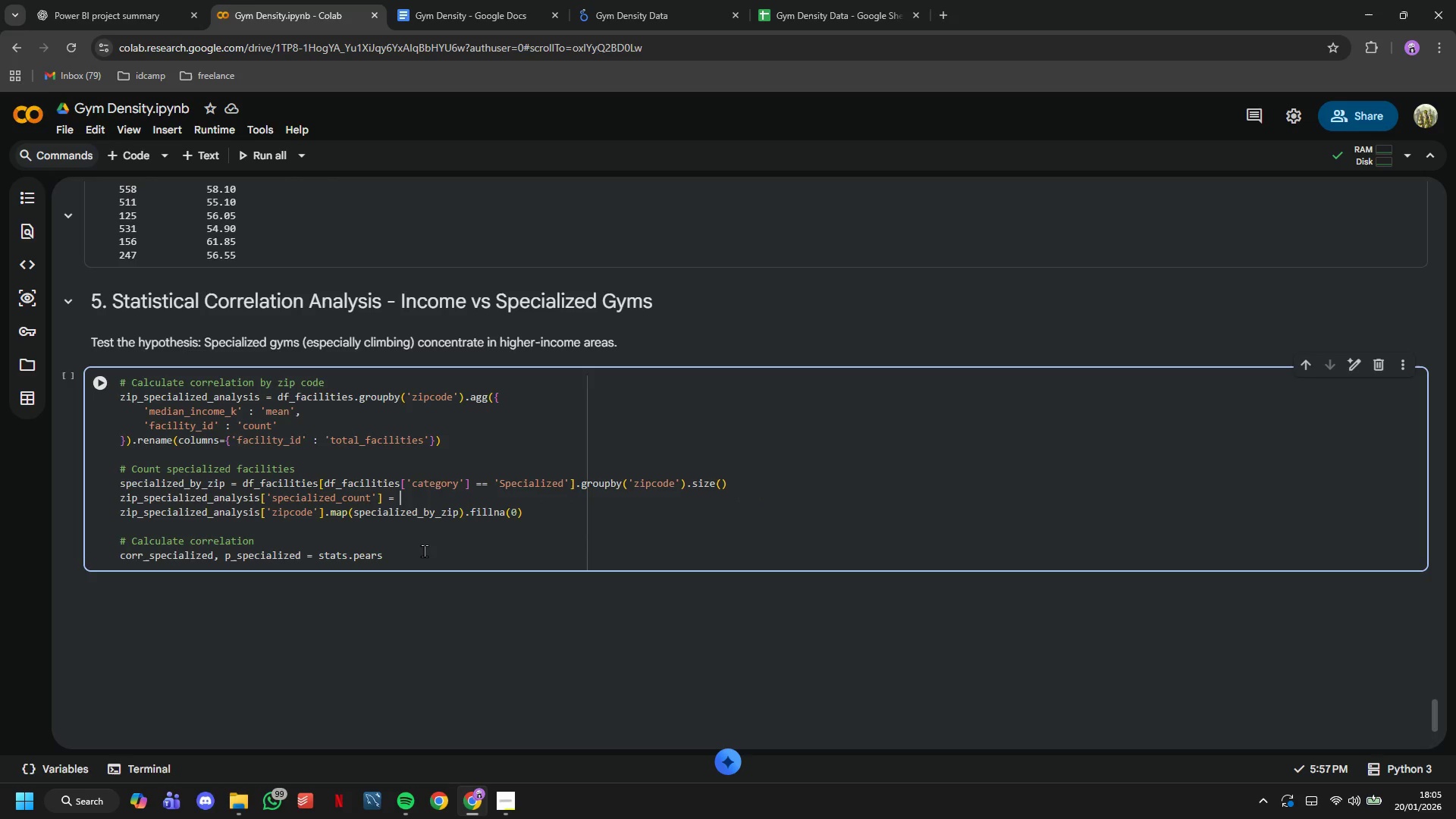 
wait(6.53)
 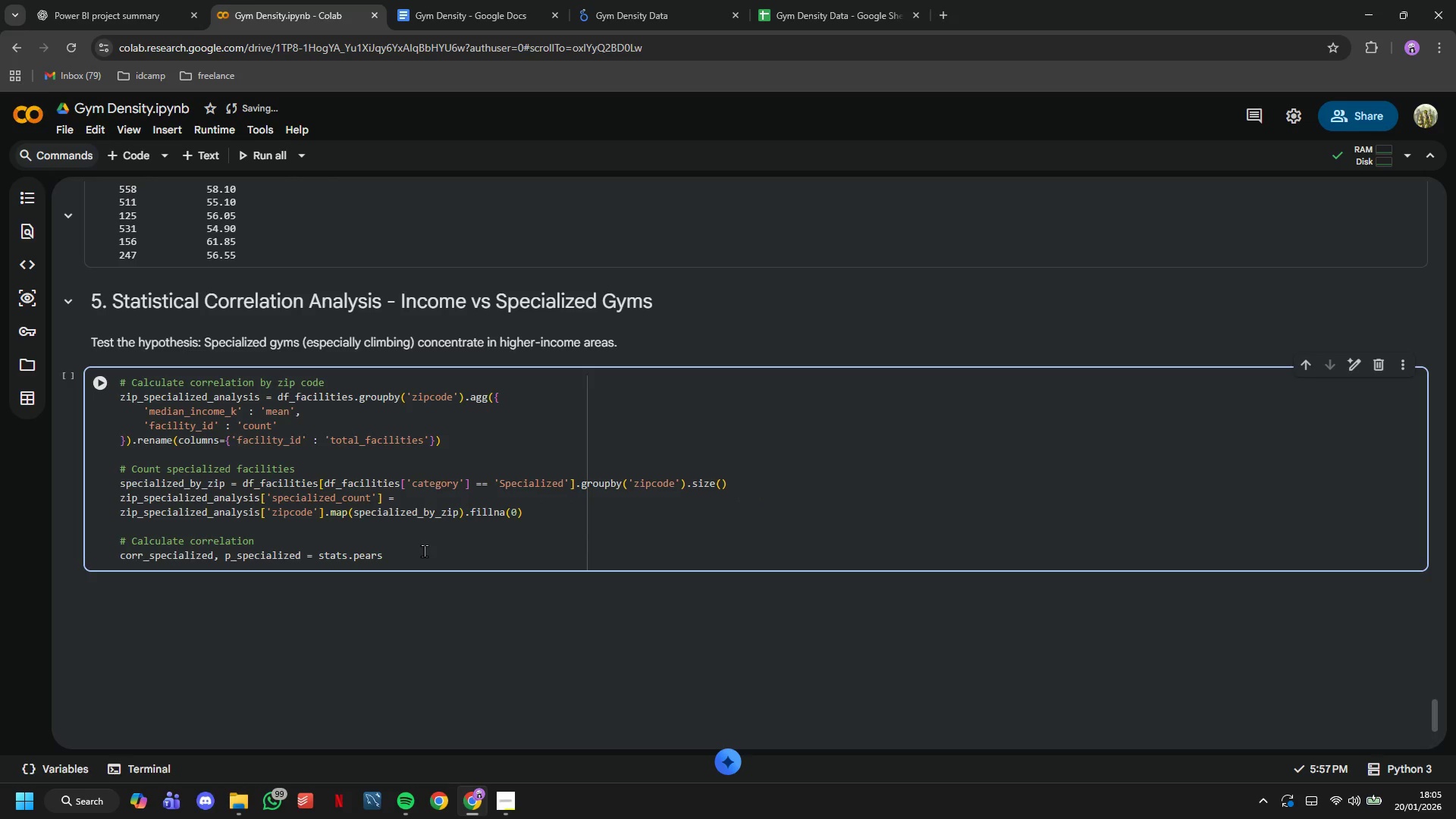 
type(specialz)
key(Backspace)
 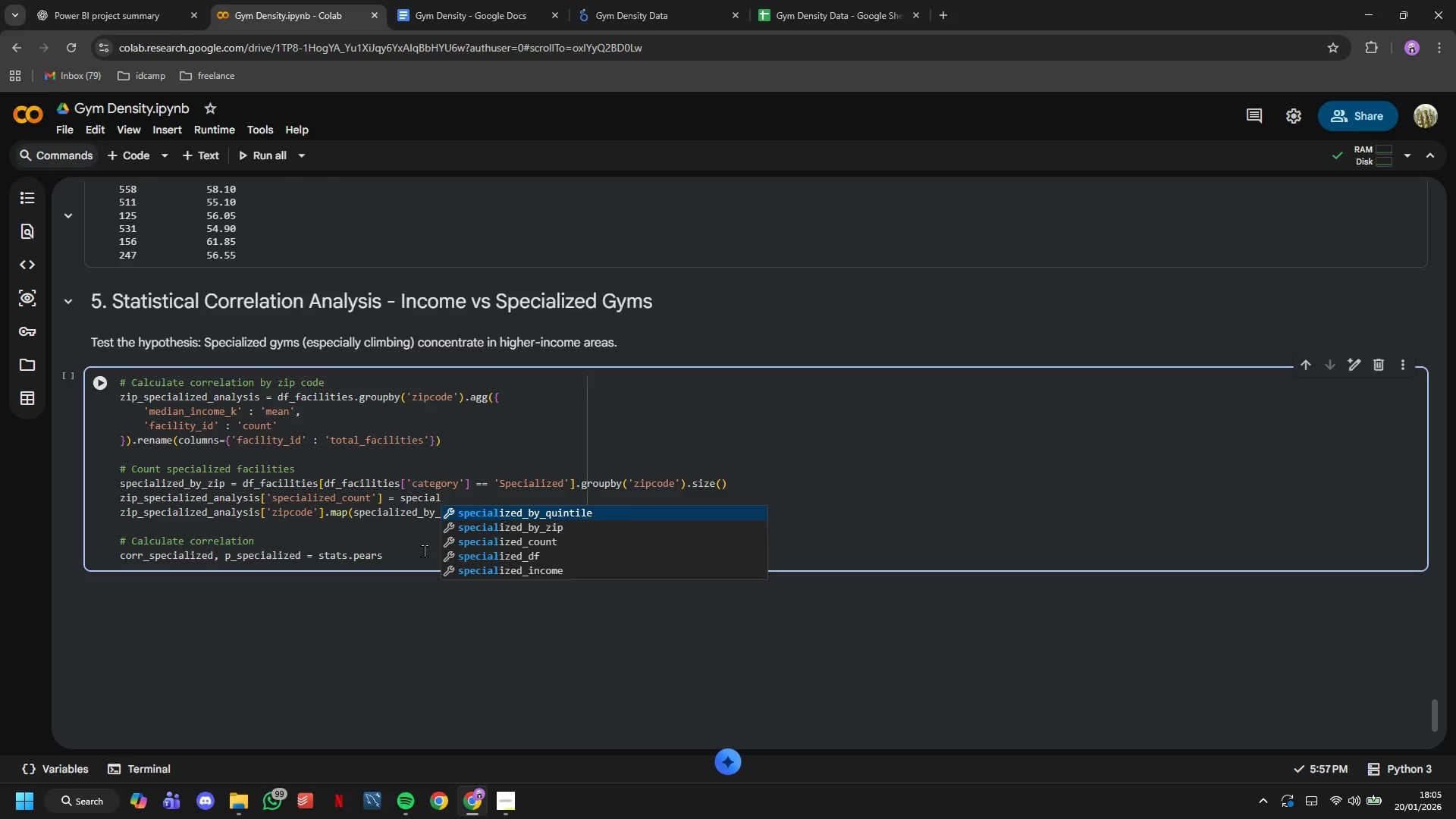 
key(ArrowDown)
 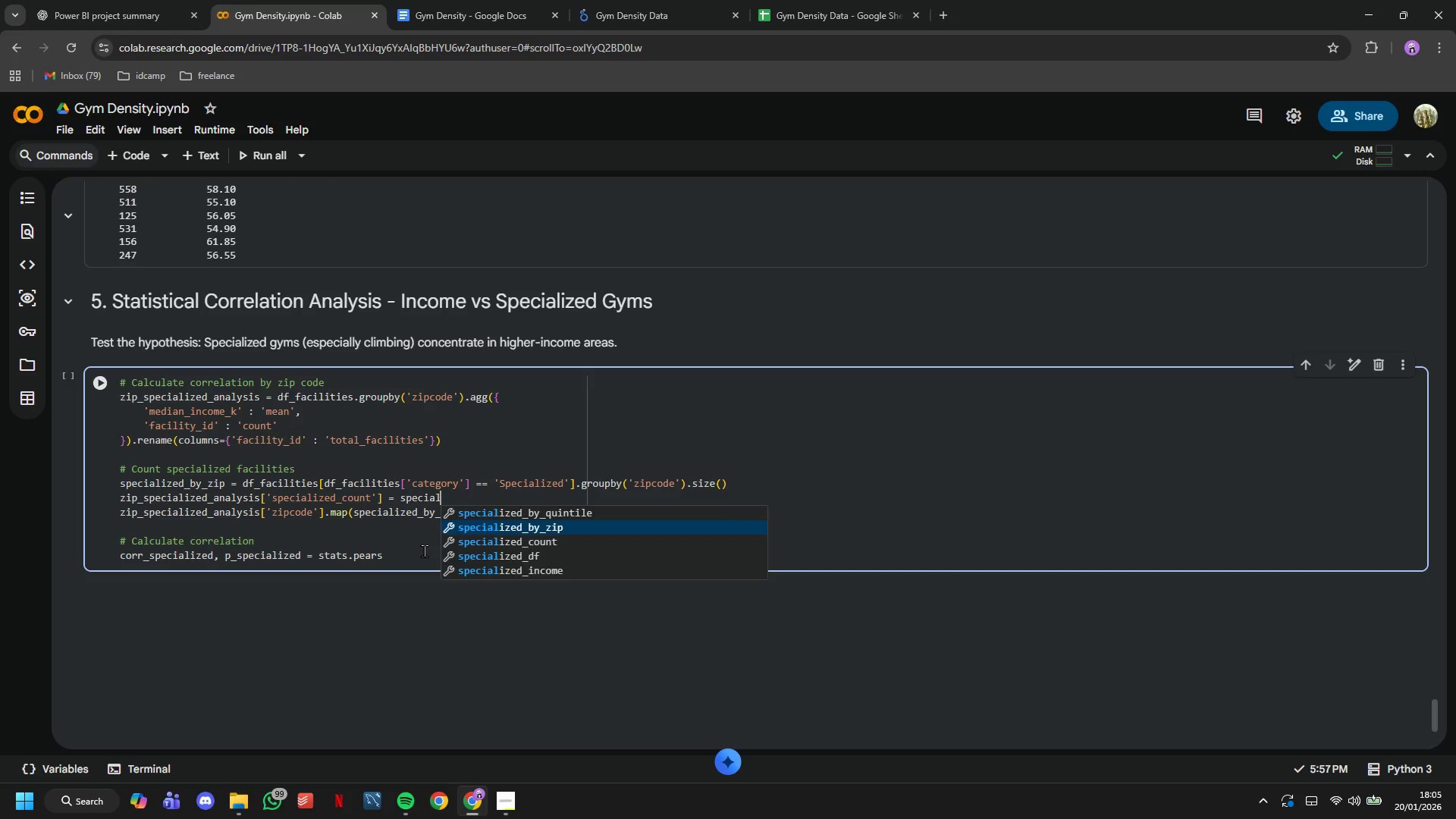 
key(Enter)
 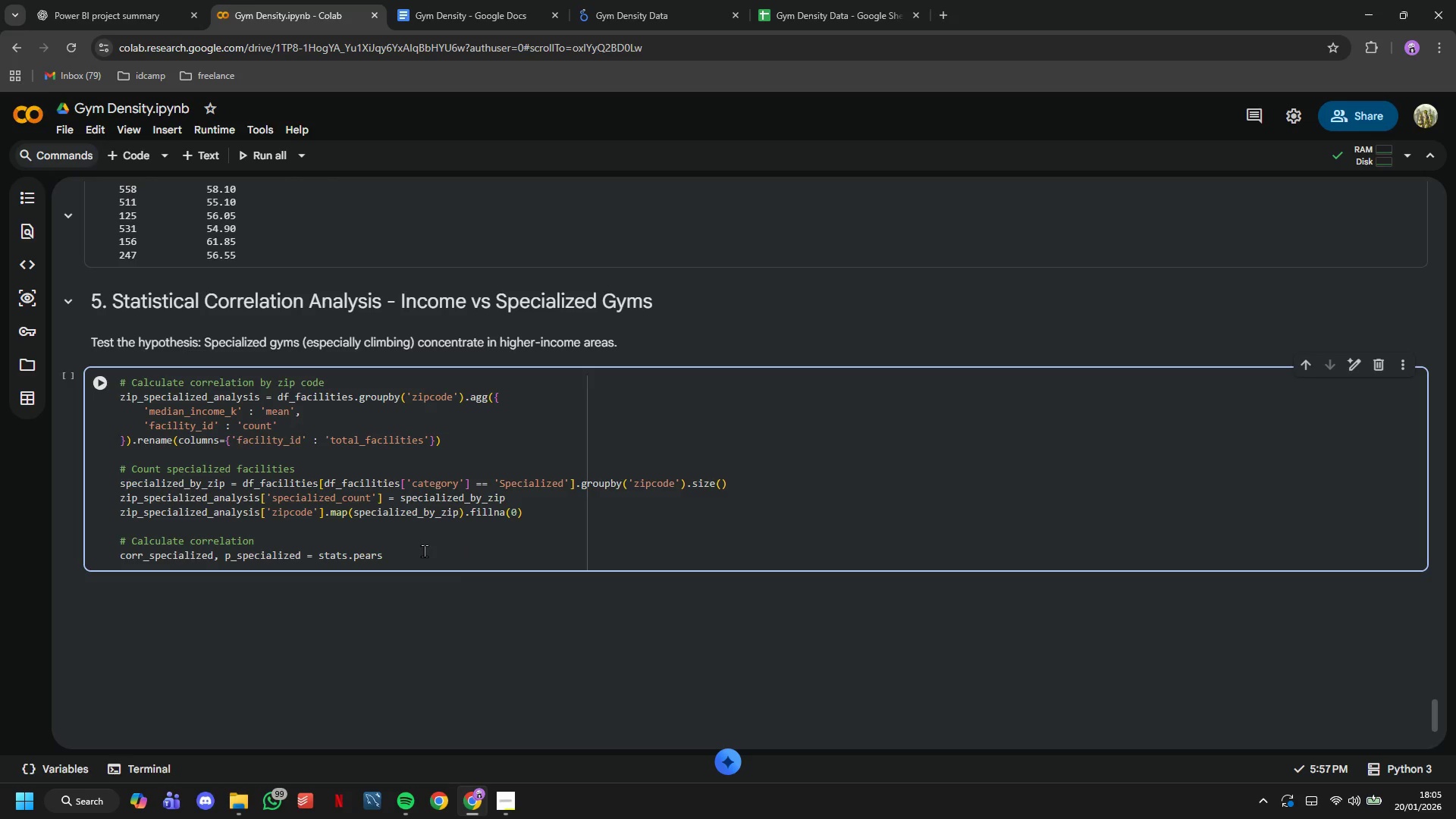 
key(ArrowDown)
 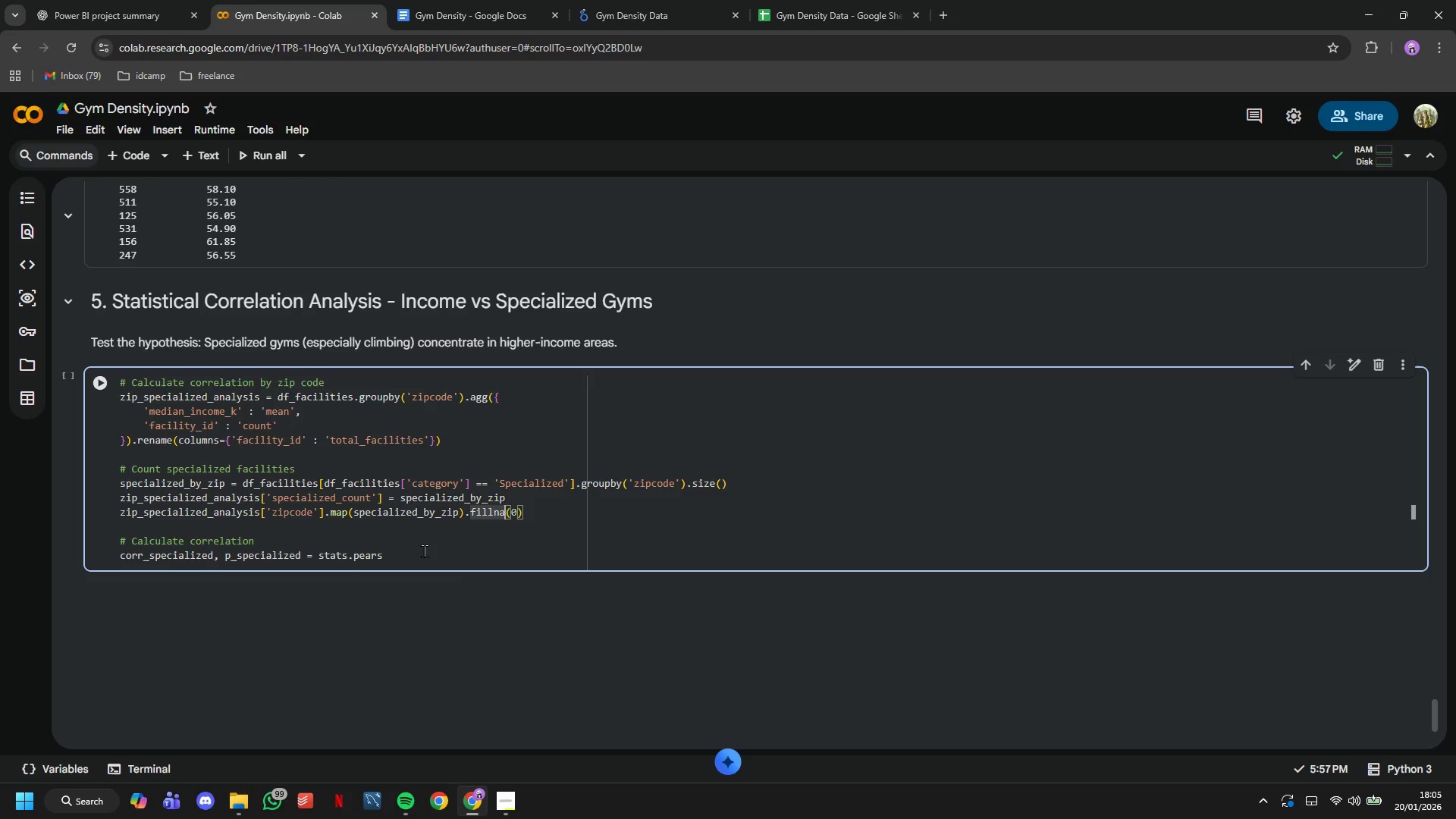 
key(ArrowRight)
 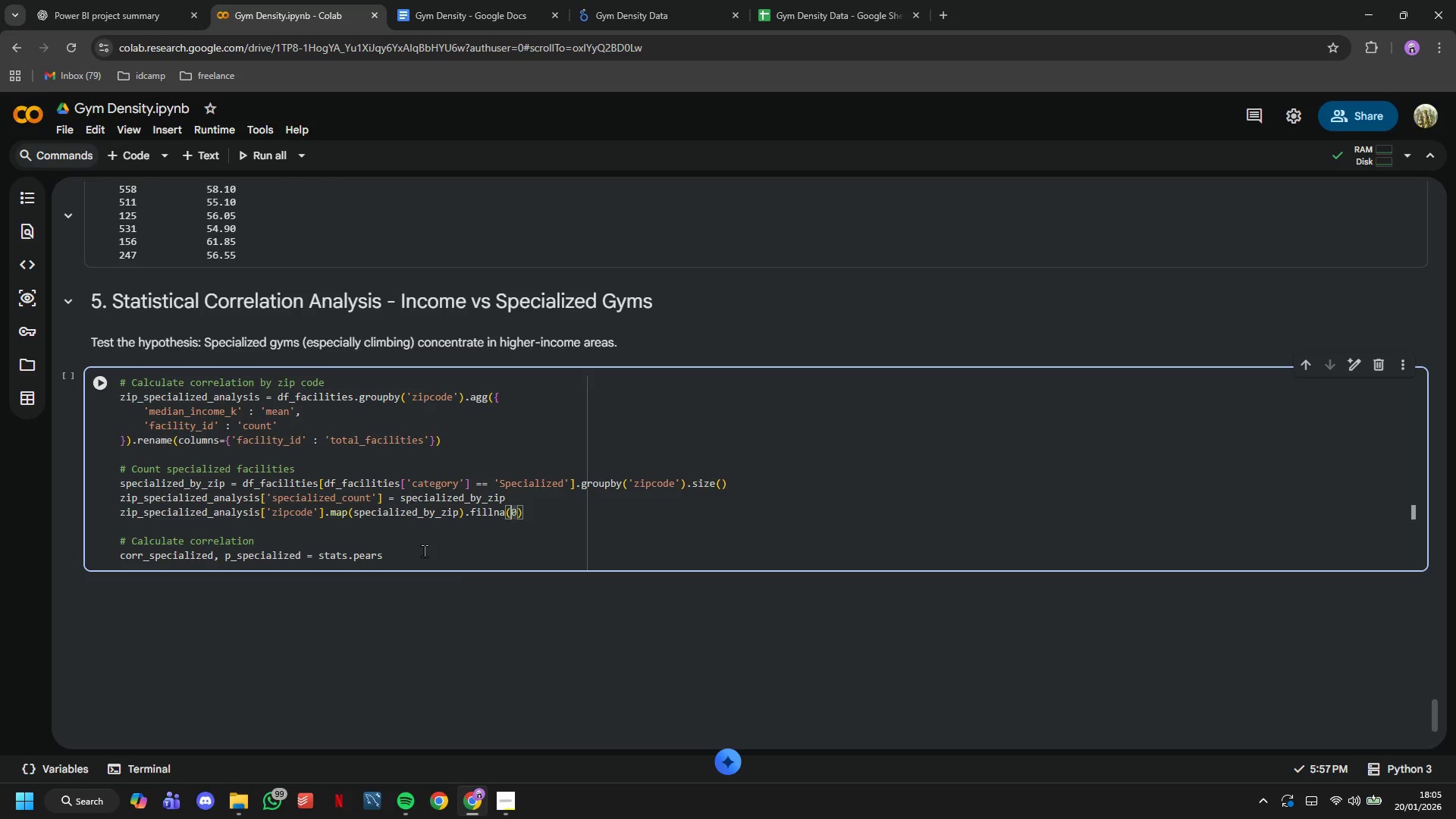 
key(ArrowRight)
 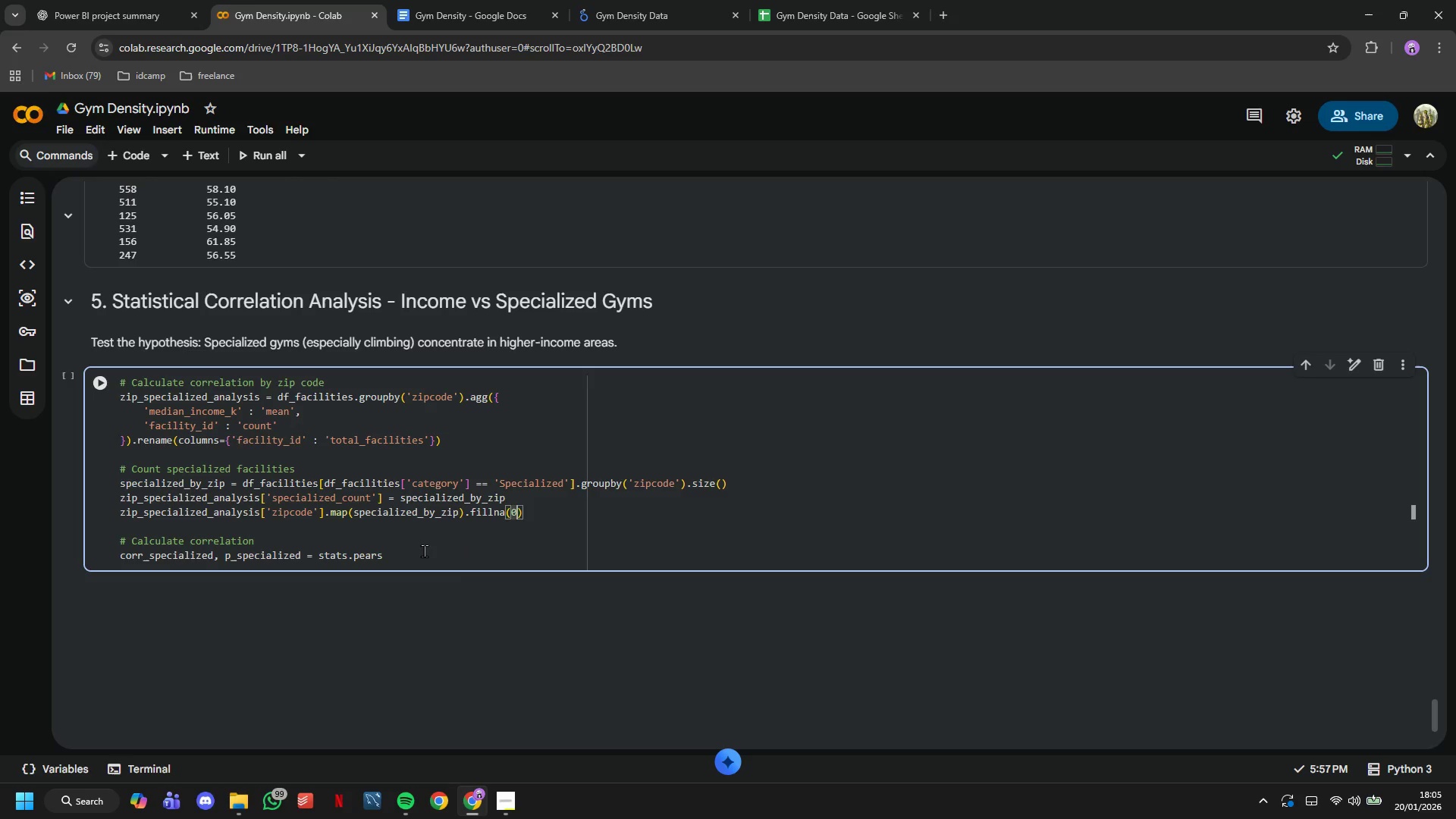 
key(ArrowRight)
 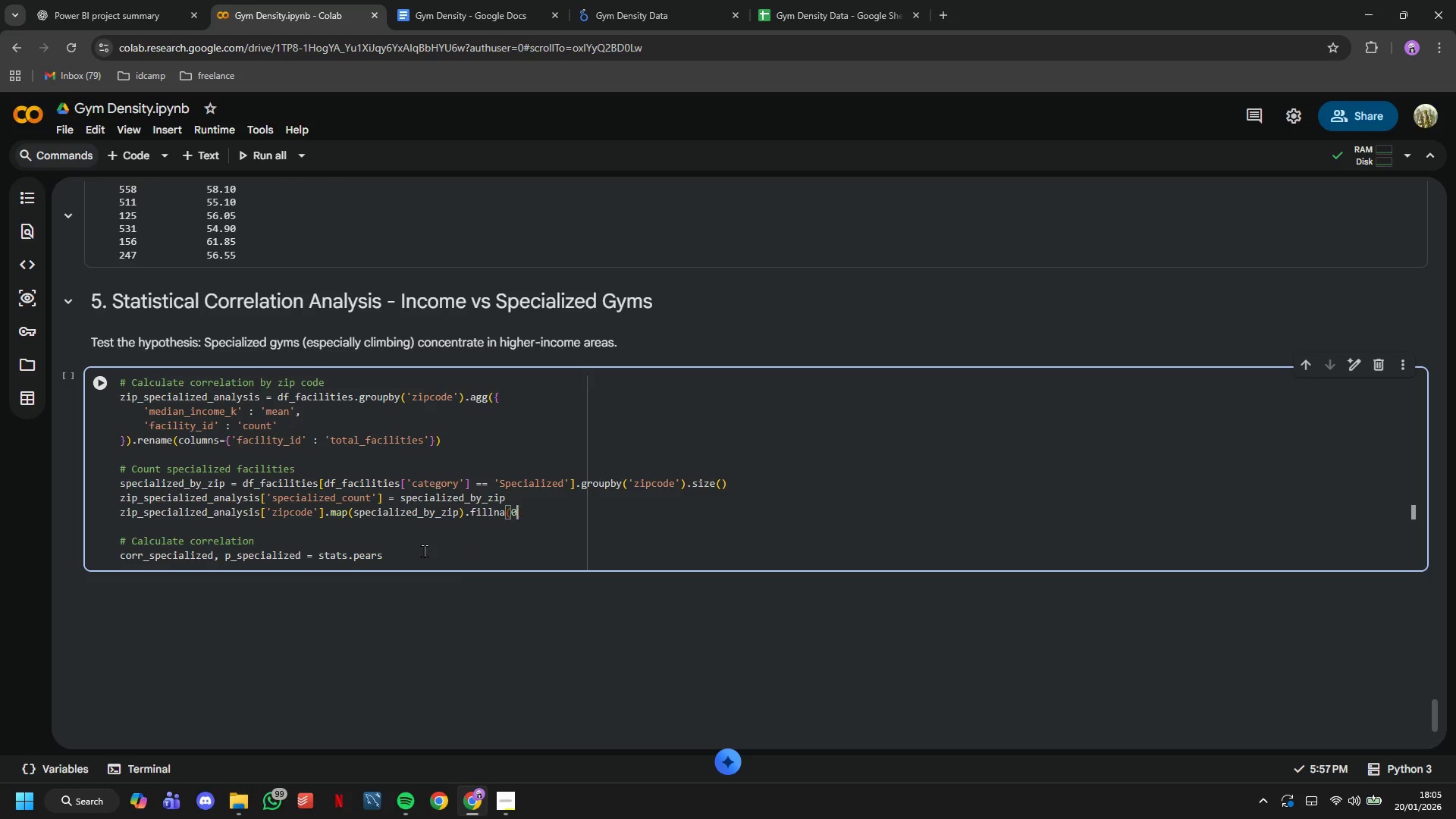 
hold_key(key=Backspace, duration=1.52)
 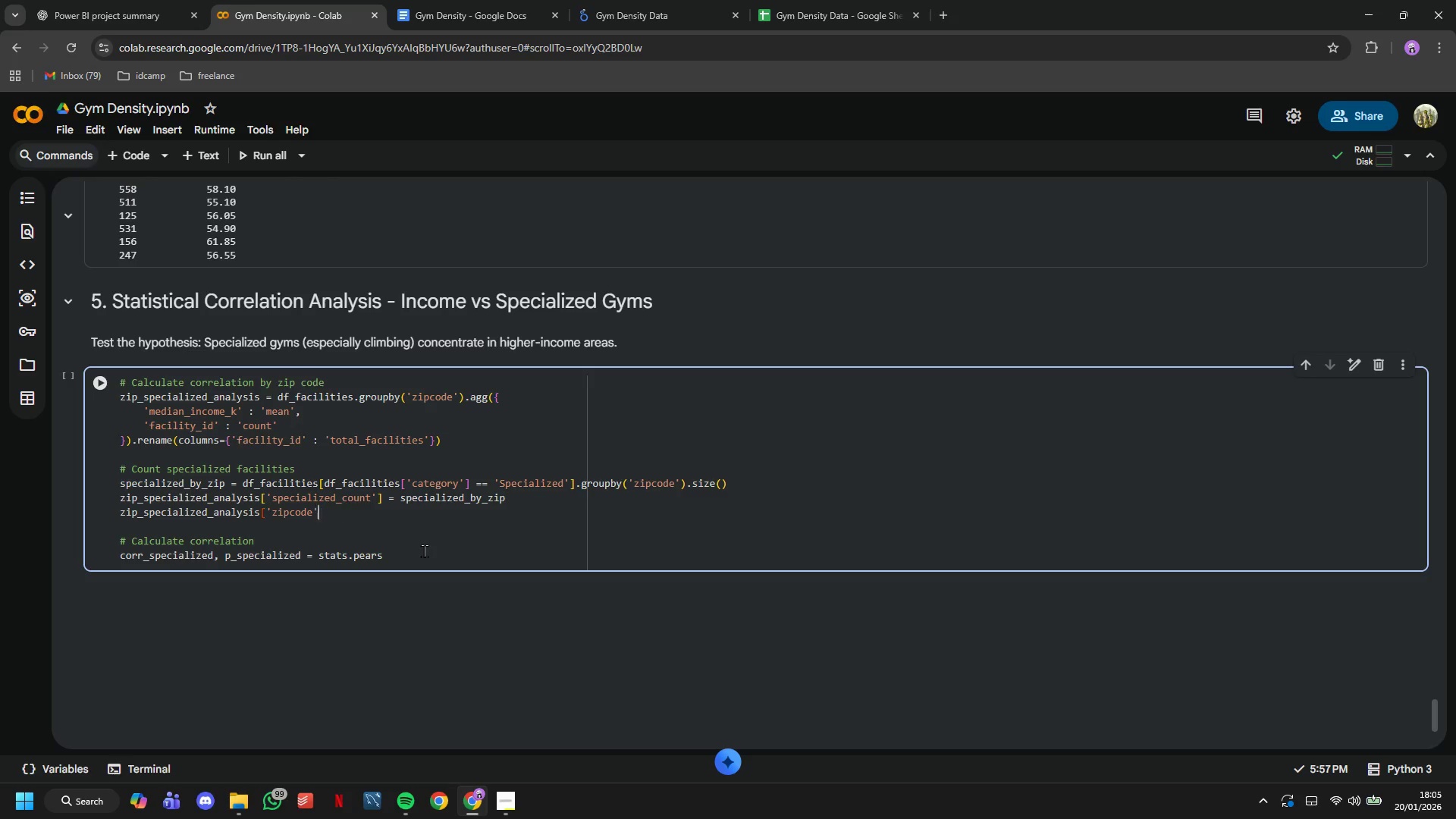 
key(Backspace)
 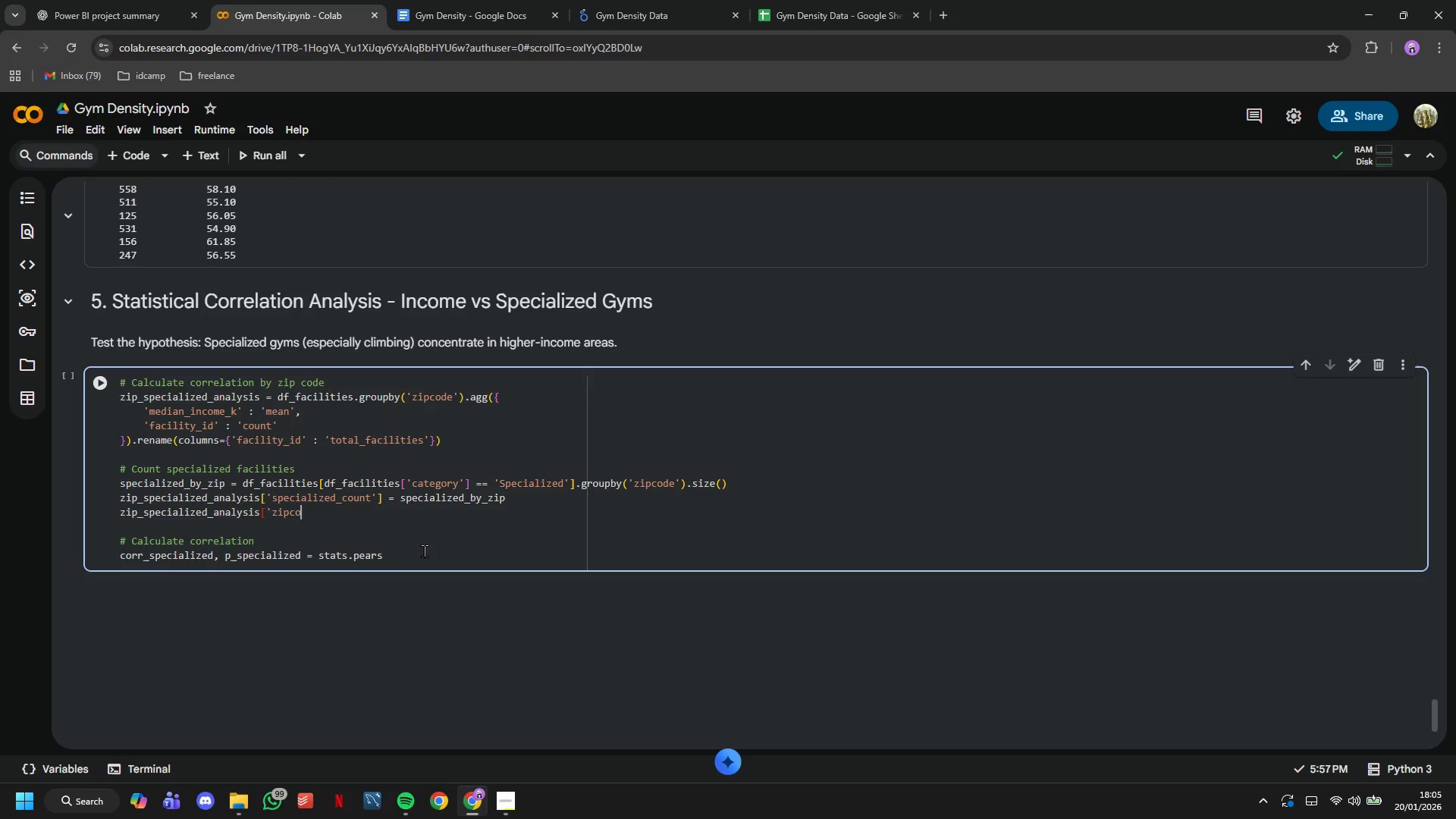 
key(Backspace)
 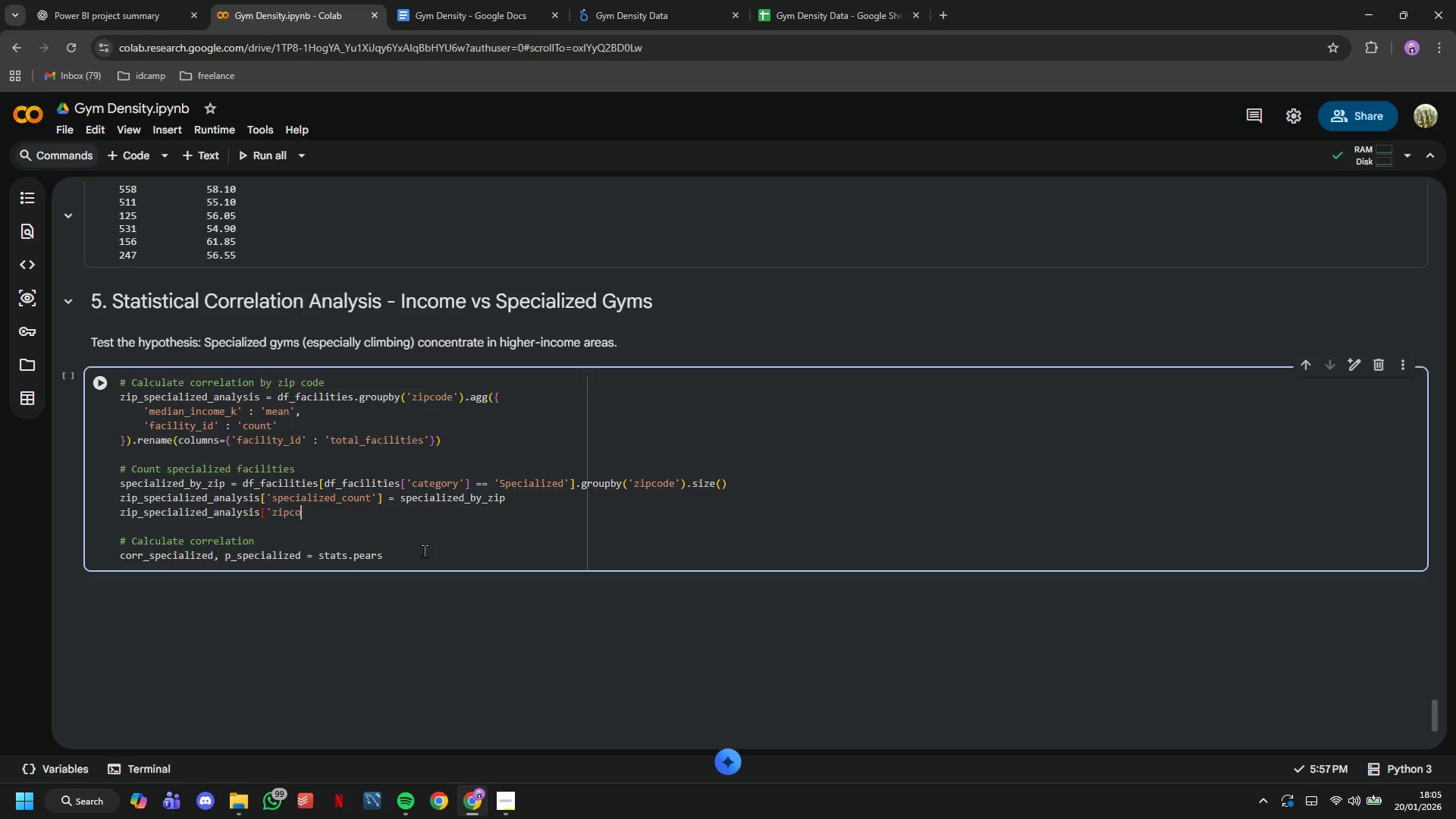 
key(Backspace)
 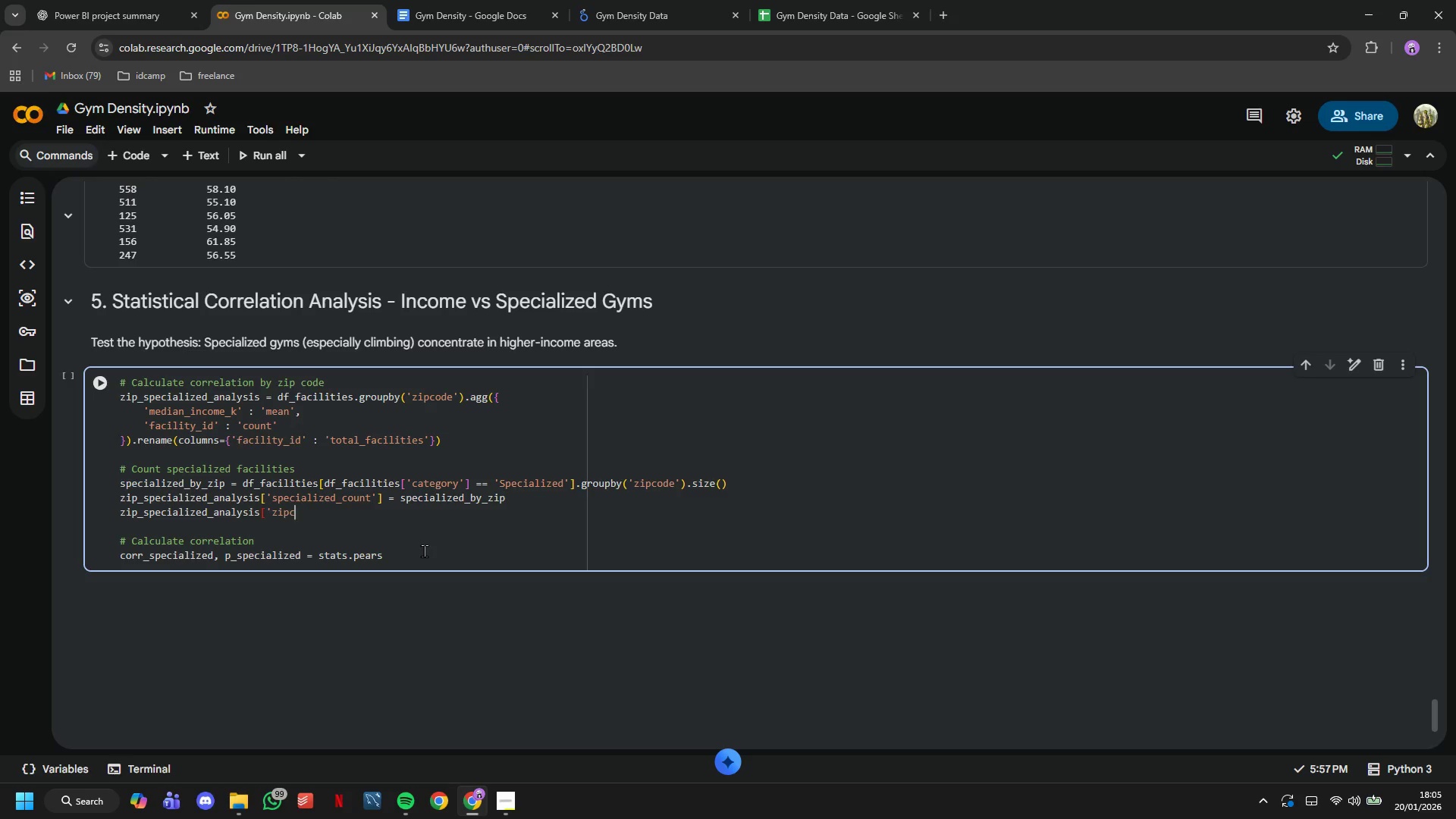 
key(Backspace)
 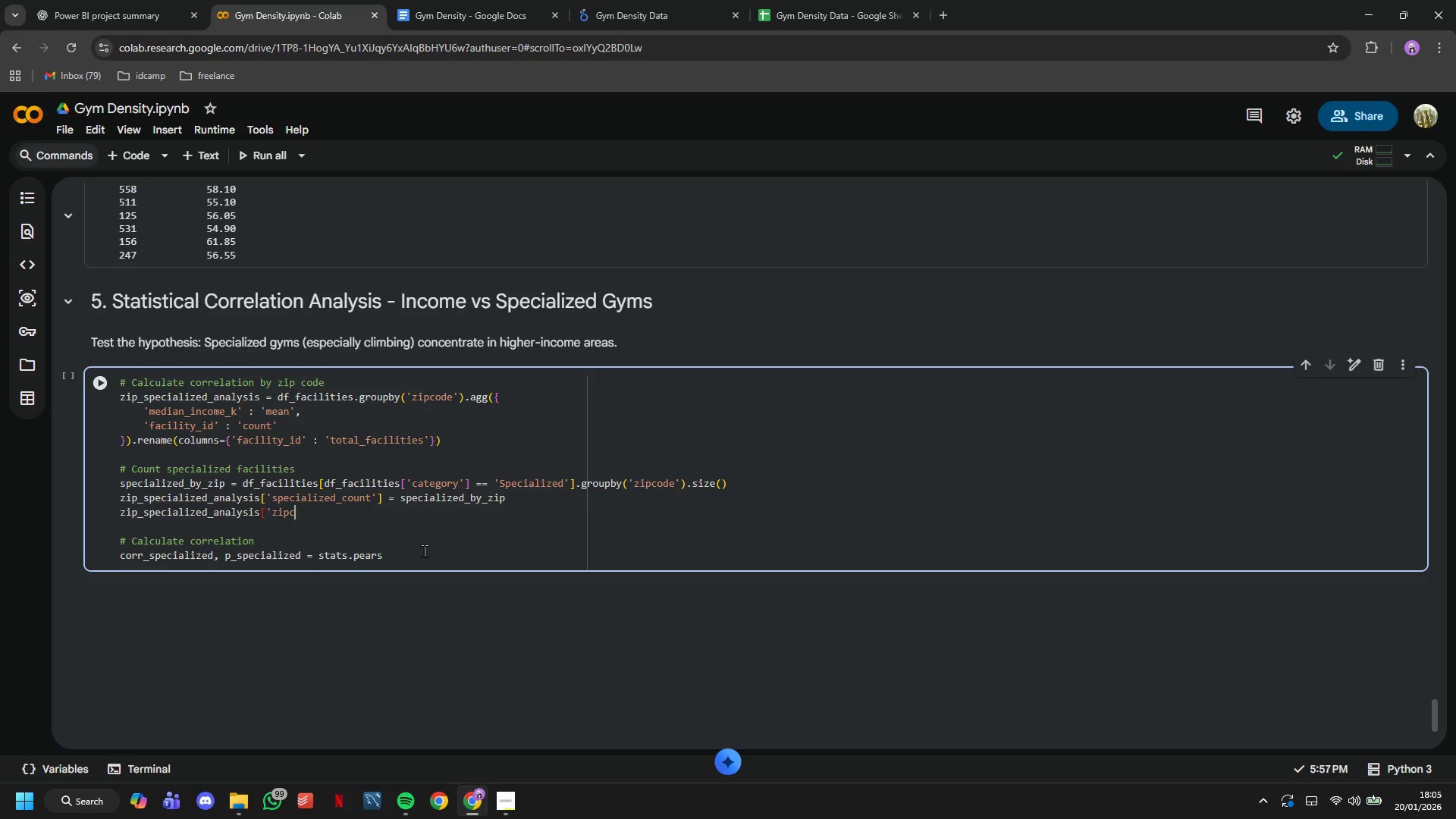 
key(Backspace)
 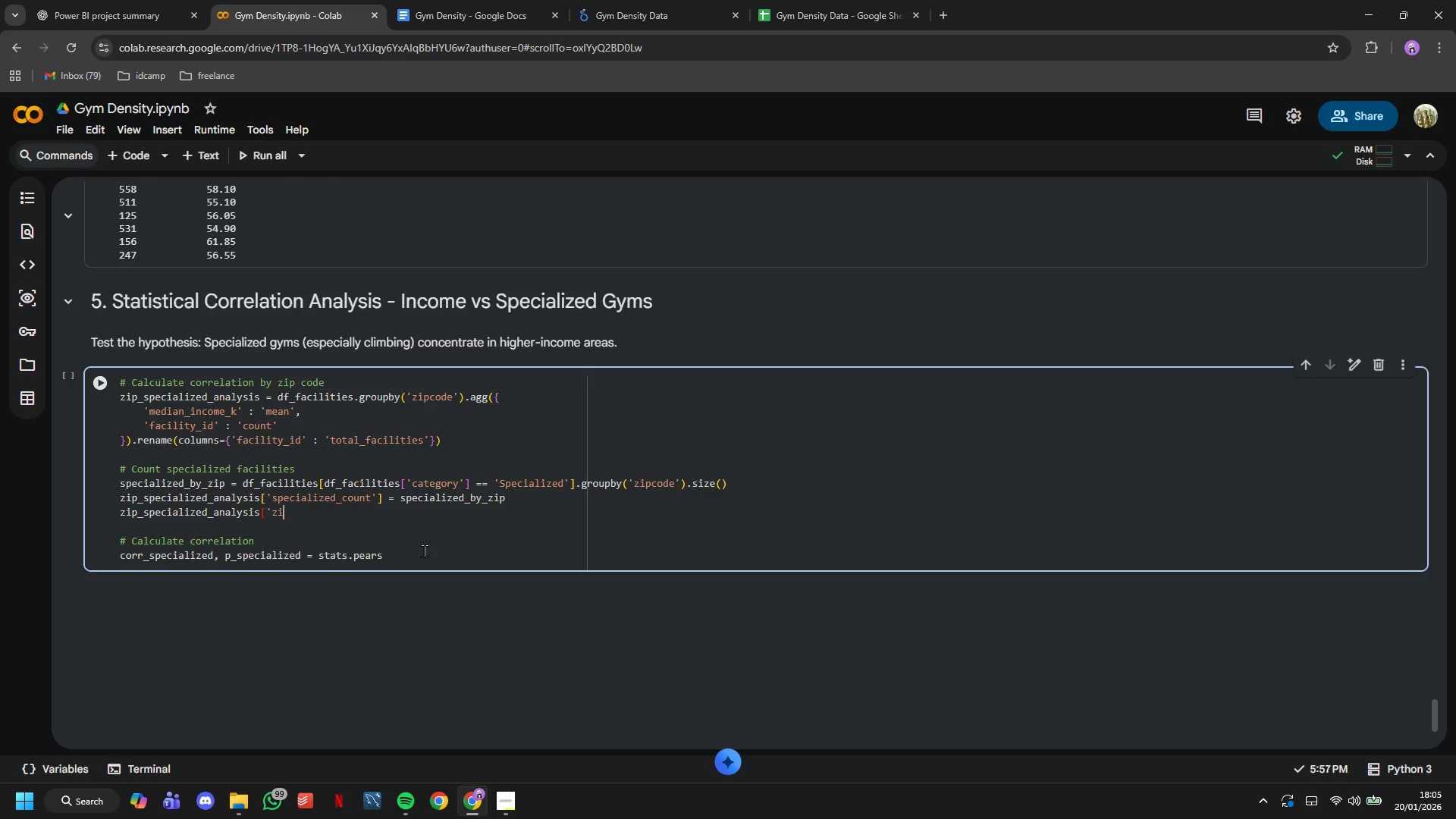 
key(Backspace)
 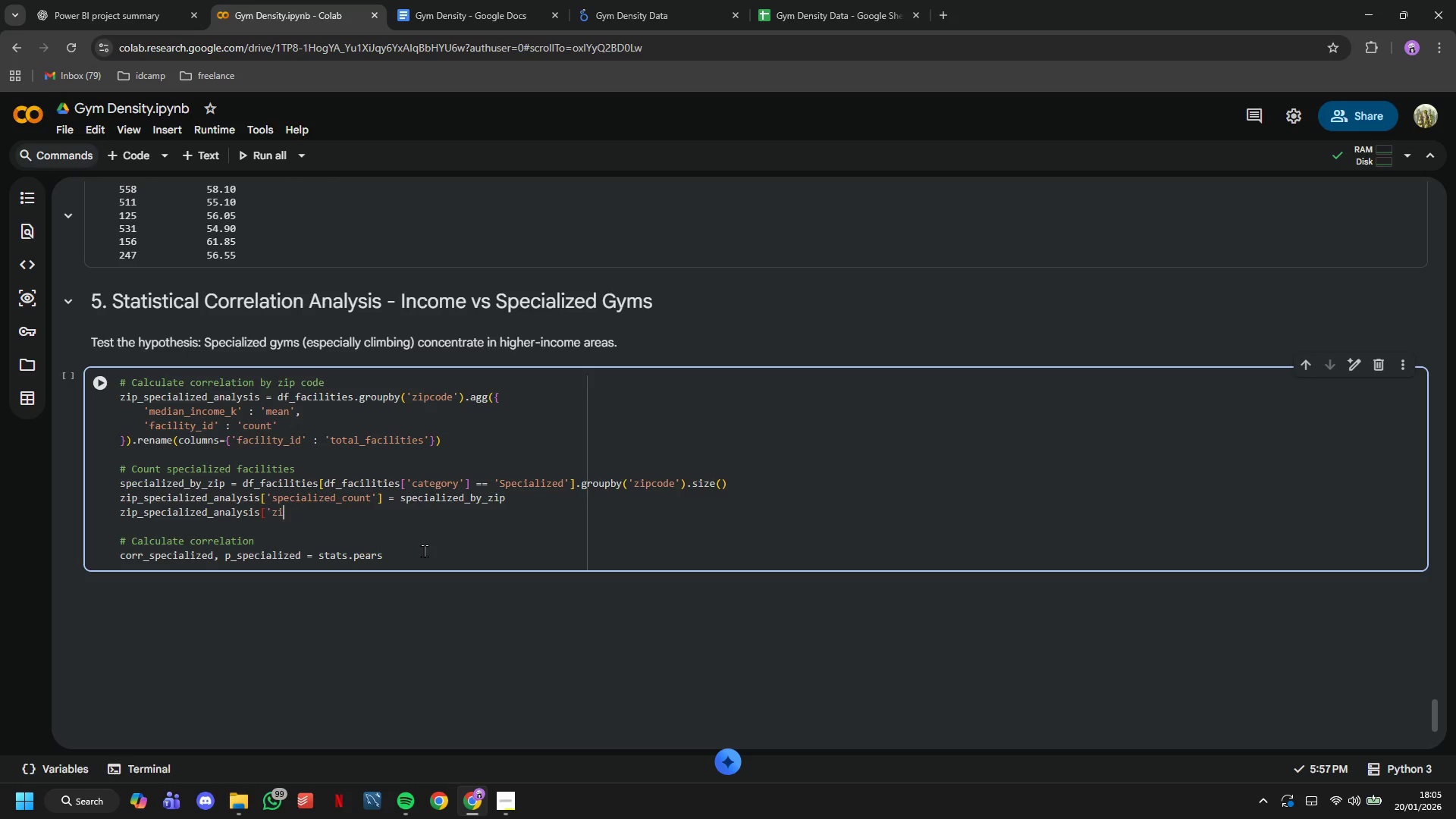 
key(Backspace)
 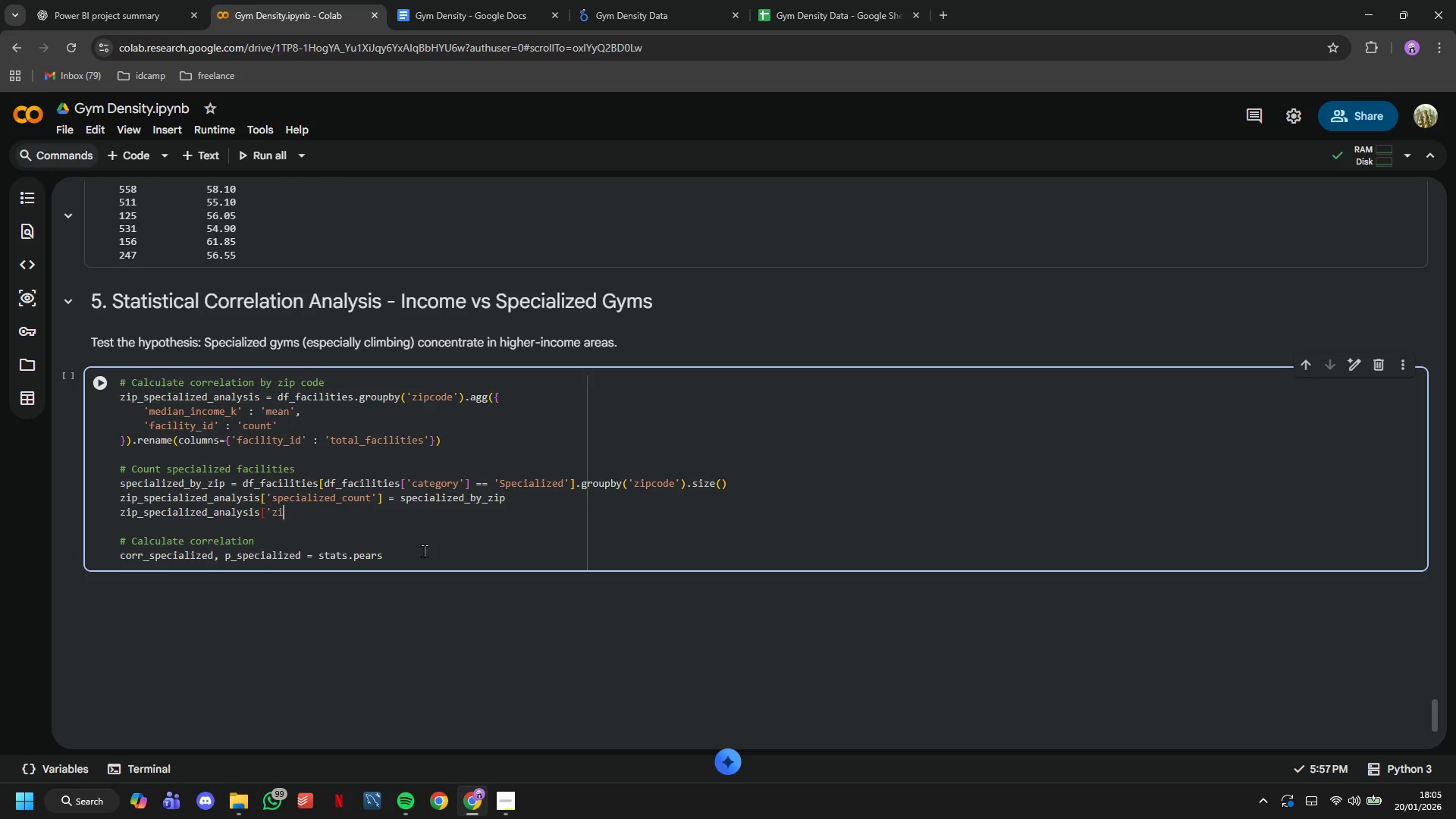 
key(Backspace)
 